 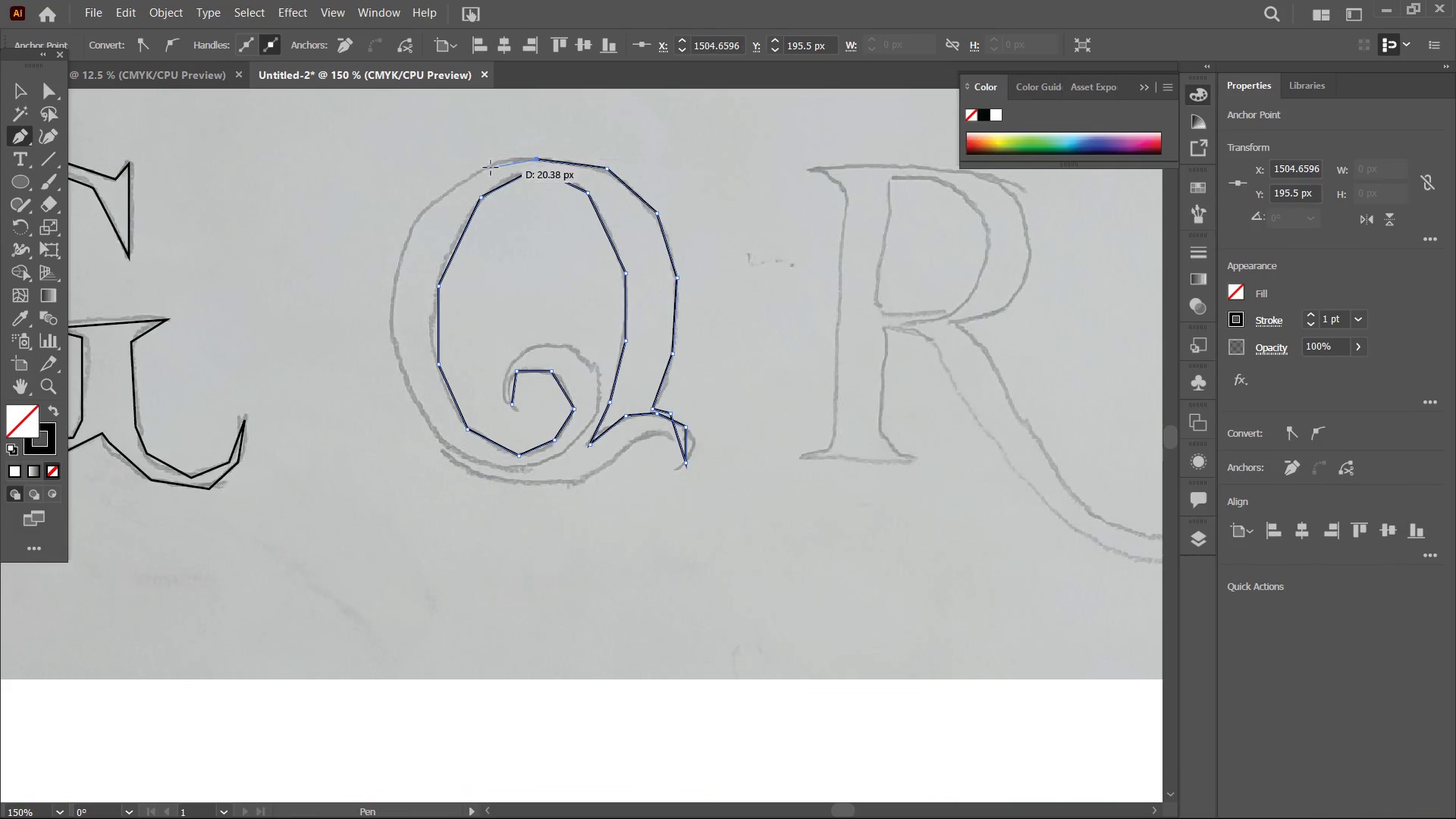 
left_click([472, 174])
 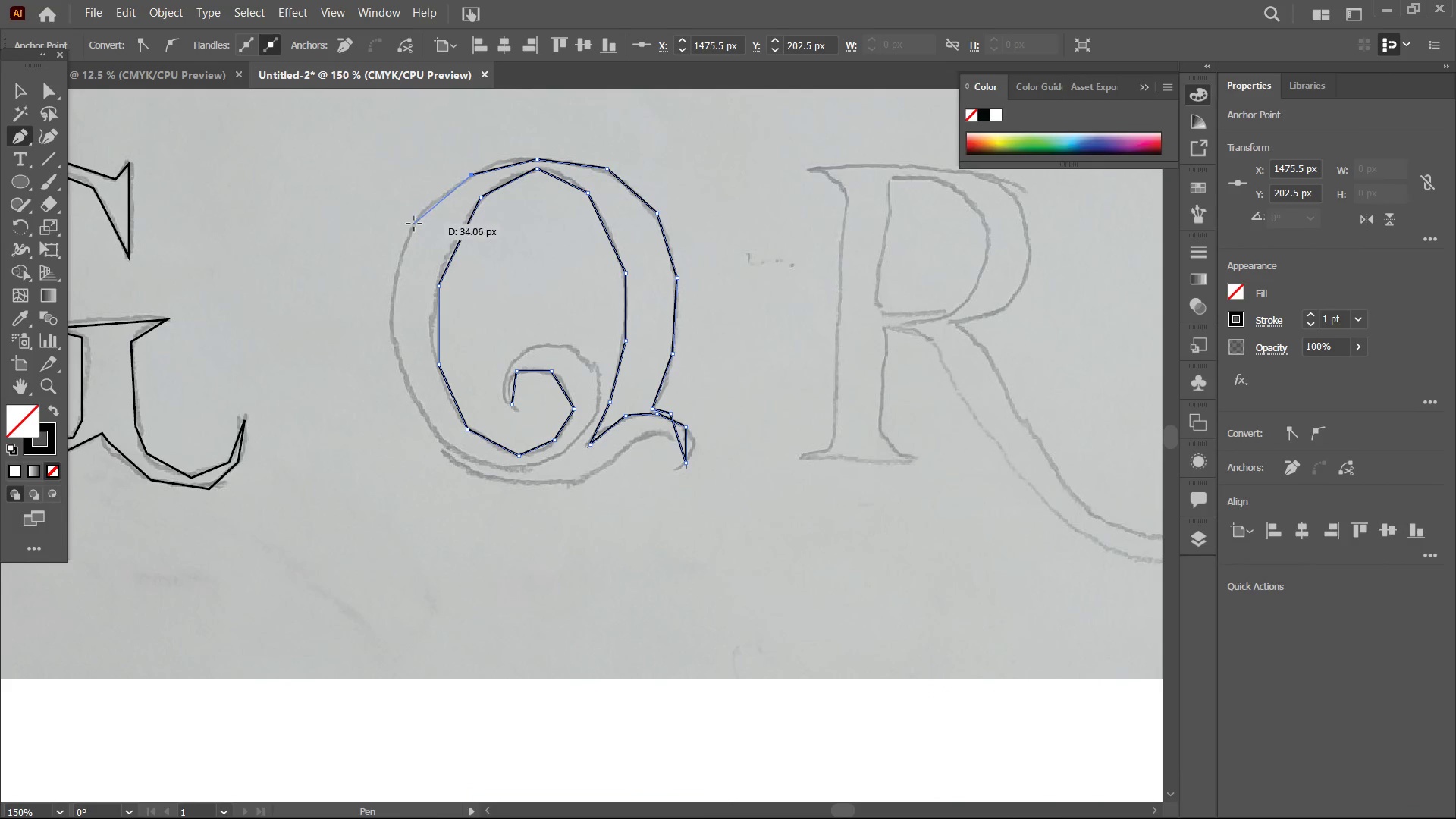 
left_click([414, 224])
 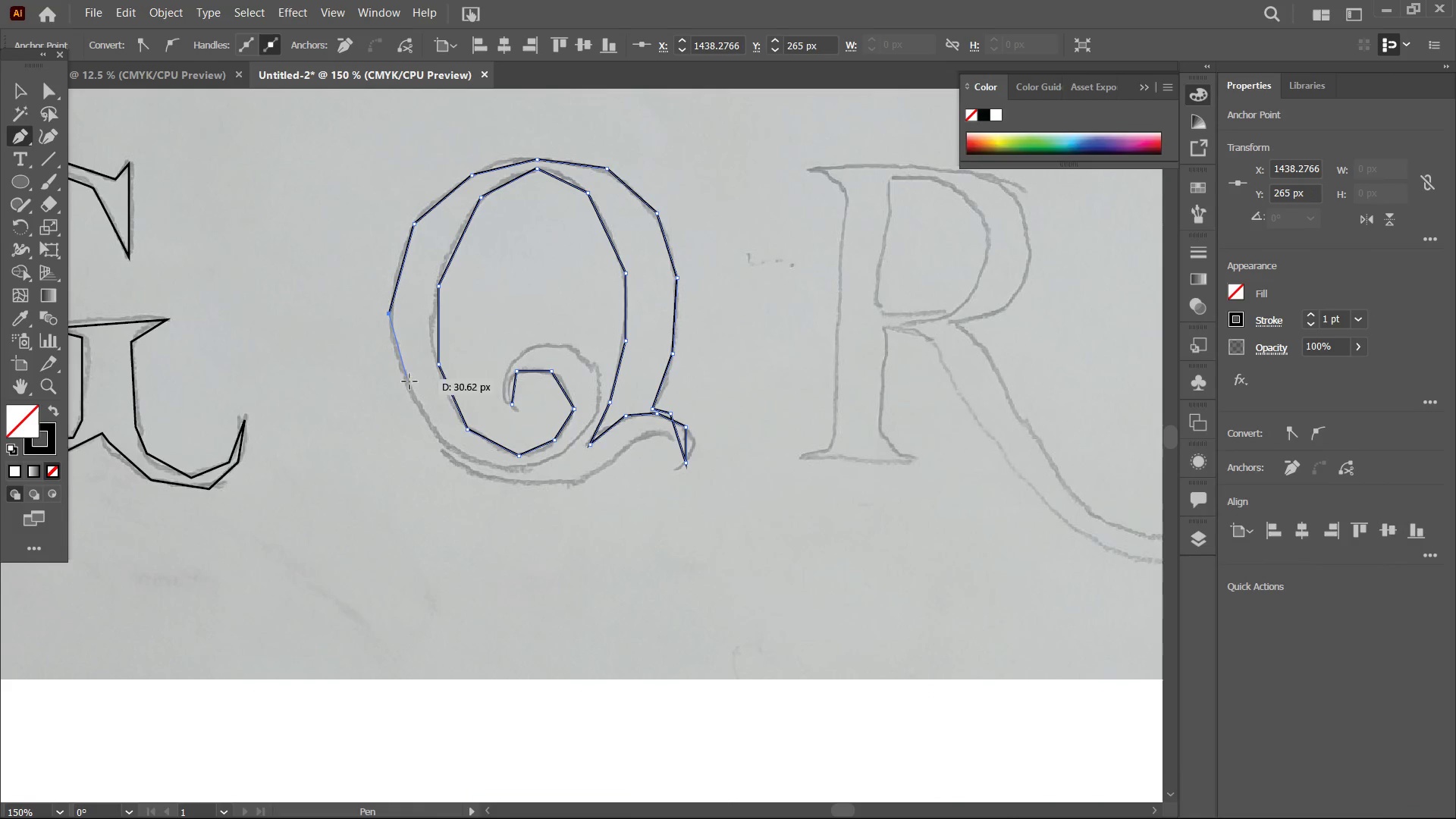 
double_click([418, 402])
 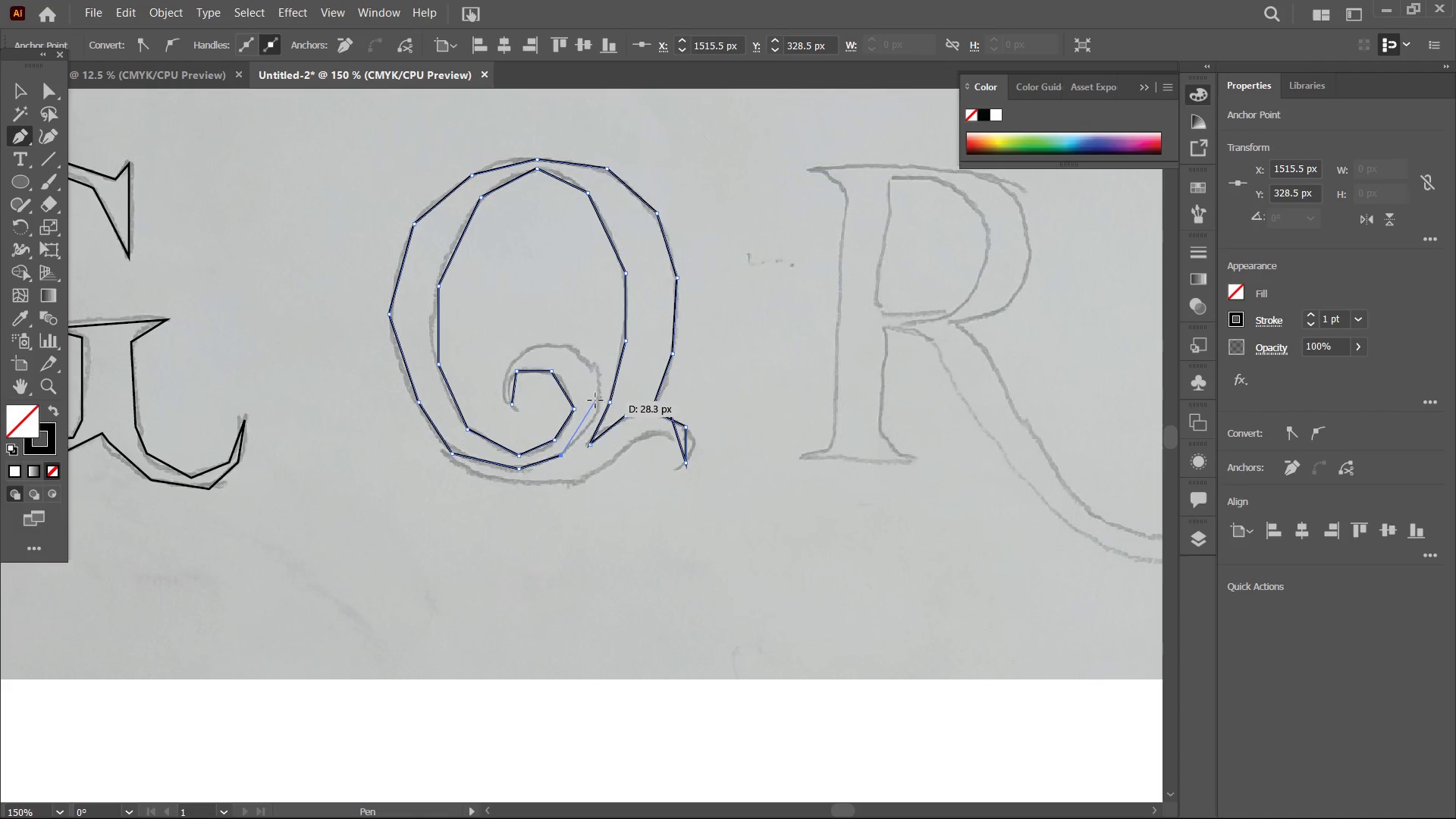 
double_click([595, 363])
 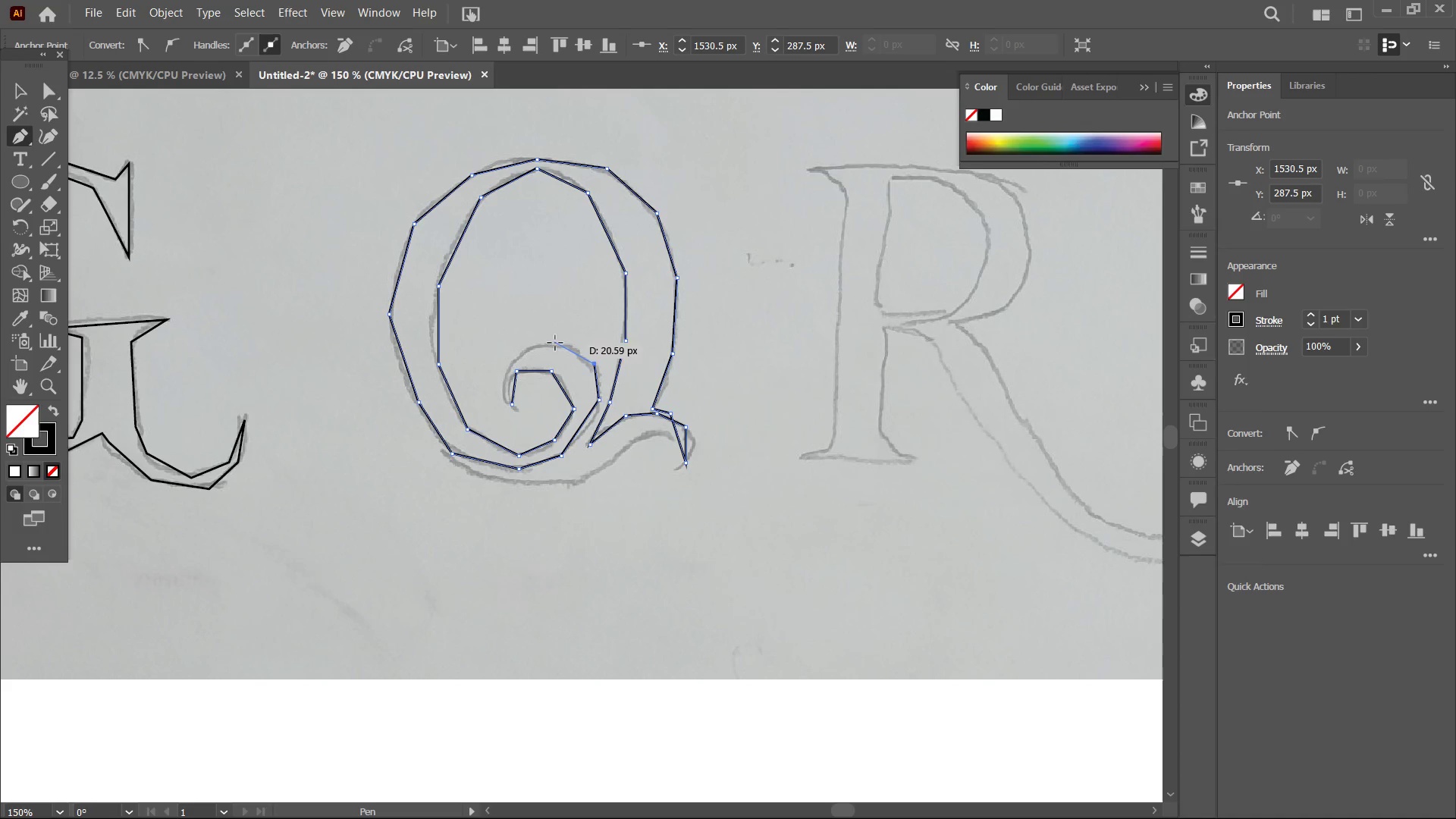 
triple_click([554, 343])
 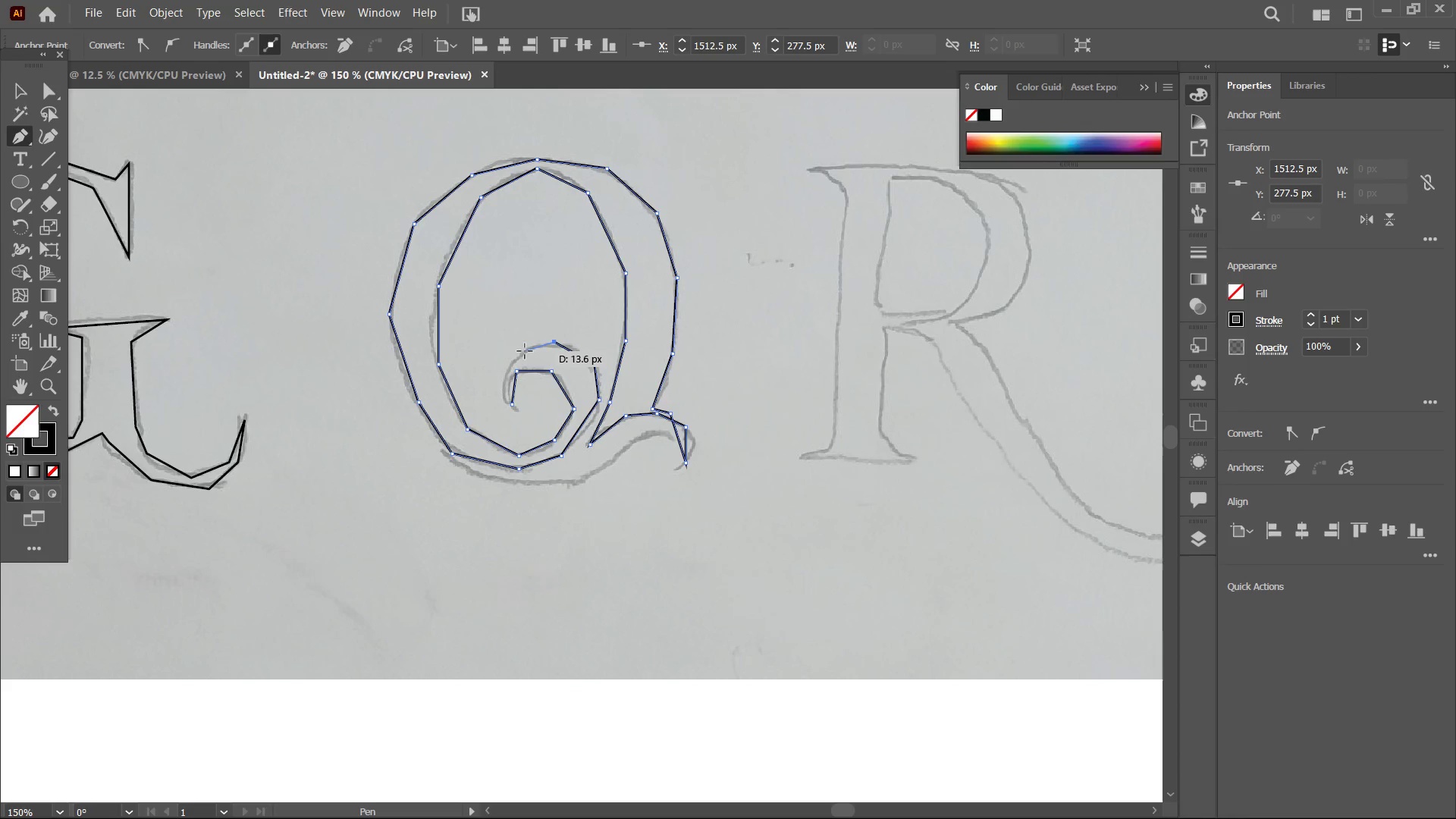 
left_click([525, 351])
 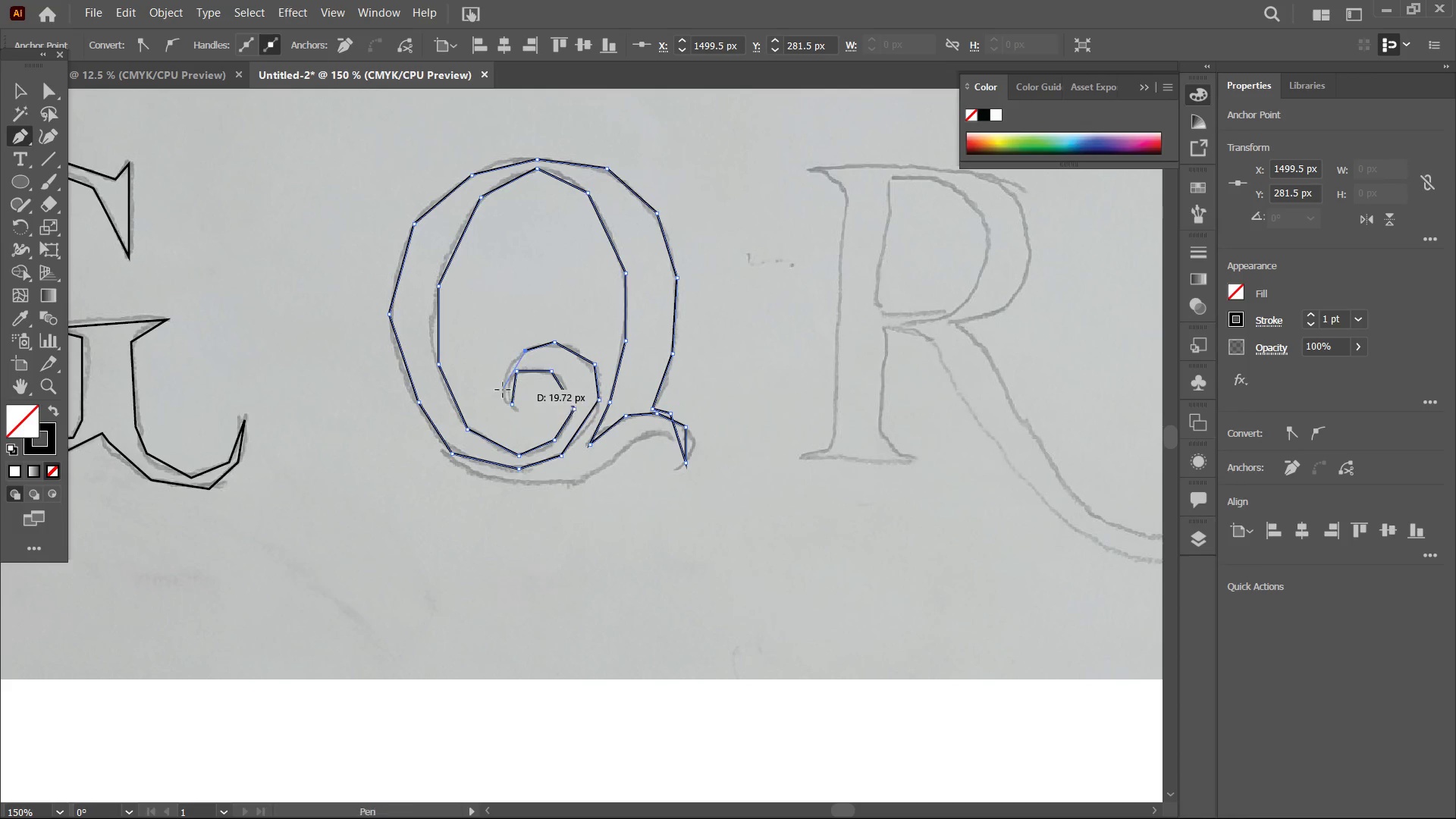 
left_click([501, 385])
 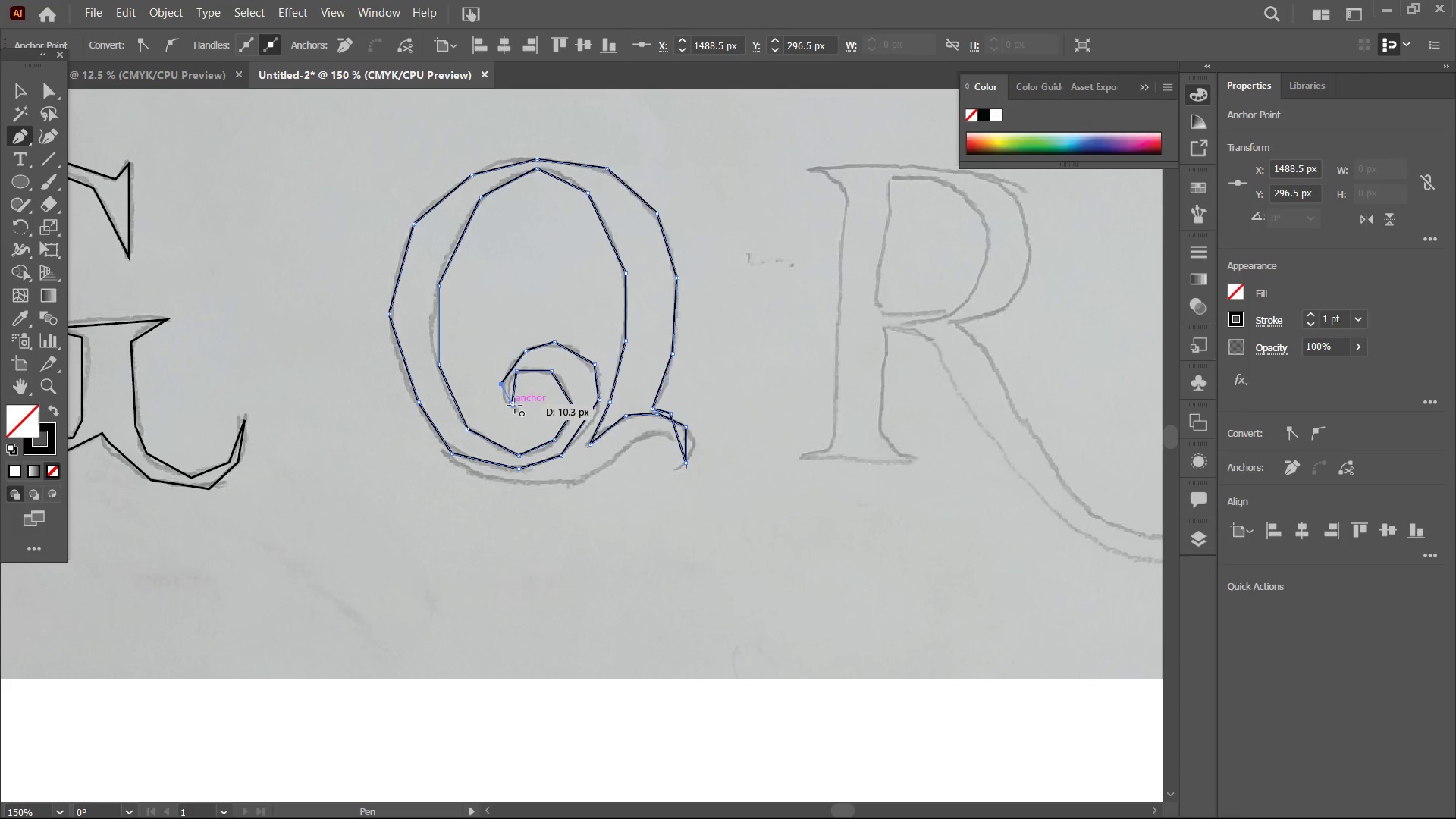 
double_click([515, 406])
 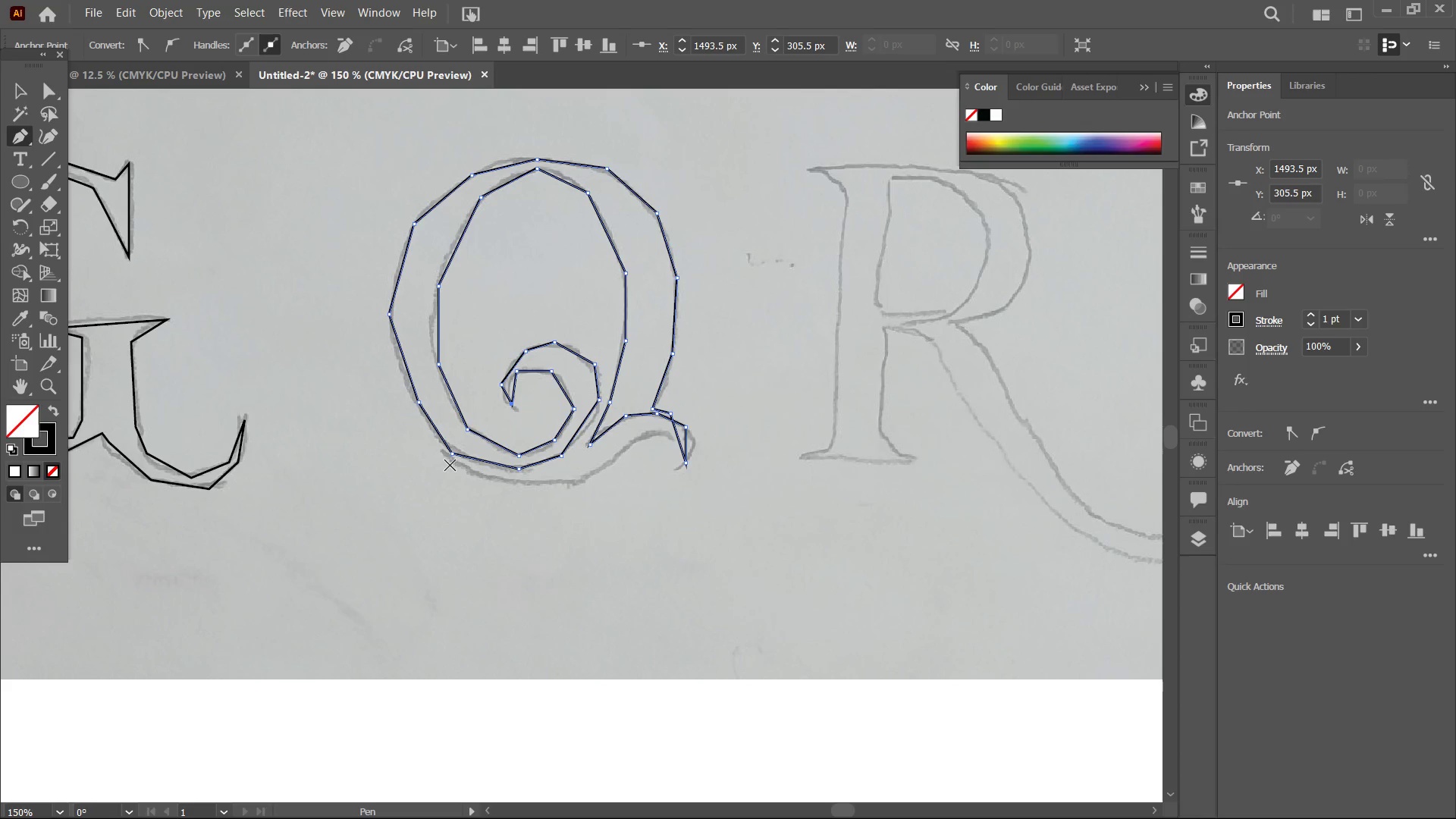 
left_click_drag(start_coordinate=[456, 471], to_coordinate=[466, 477])
 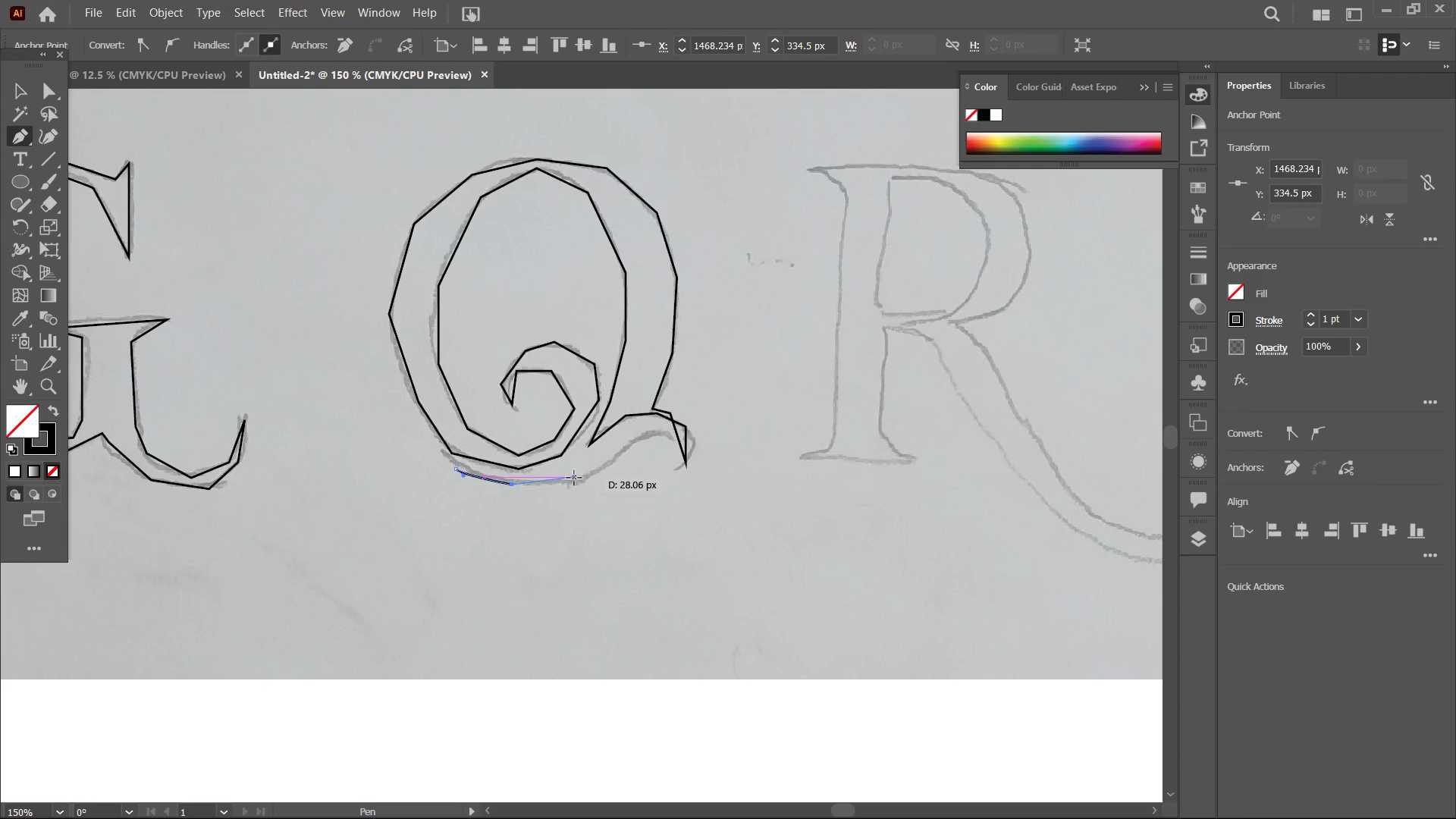 
triple_click([575, 477])
 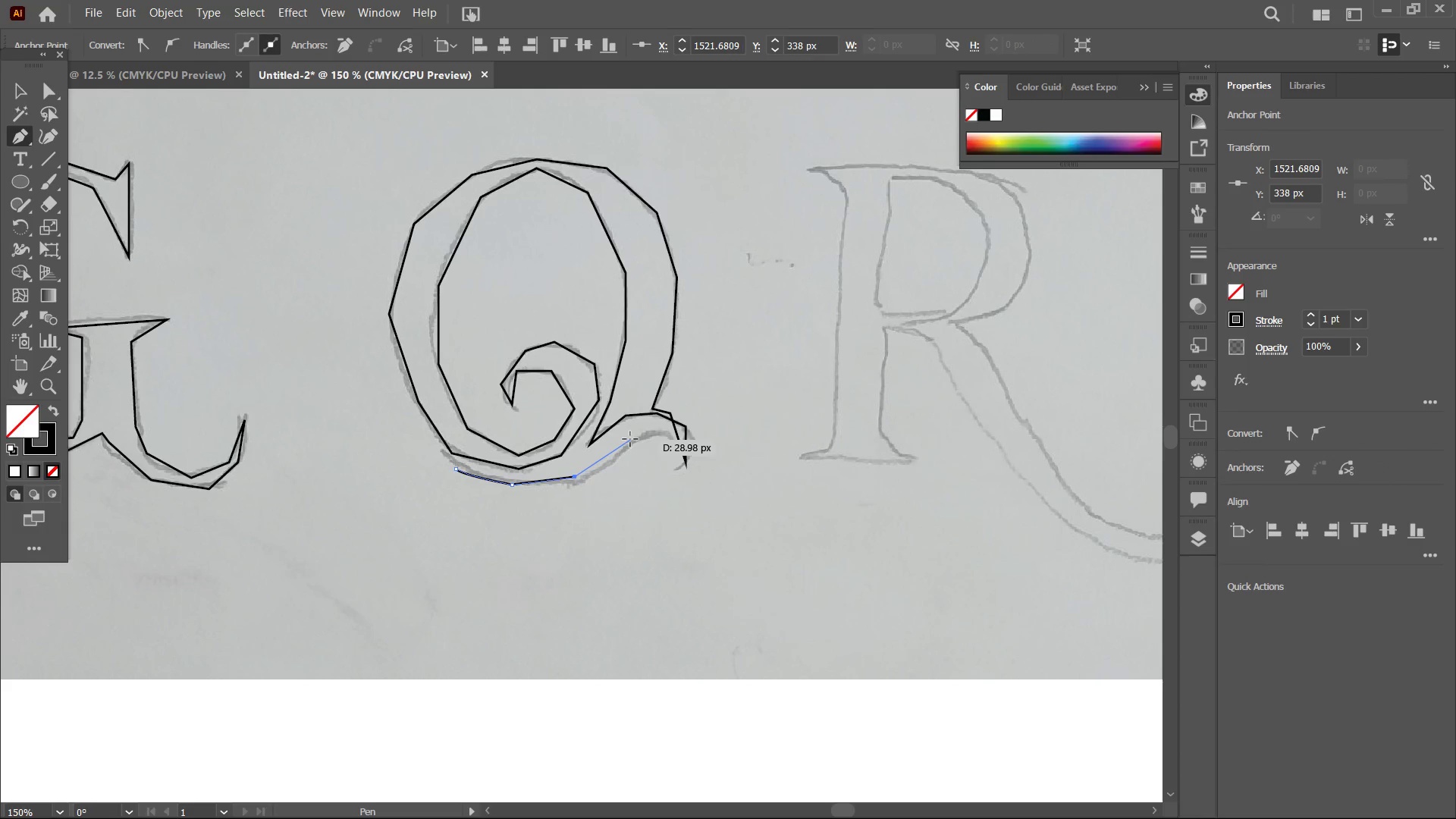 
left_click([631, 439])
 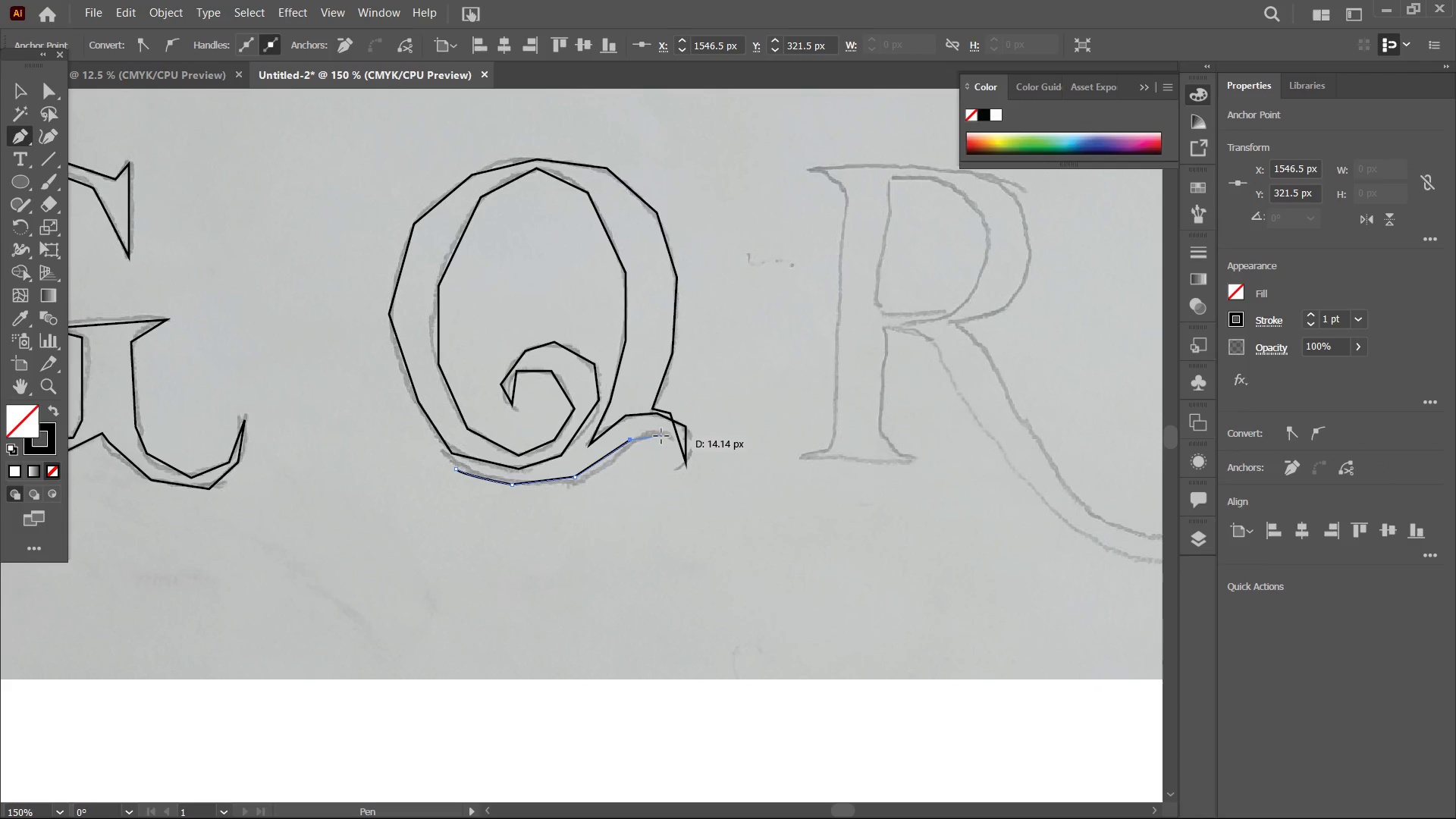 
left_click([661, 436])
 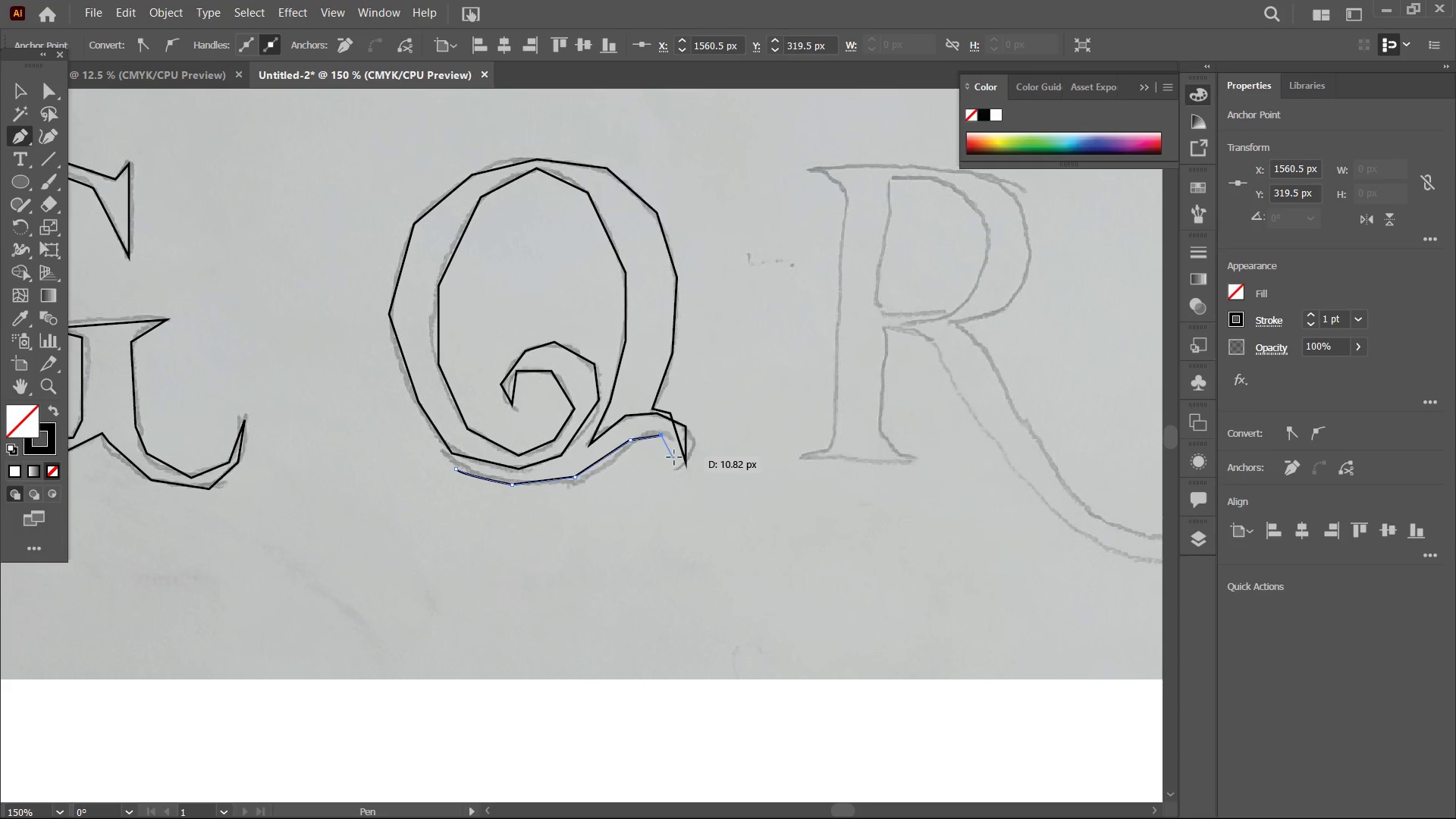 
double_click([674, 457])
 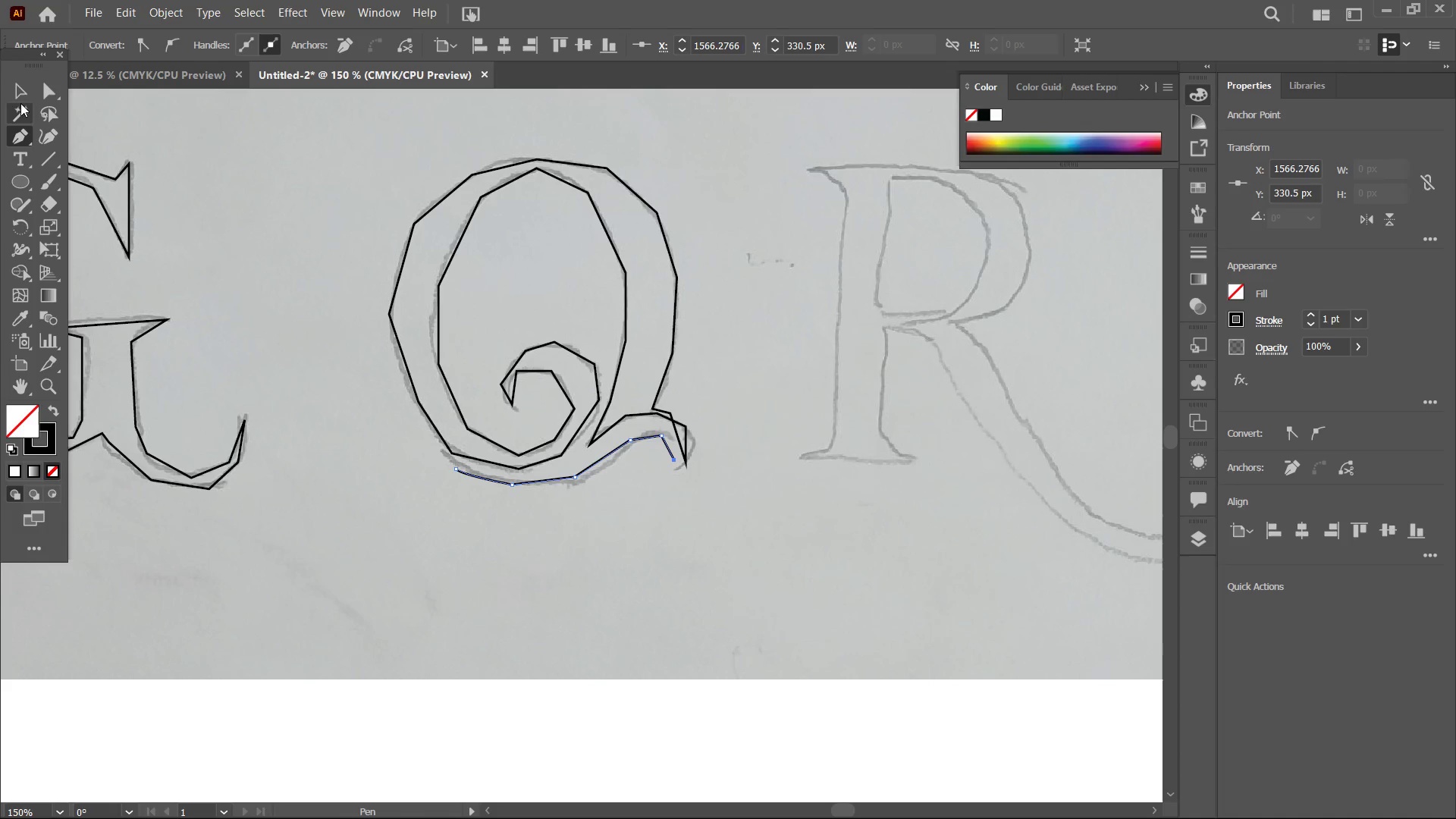 
left_click_drag(start_coordinate=[23, 93], to_coordinate=[42, 103])
 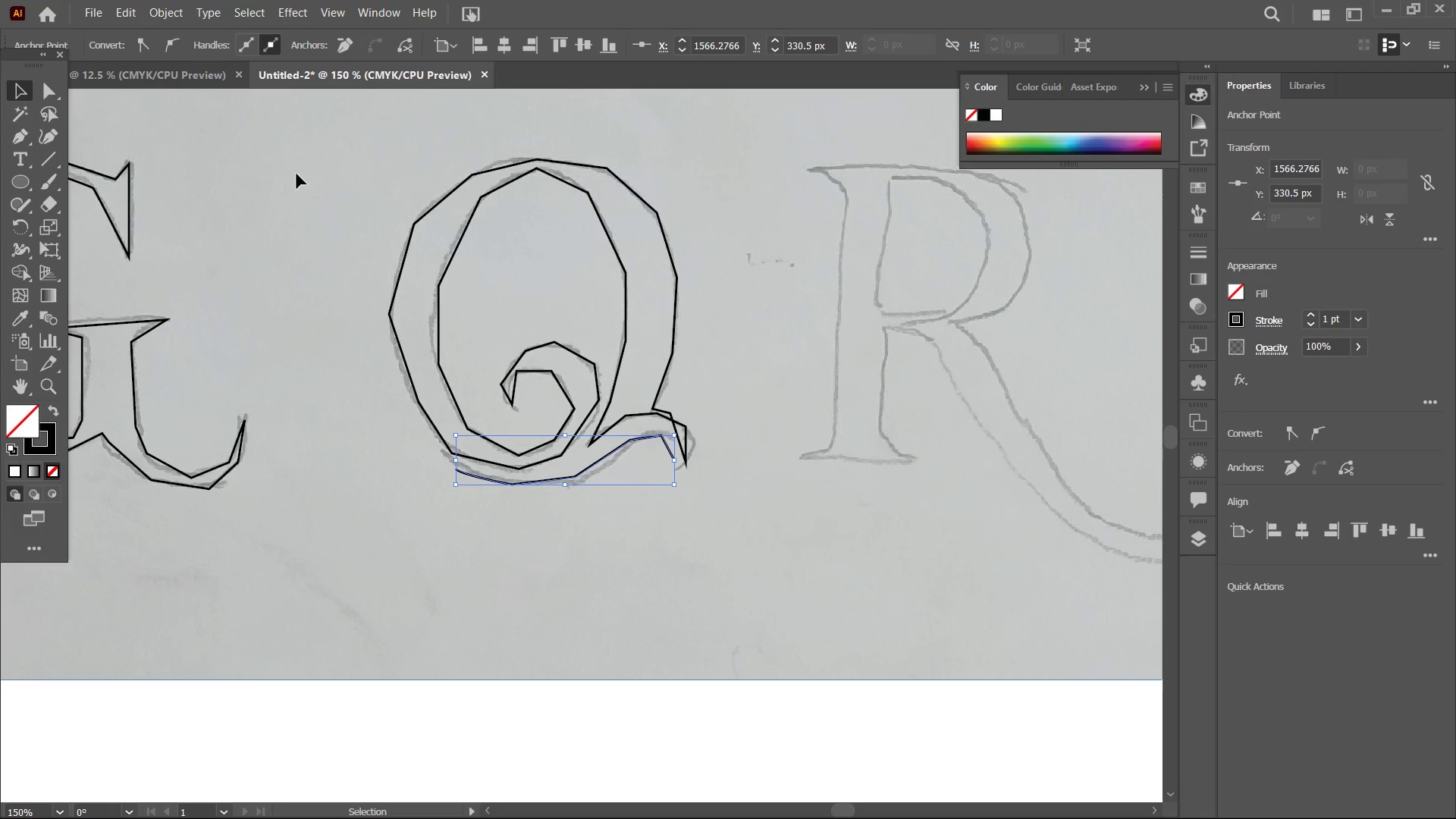 
double_click([297, 174])
 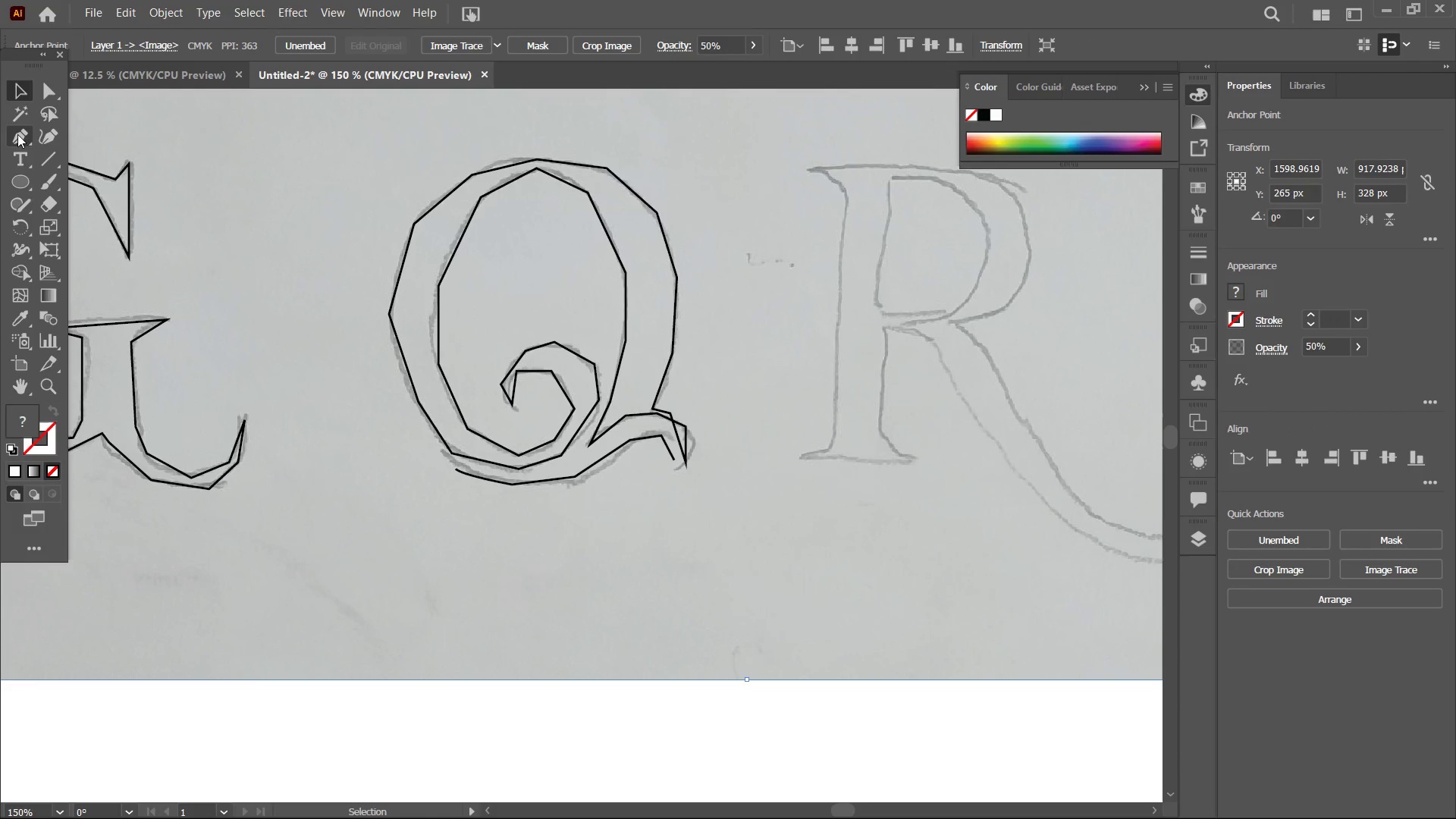 
triple_click([17, 134])
 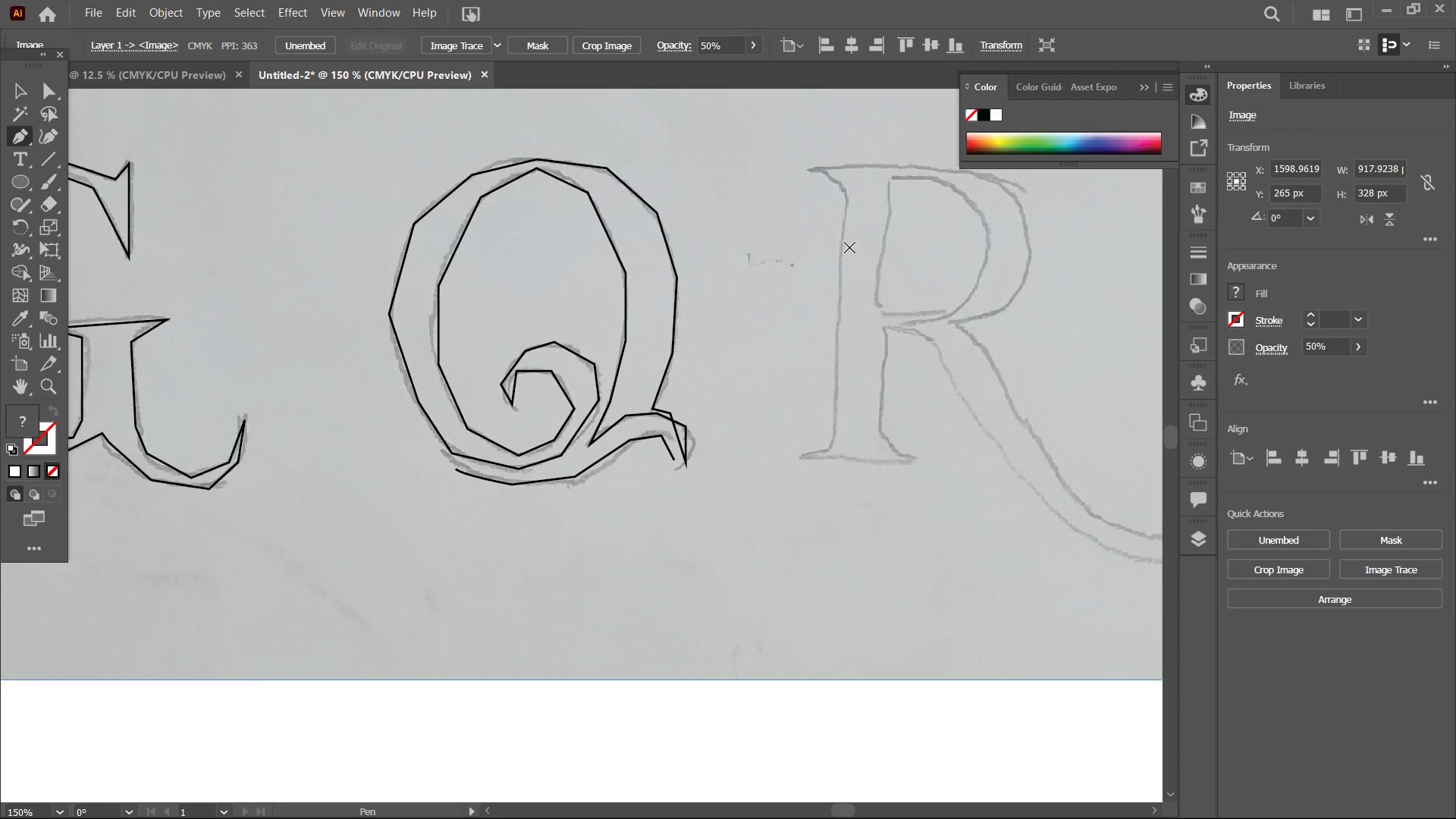 
hold_key(key=Space, duration=0.78)
 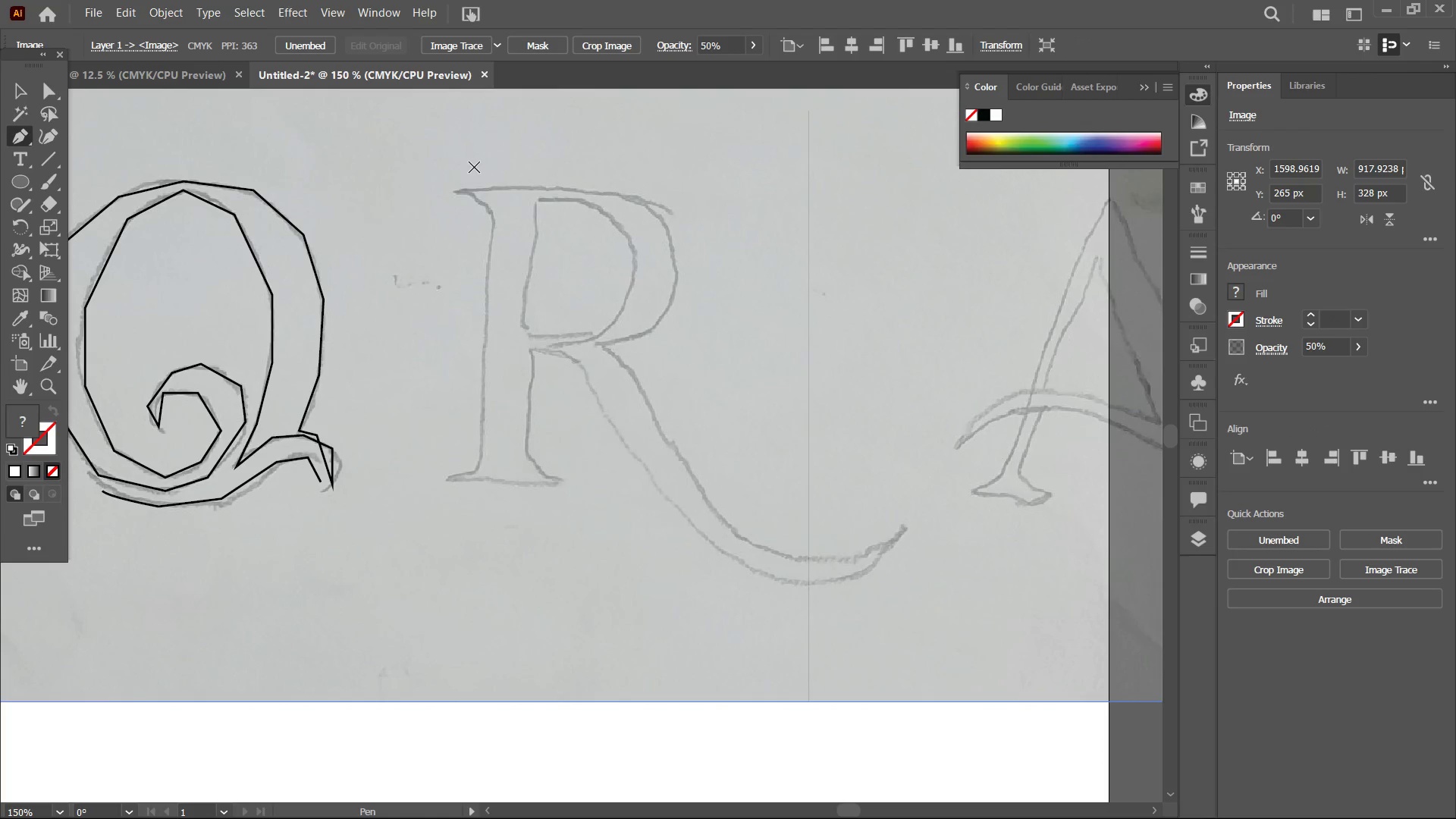 
left_click_drag(start_coordinate=[929, 267], to_coordinate=[576, 287])
 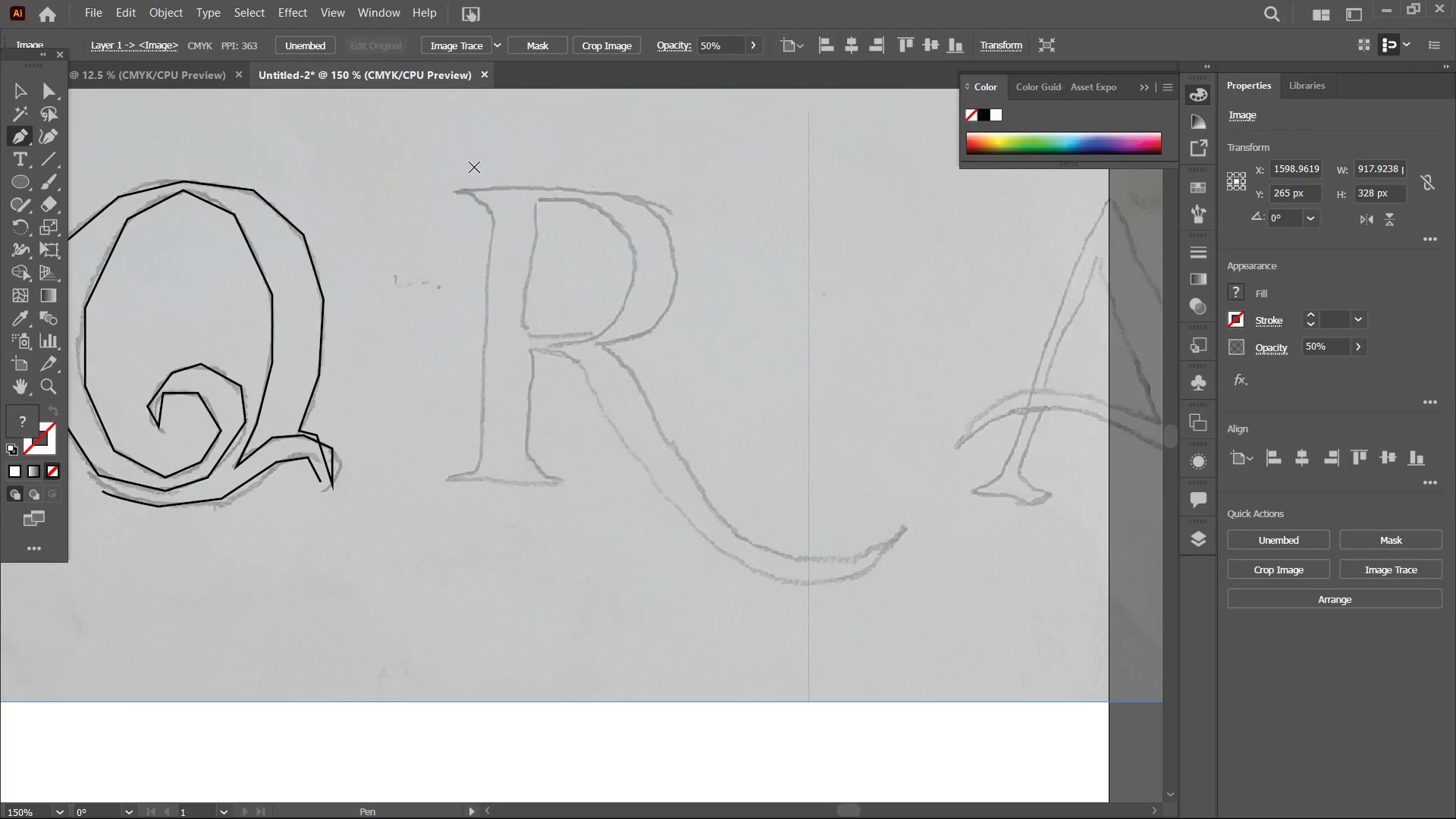 
left_click([566, 189])
 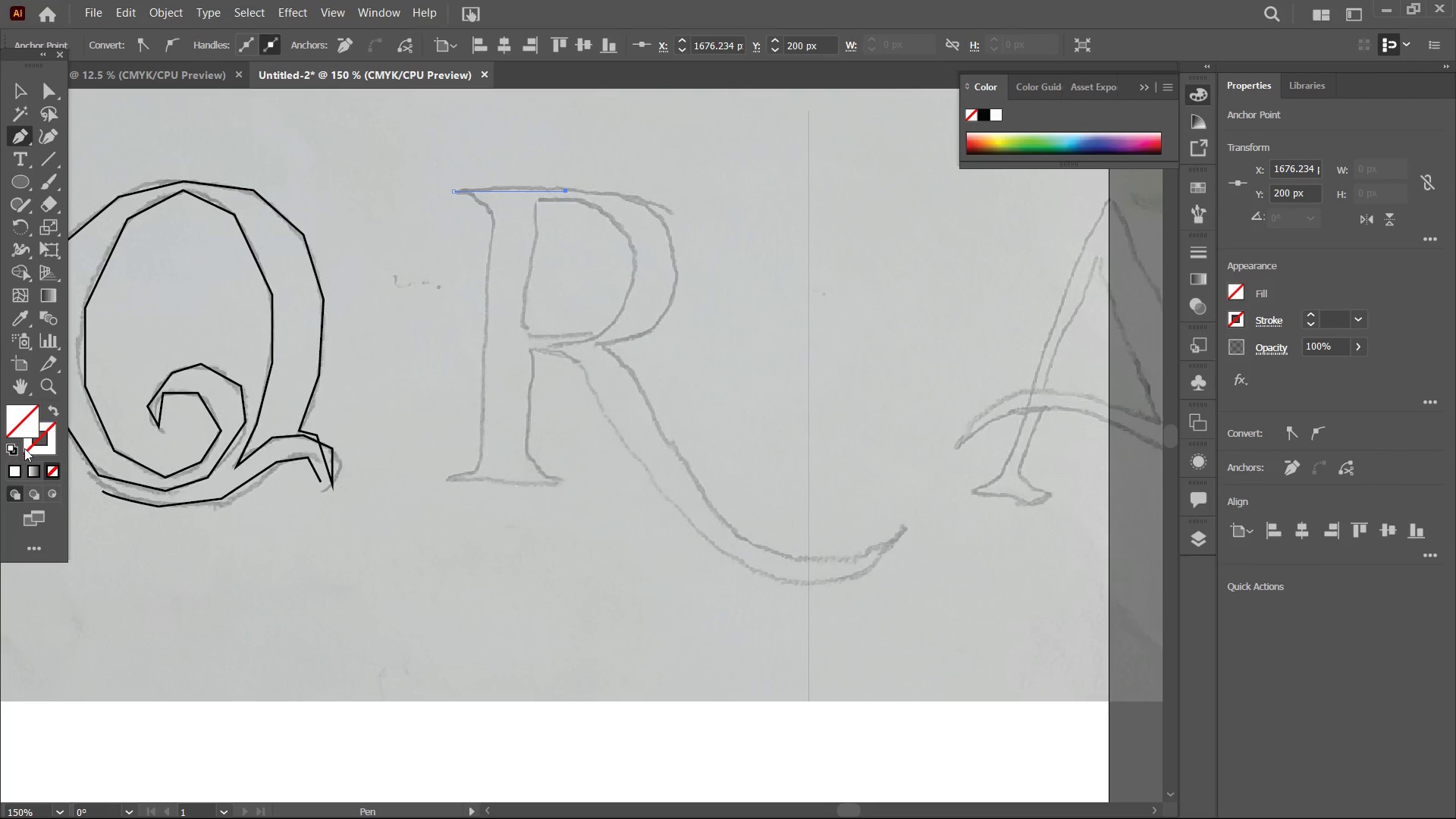 
left_click([30, 448])
 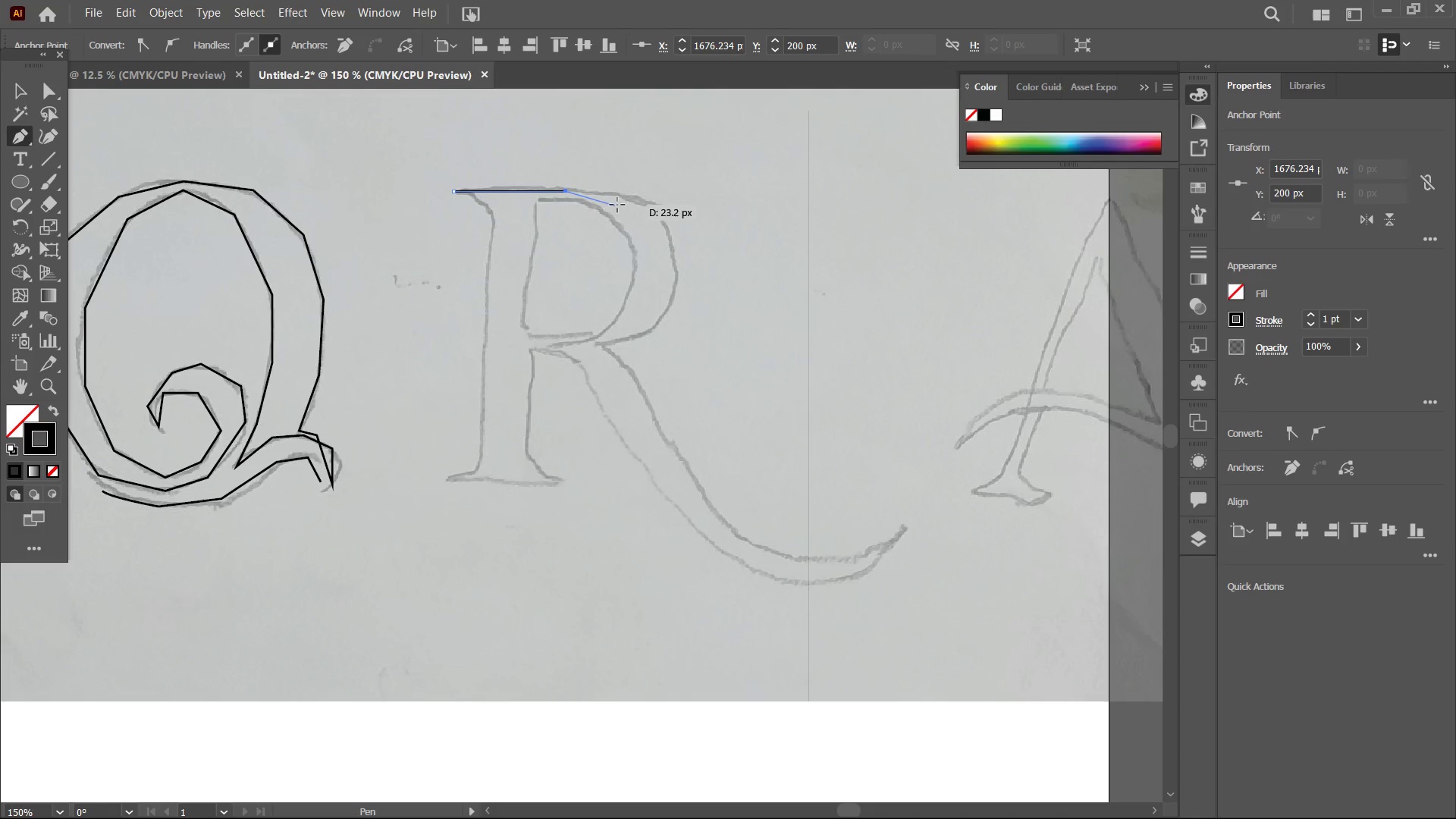 
left_click([645, 204])
 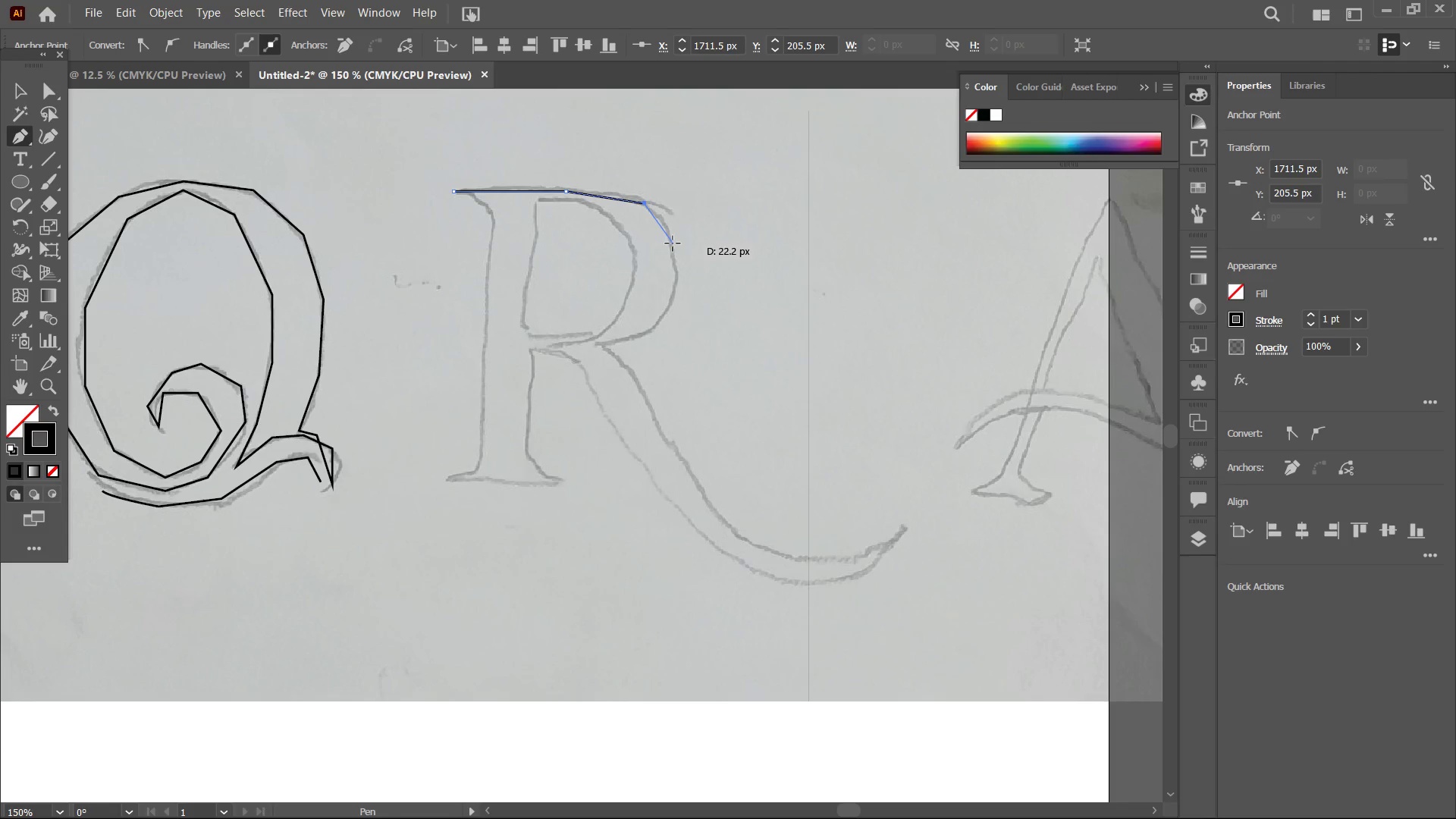 
left_click([673, 243])
 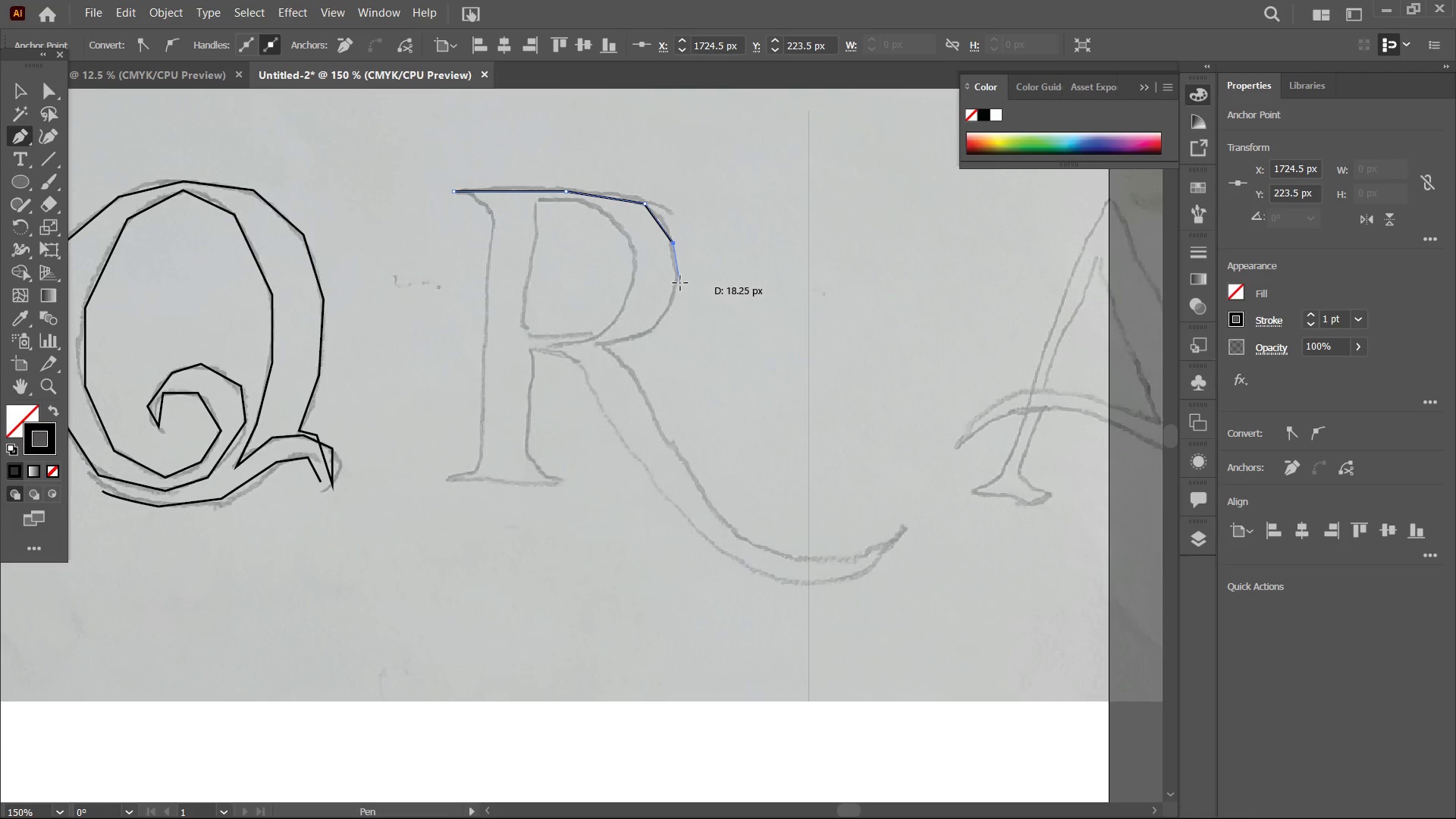 
left_click([680, 283])
 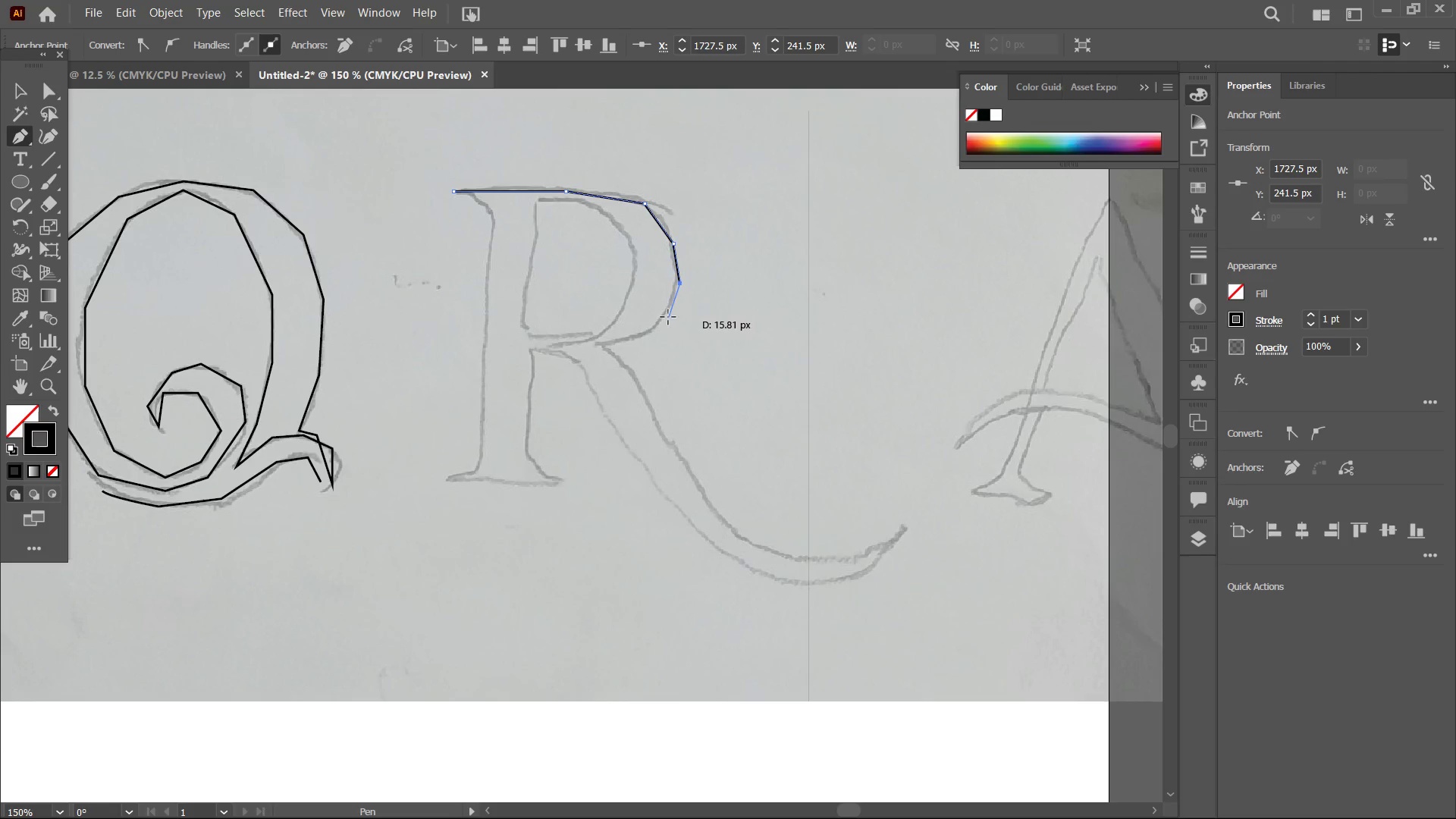 
double_click([668, 317])
 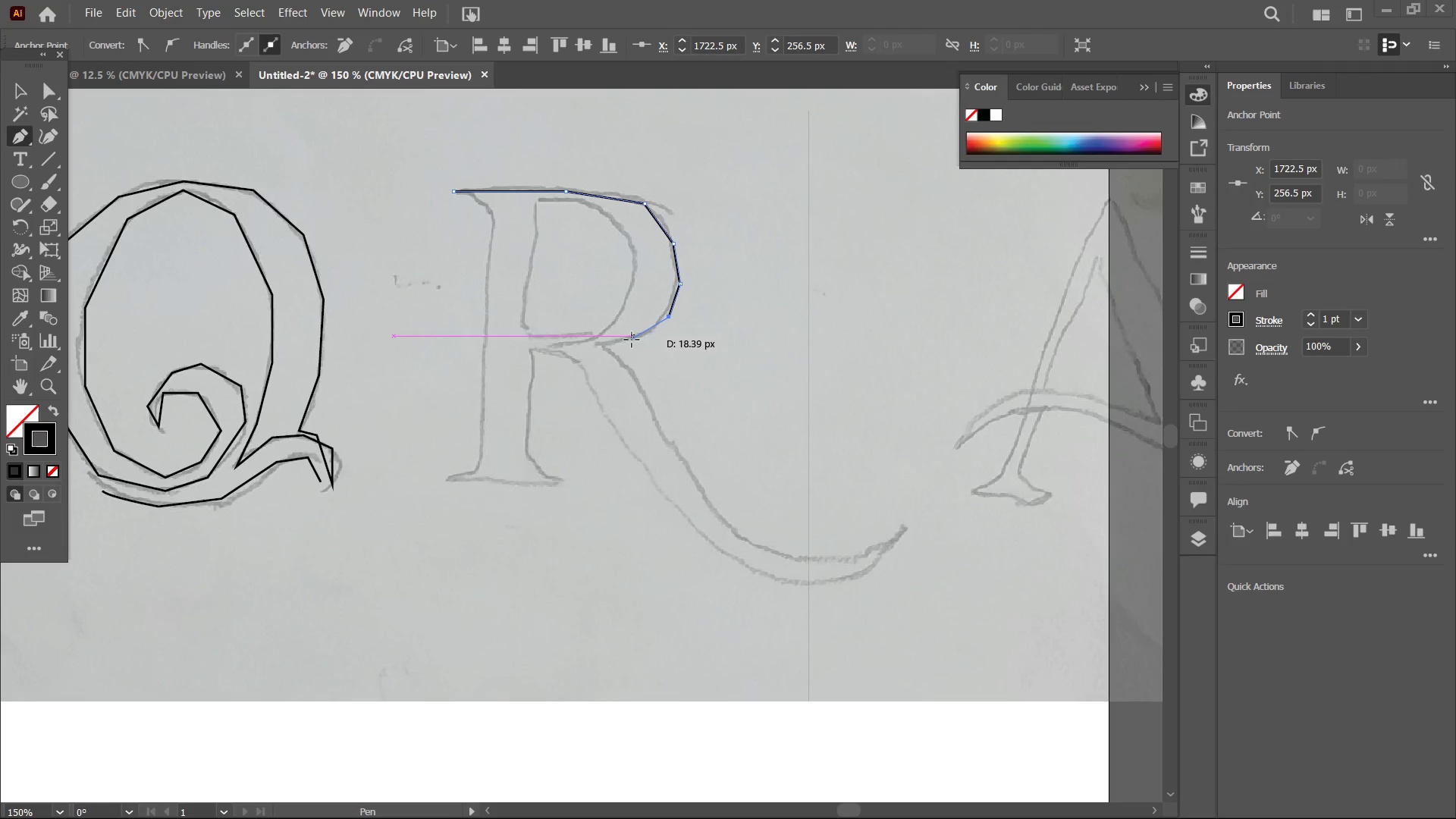 
triple_click([632, 340])
 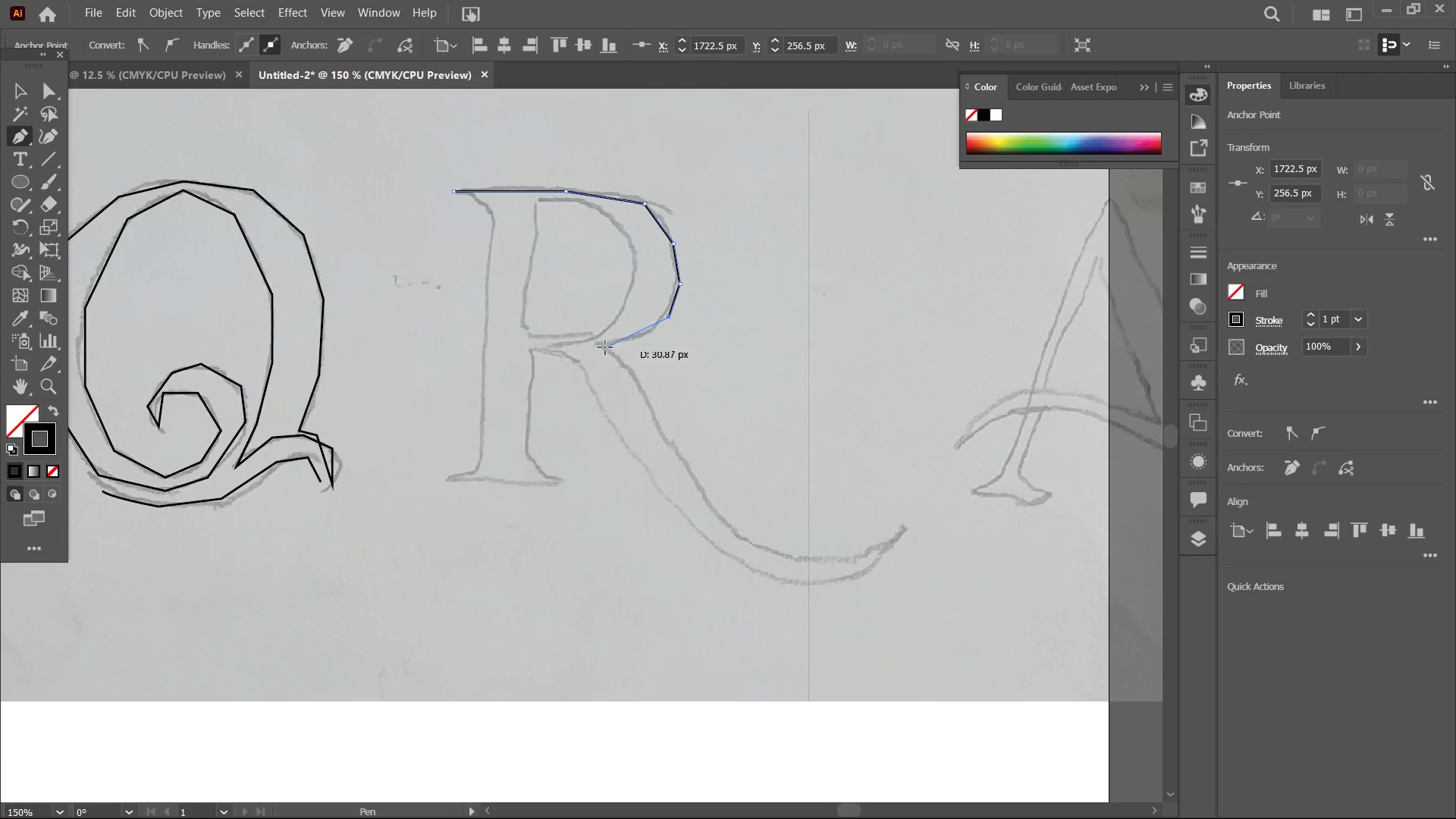 
left_click([605, 347])
 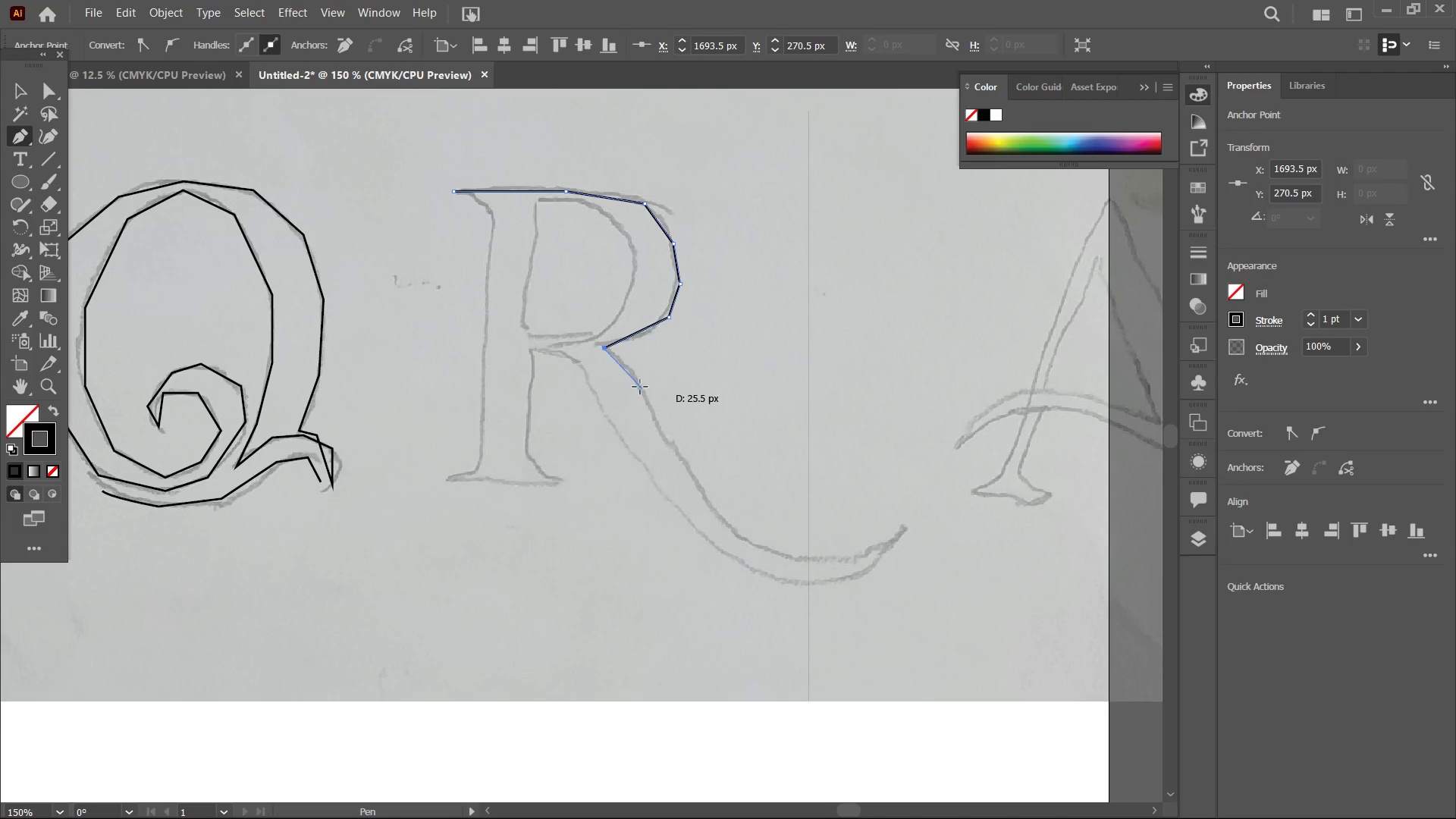 
left_click([631, 371])
 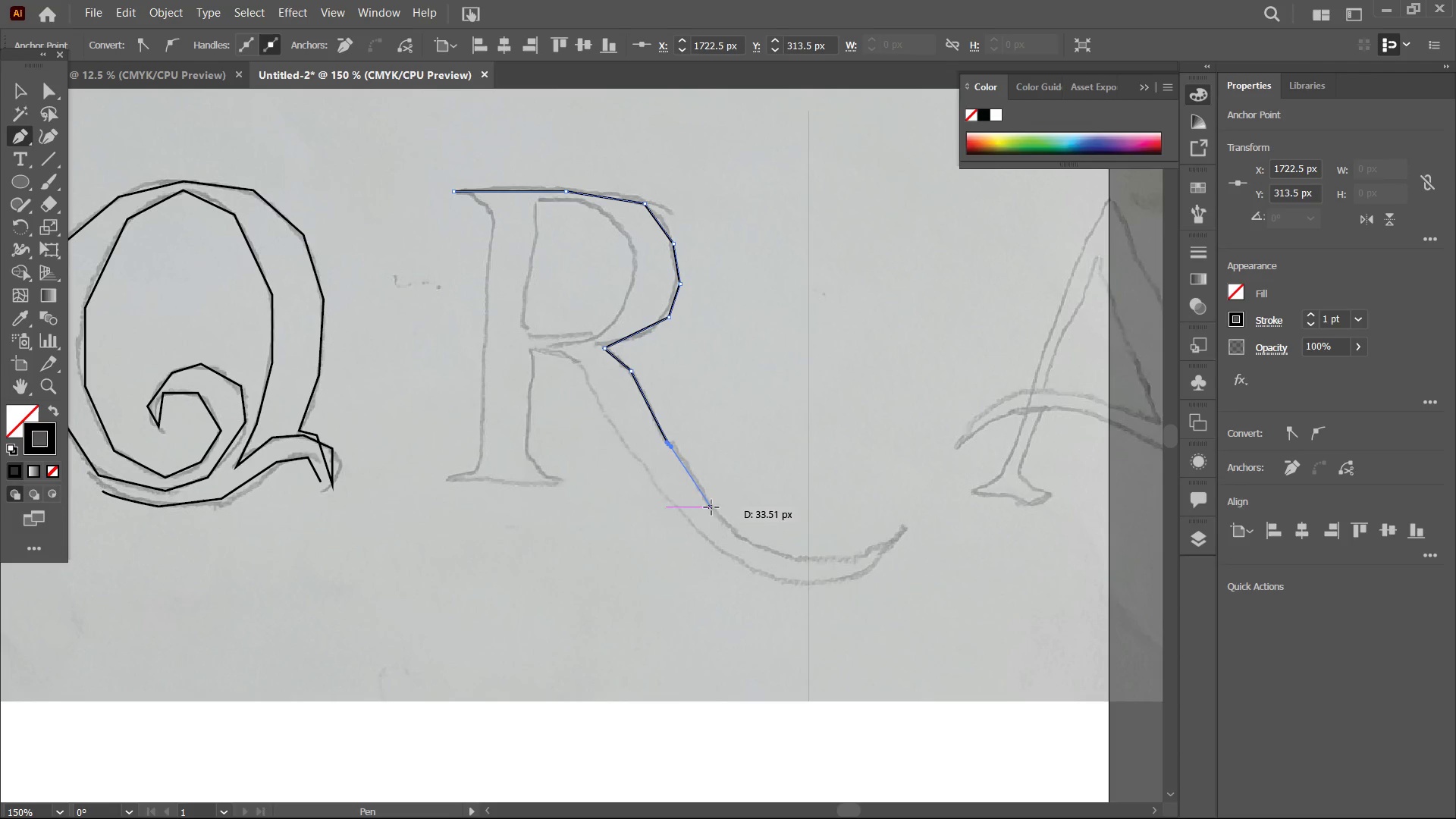 
double_click([711, 510])
 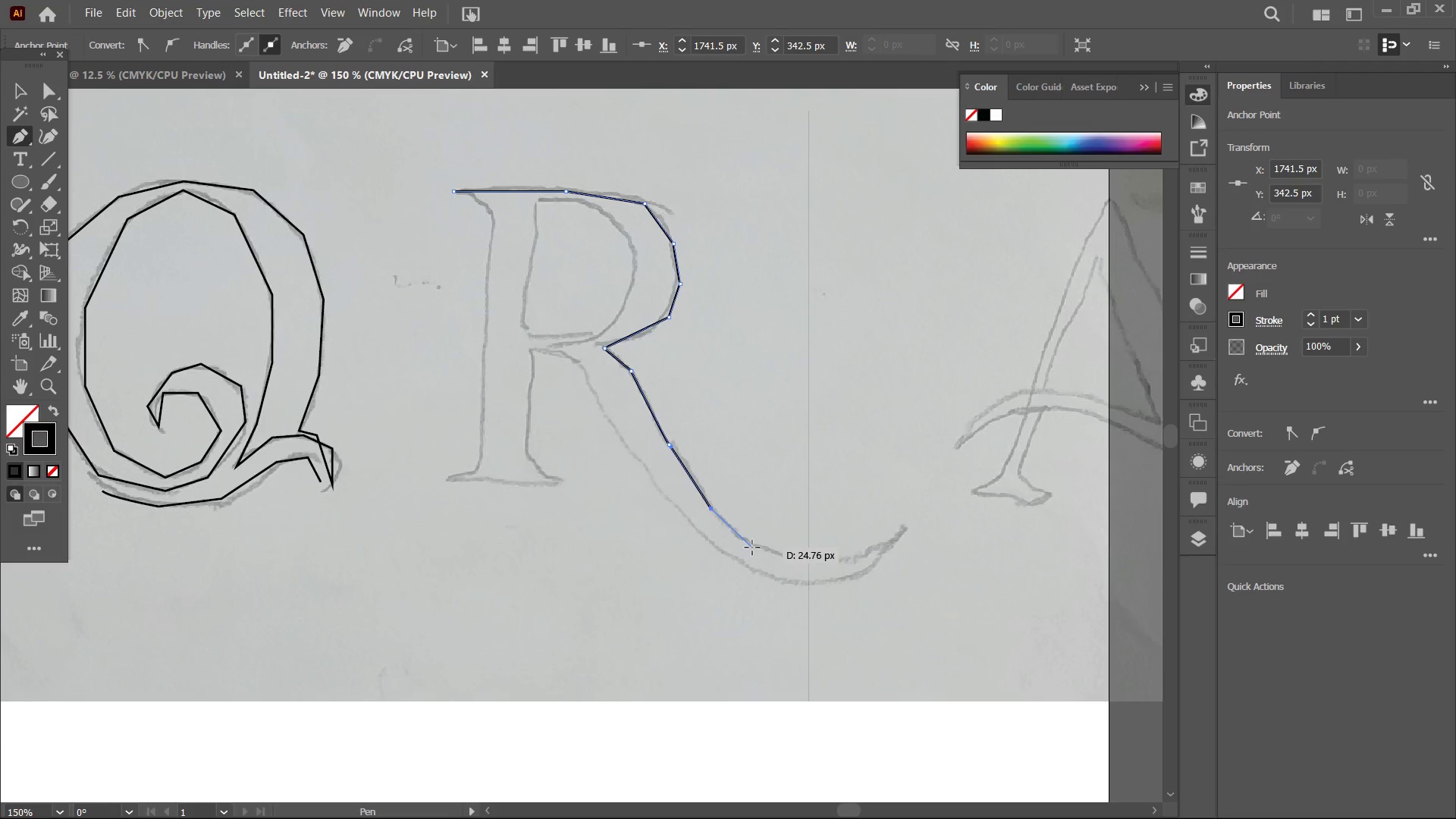 
left_click([756, 547])
 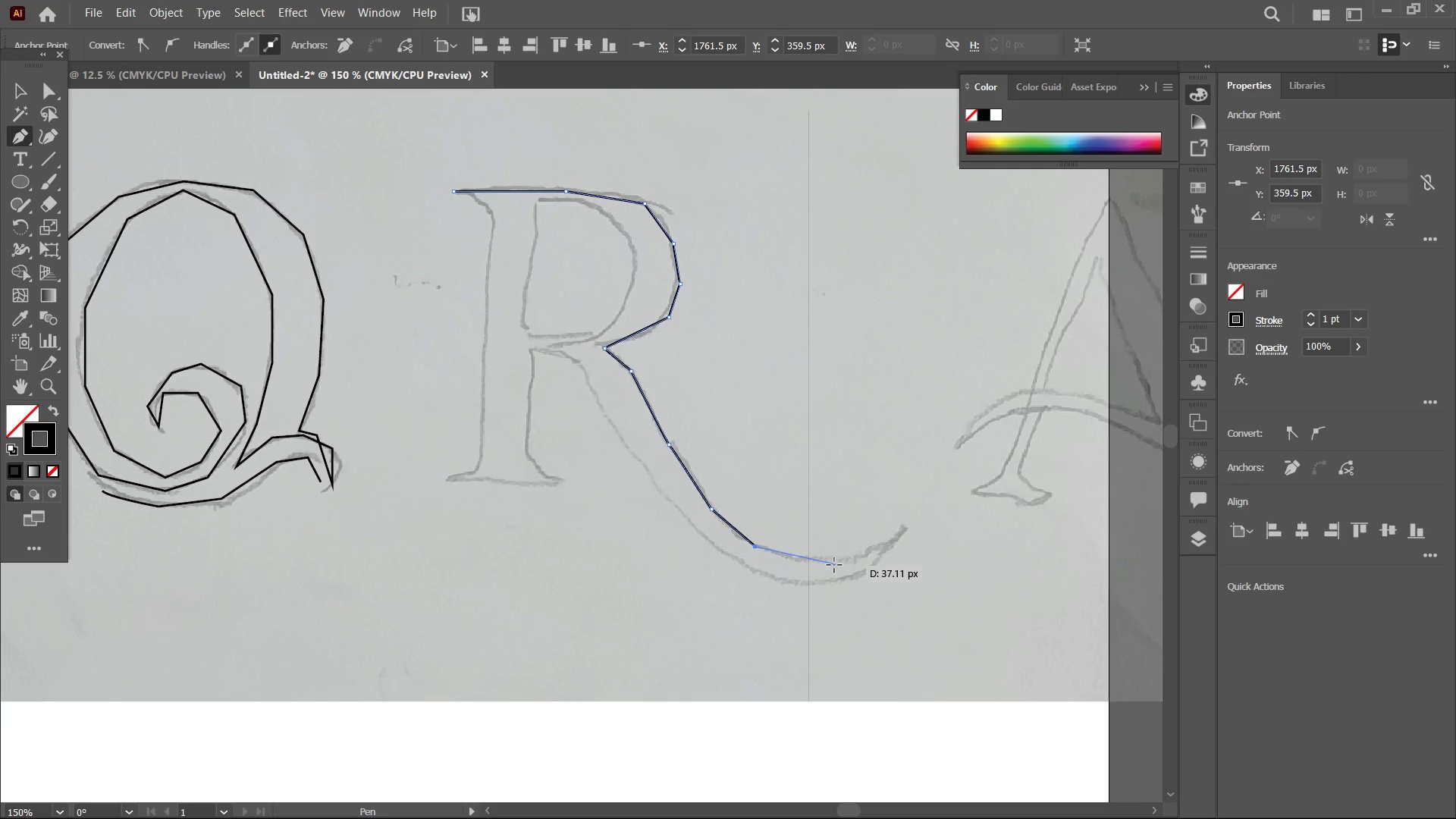 
left_click([832, 564])
 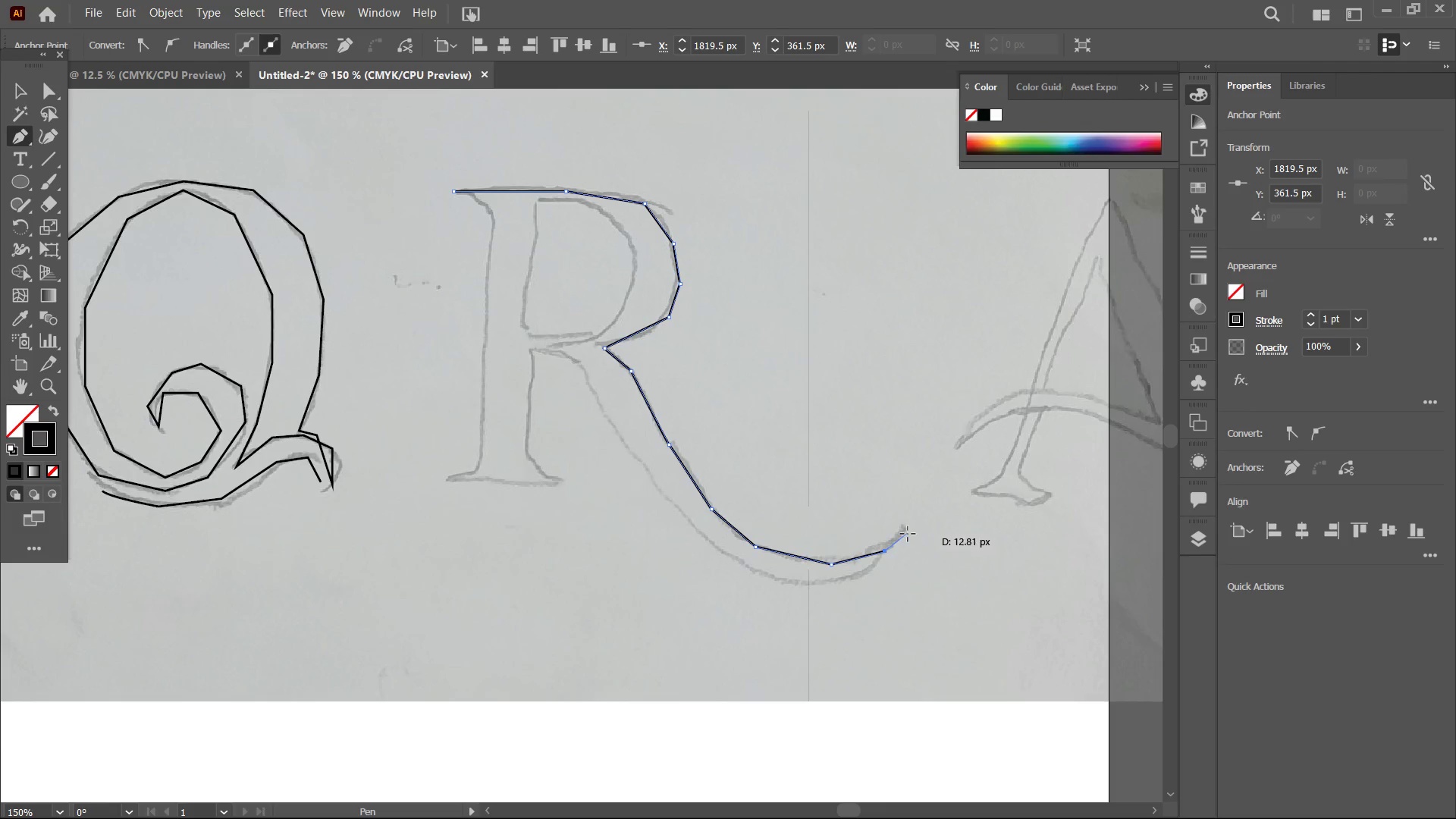 
left_click([907, 531])
 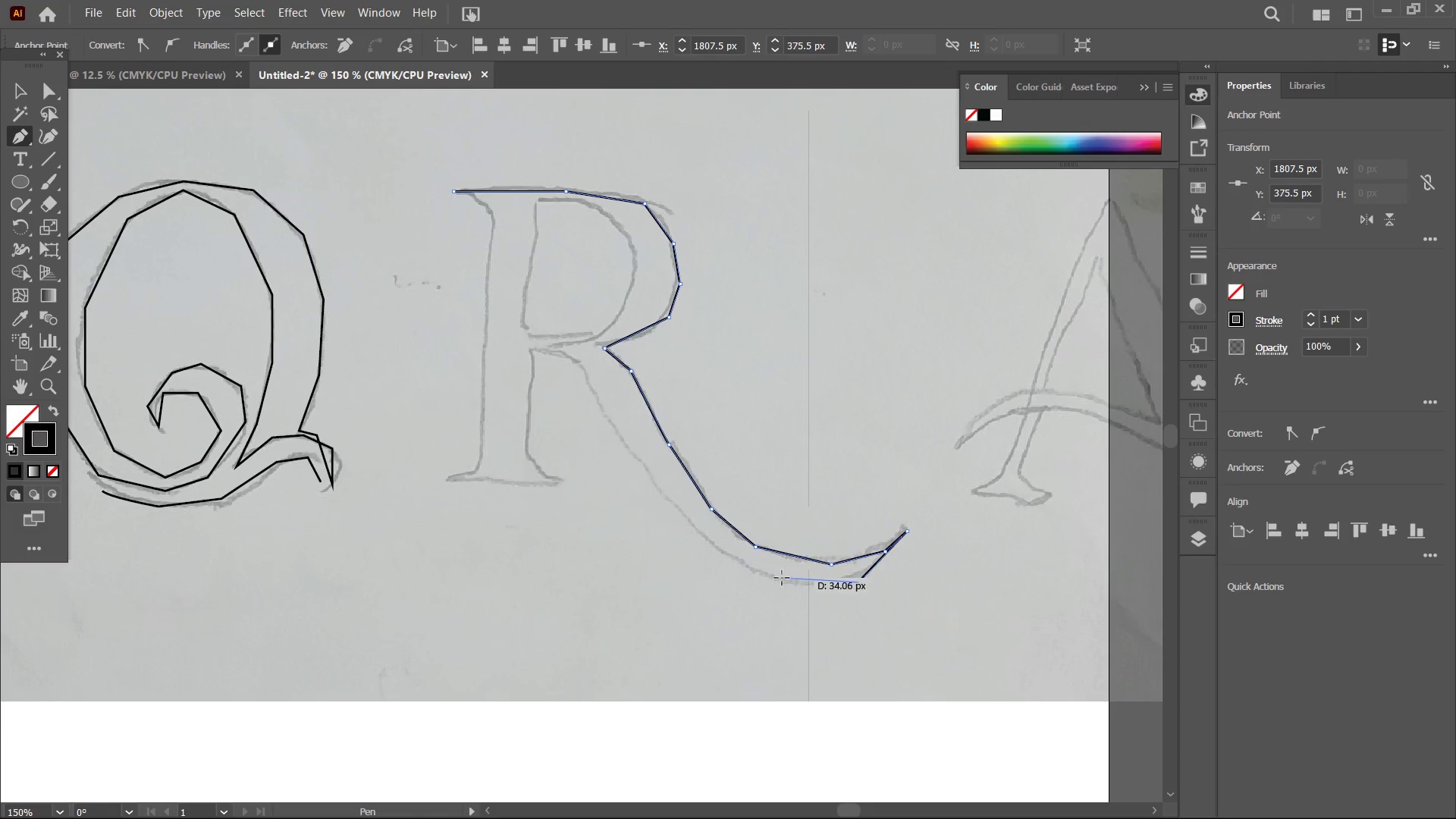 
triple_click([779, 578])
 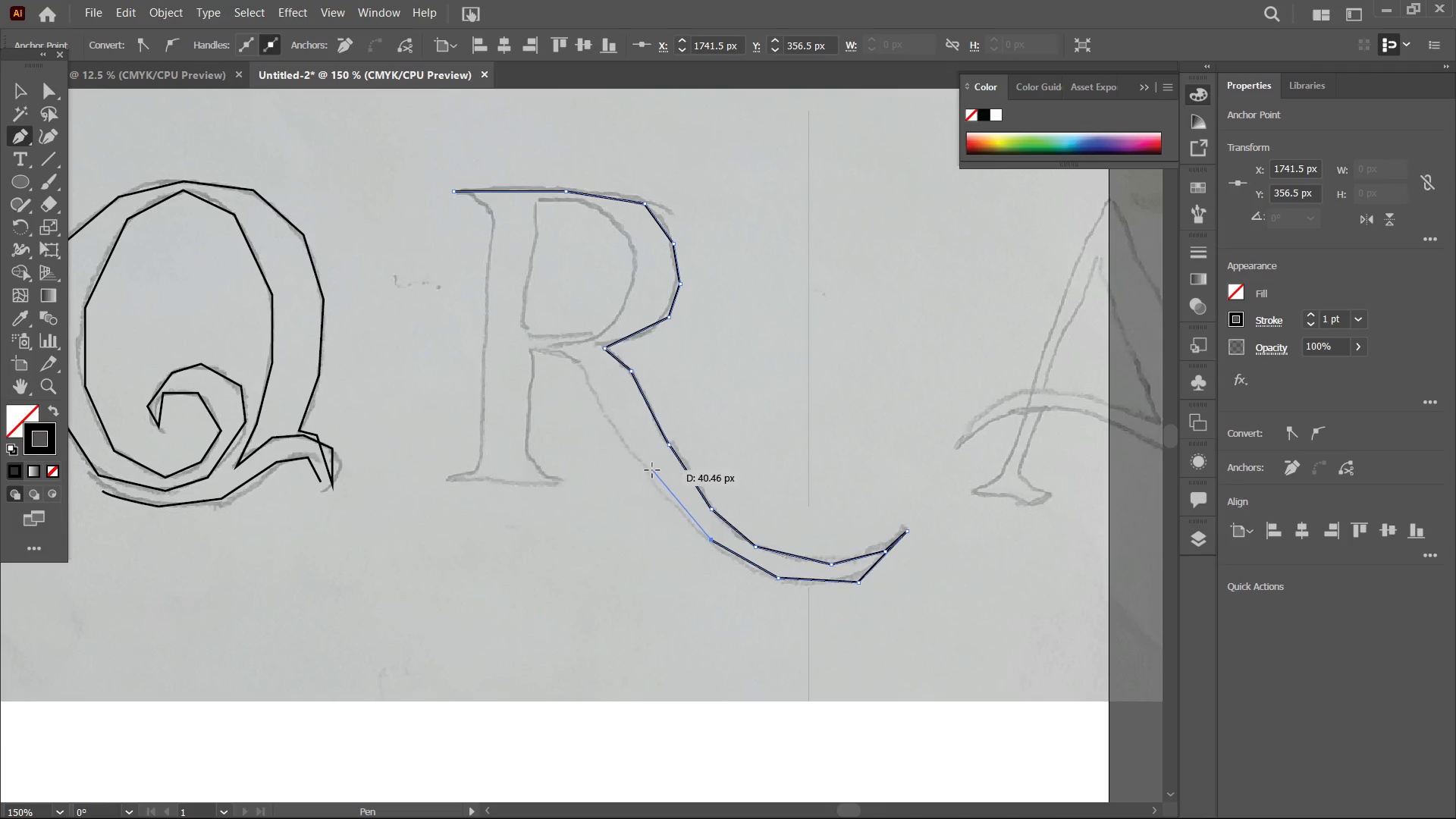 
left_click([645, 469])
 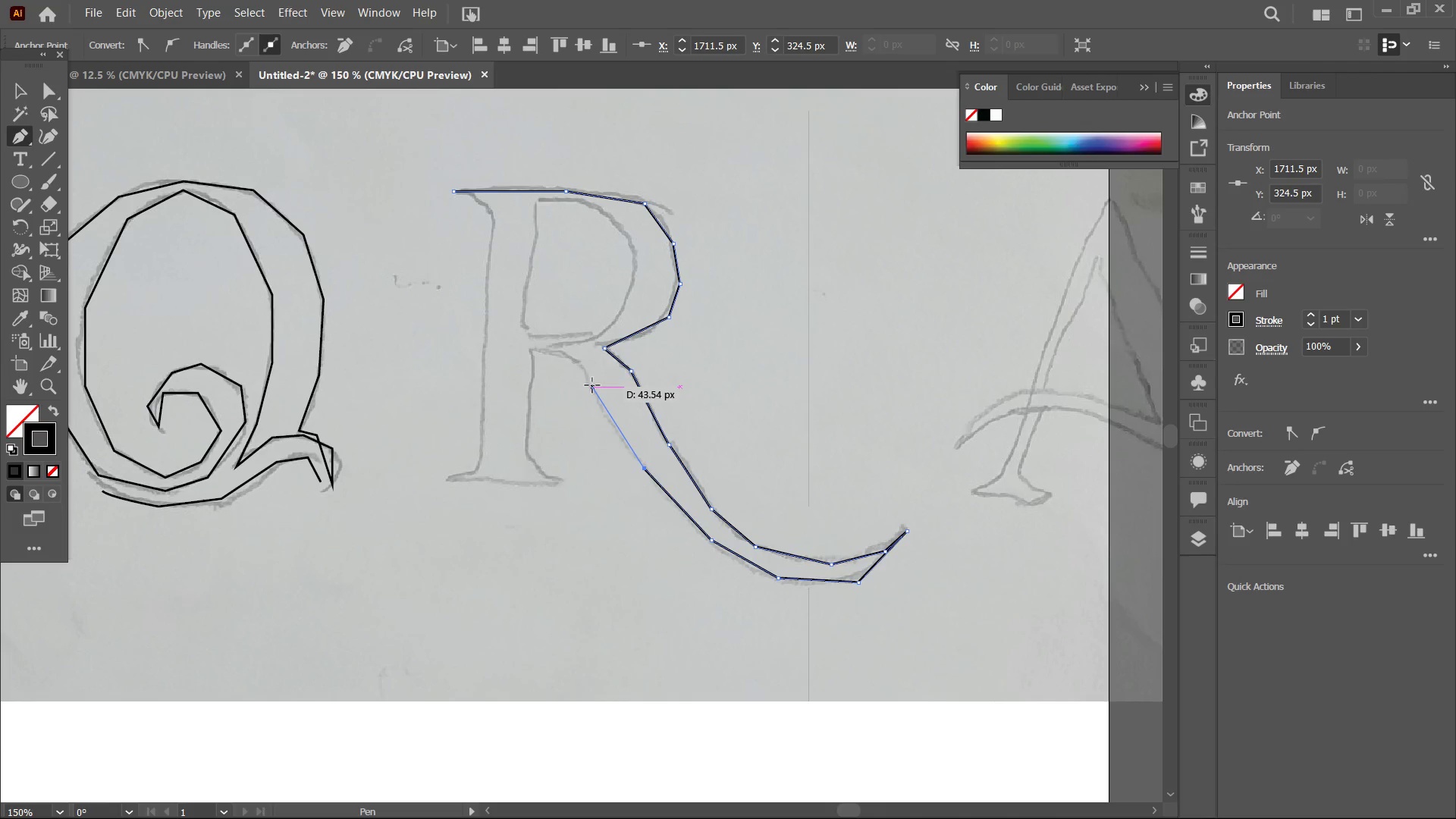 
left_click([592, 385])
 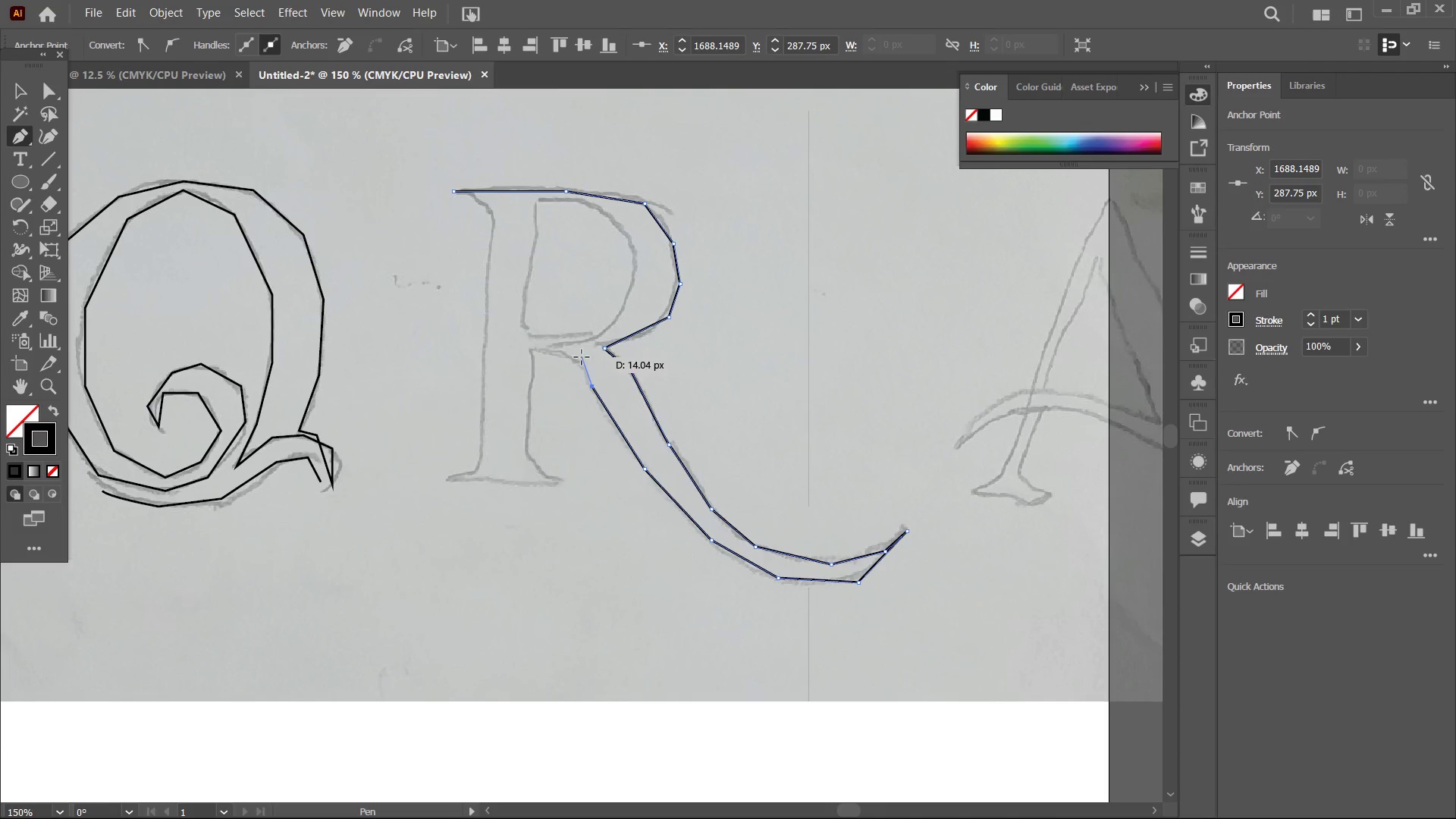 
left_click([581, 357])
 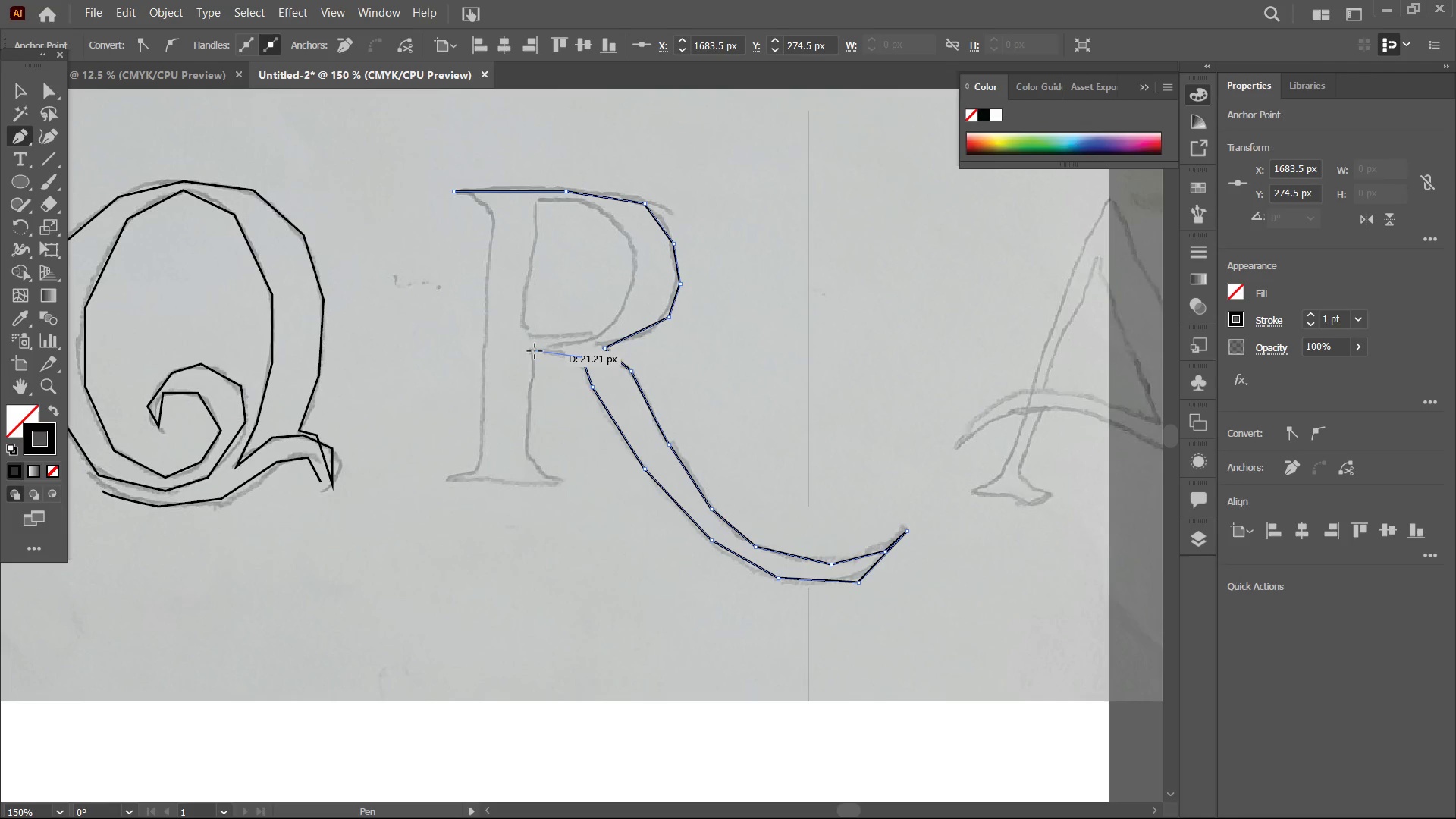 
left_click([532, 351])
 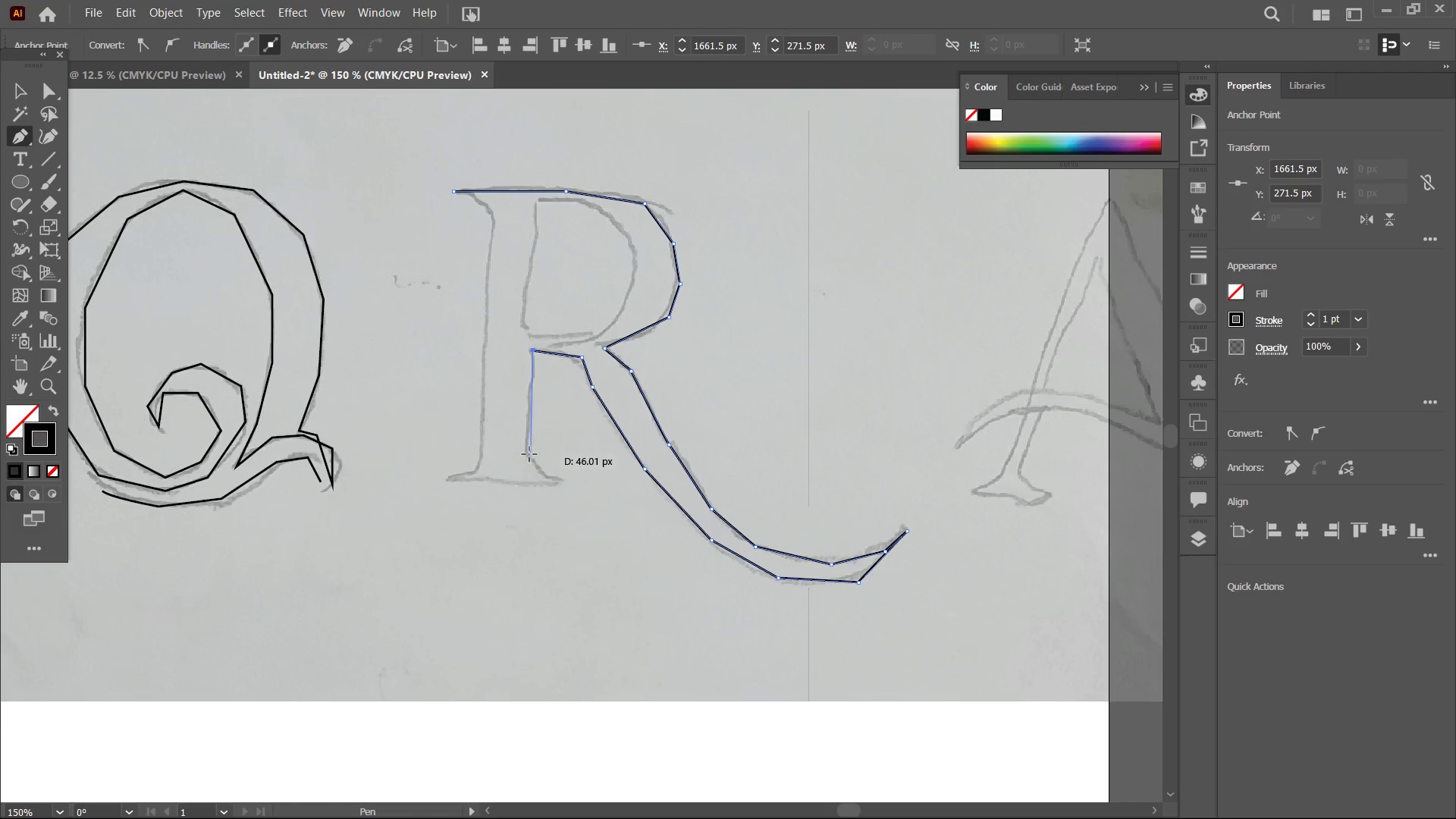 
left_click([529, 456])
 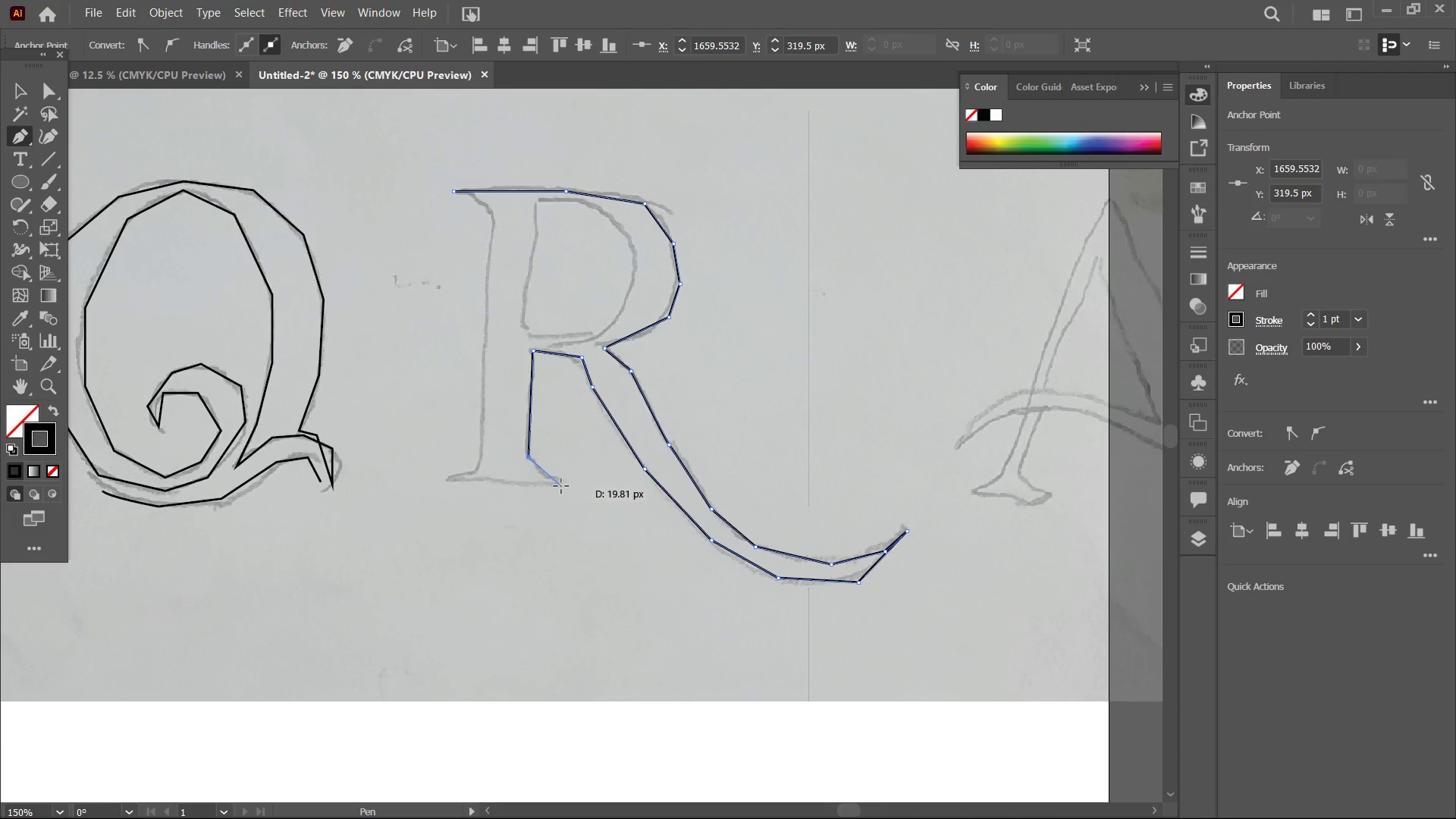 
left_click([561, 486])
 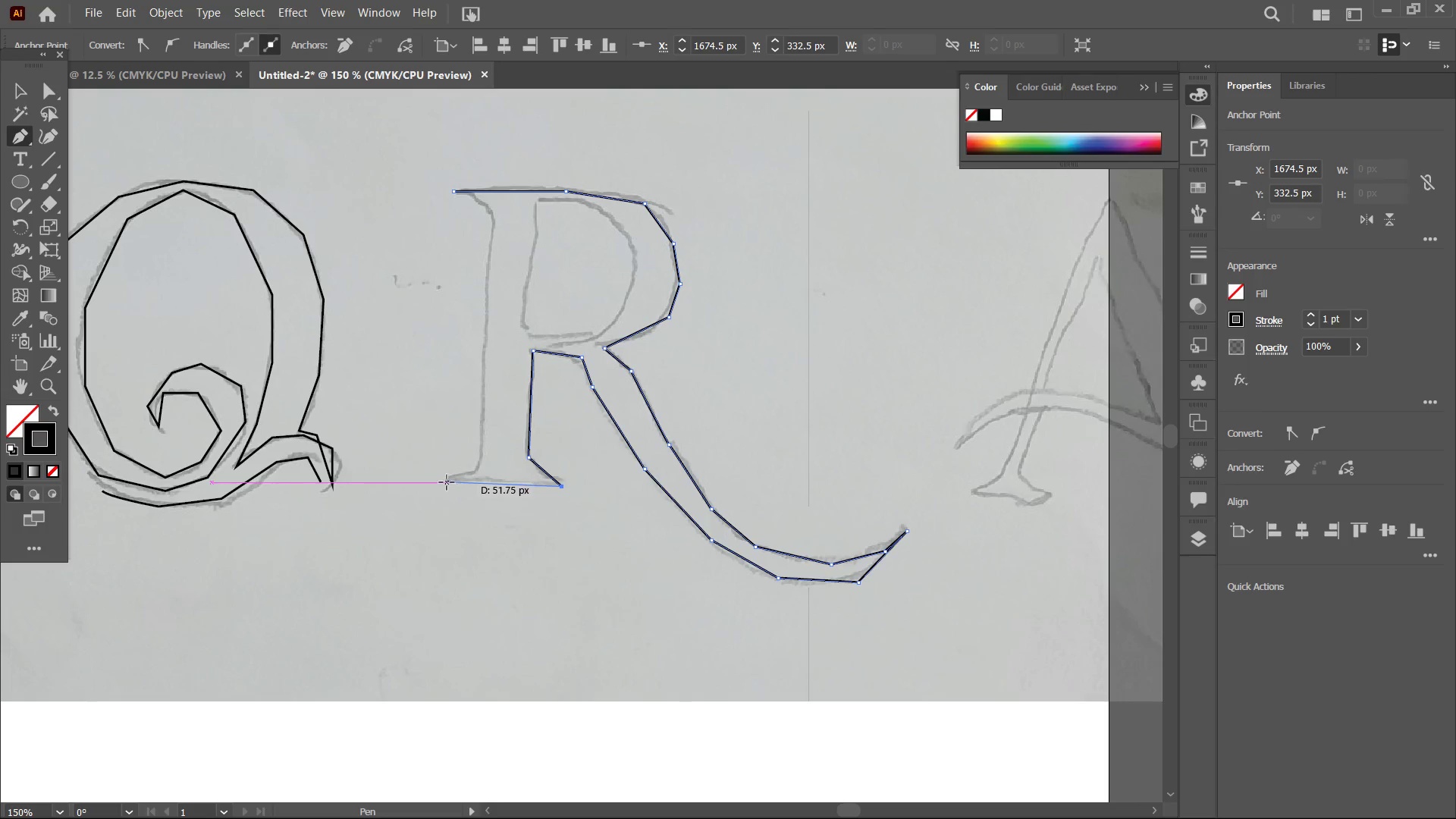 
left_click([445, 482])
 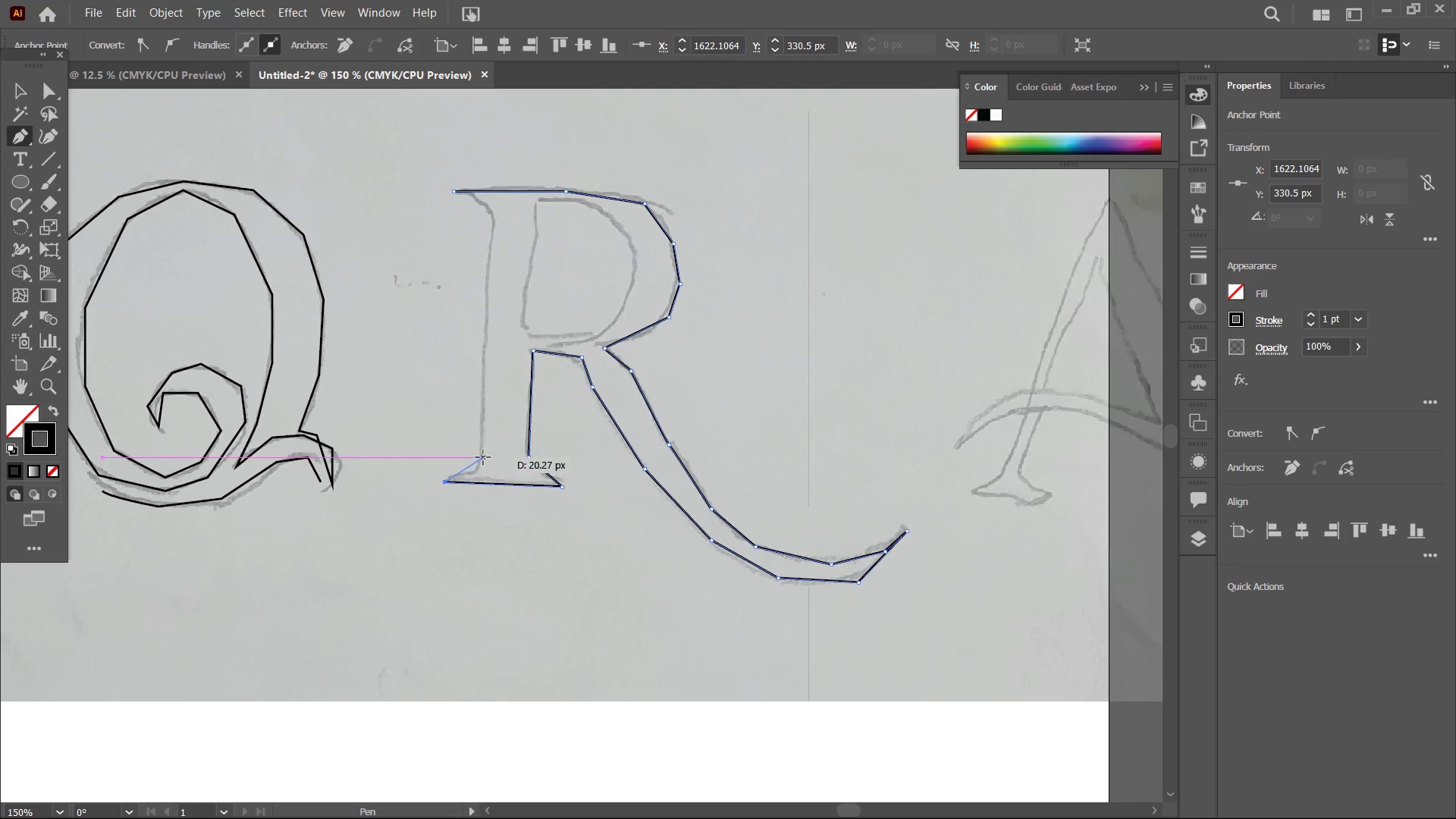 
left_click([483, 457])
 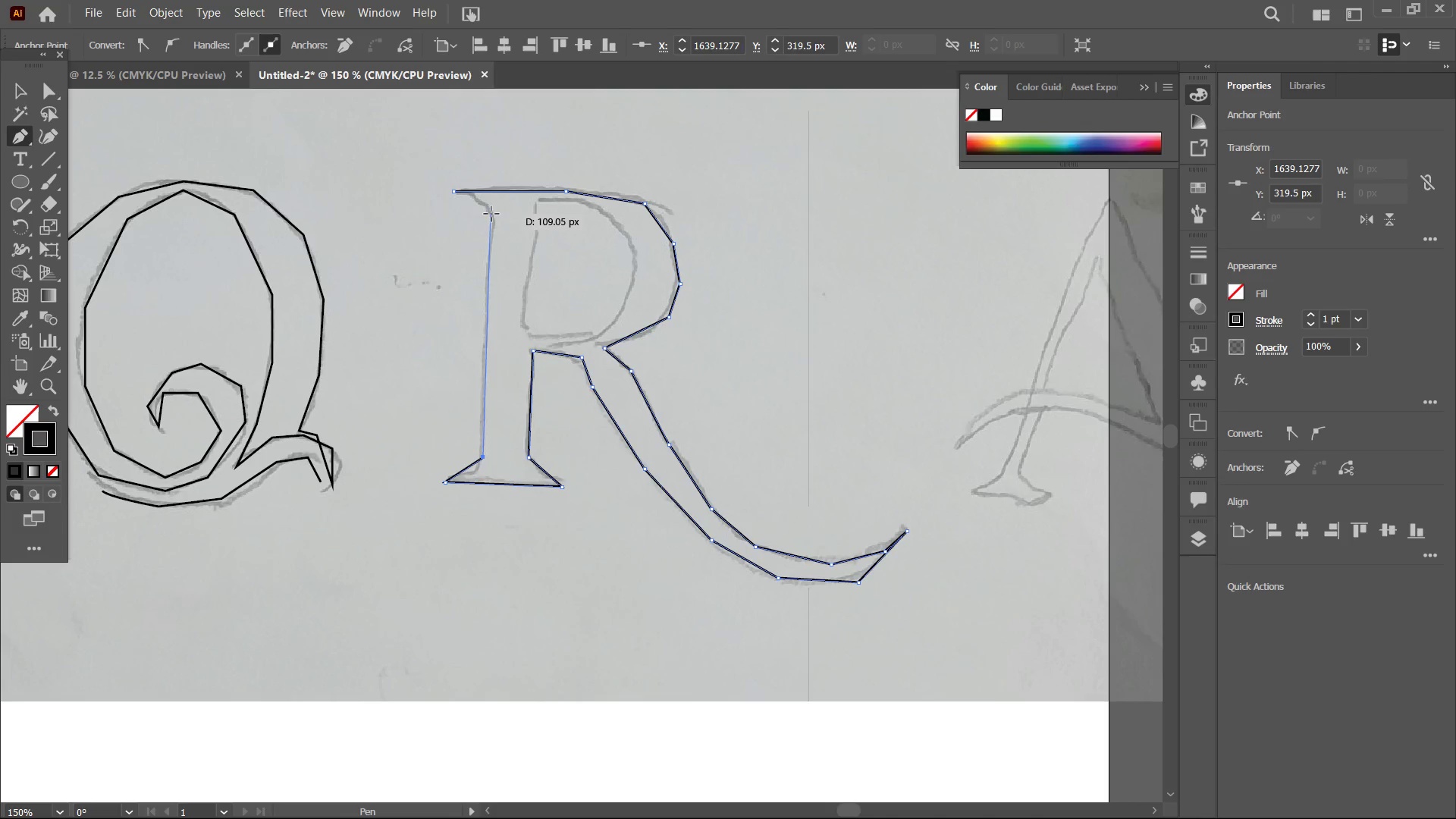 
left_click([491, 214])
 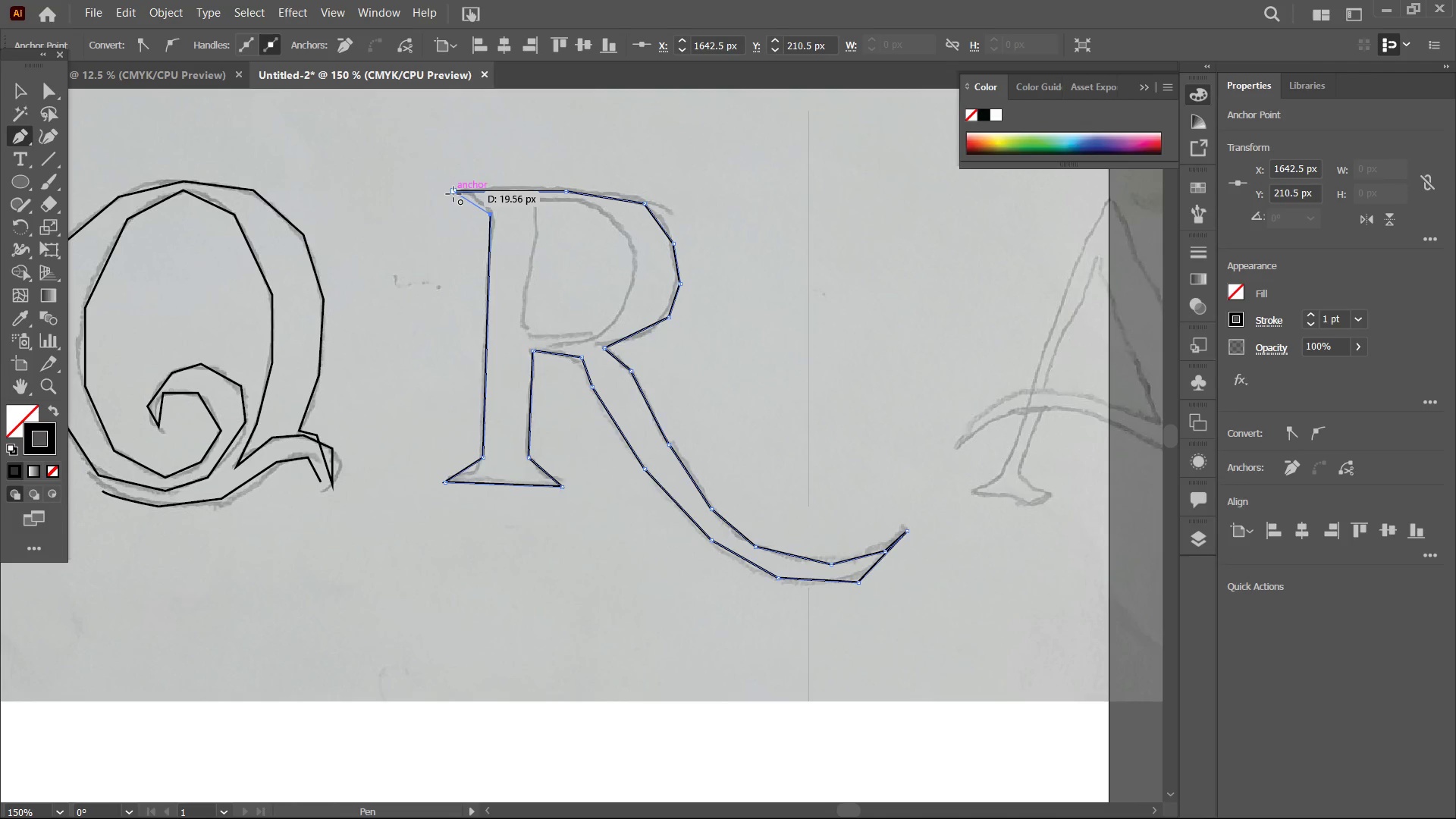 
left_click([453, 194])
 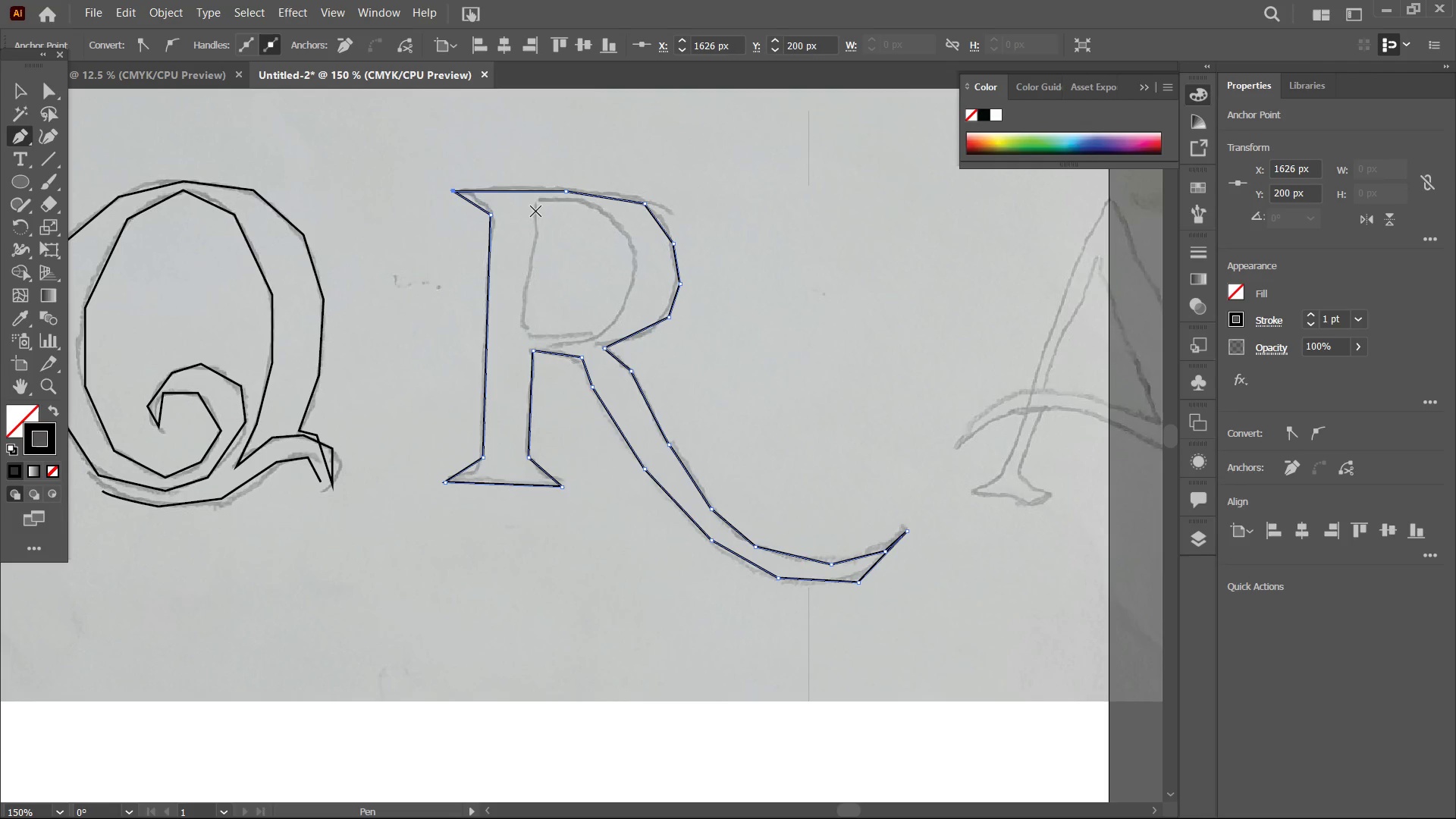 
left_click([535, 208])
 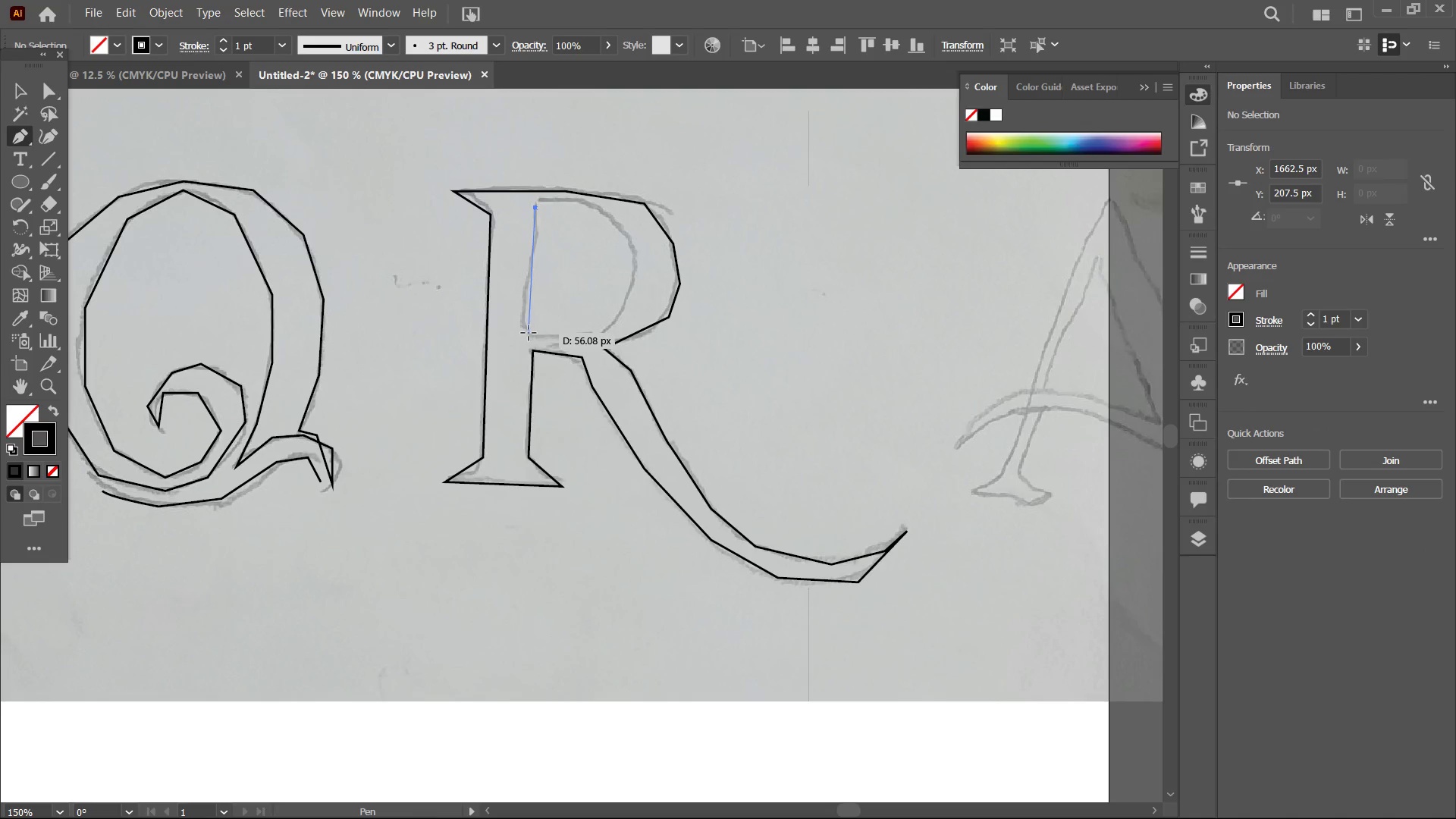 
left_click([529, 333])
 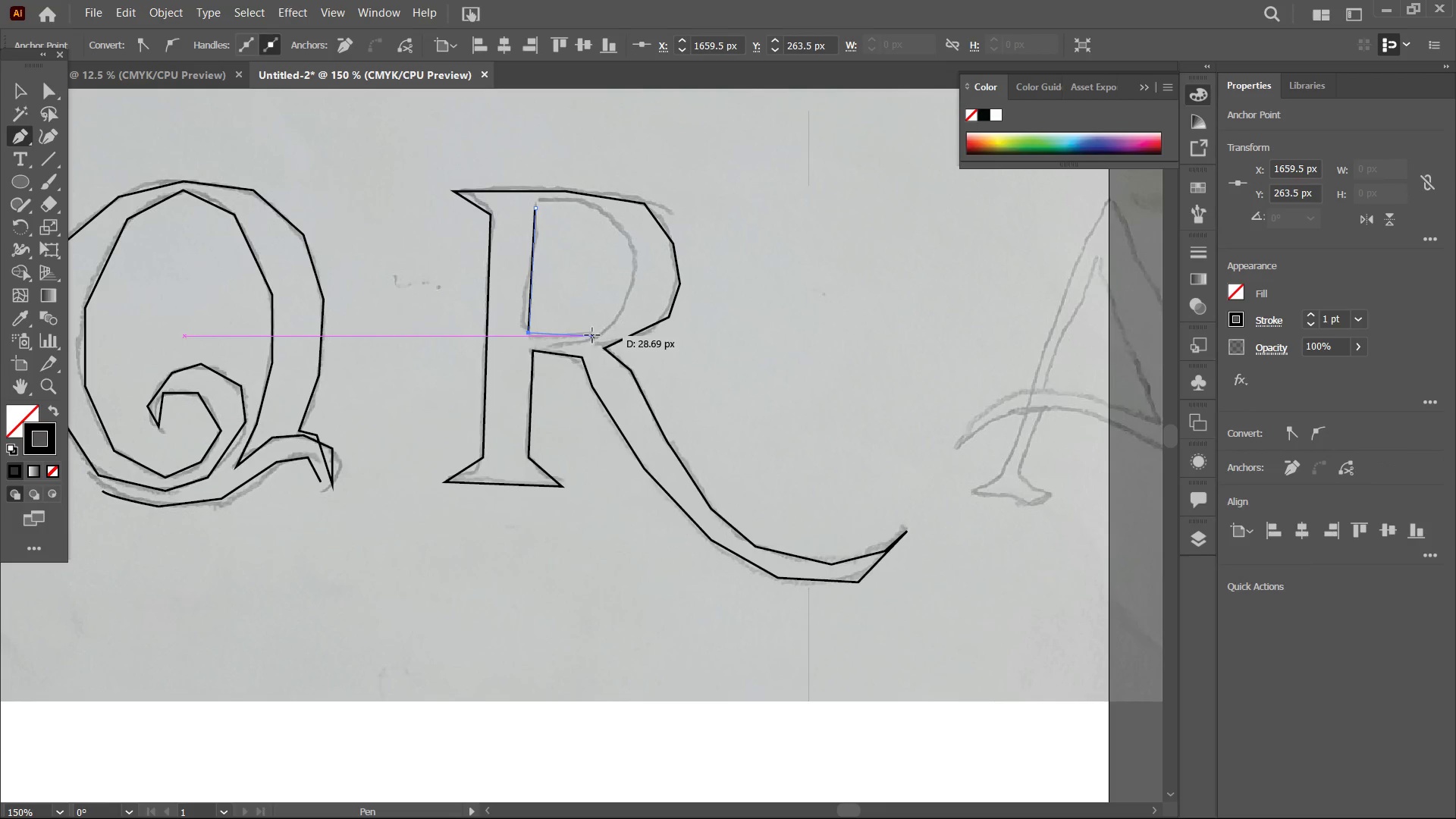 
left_click([592, 335])
 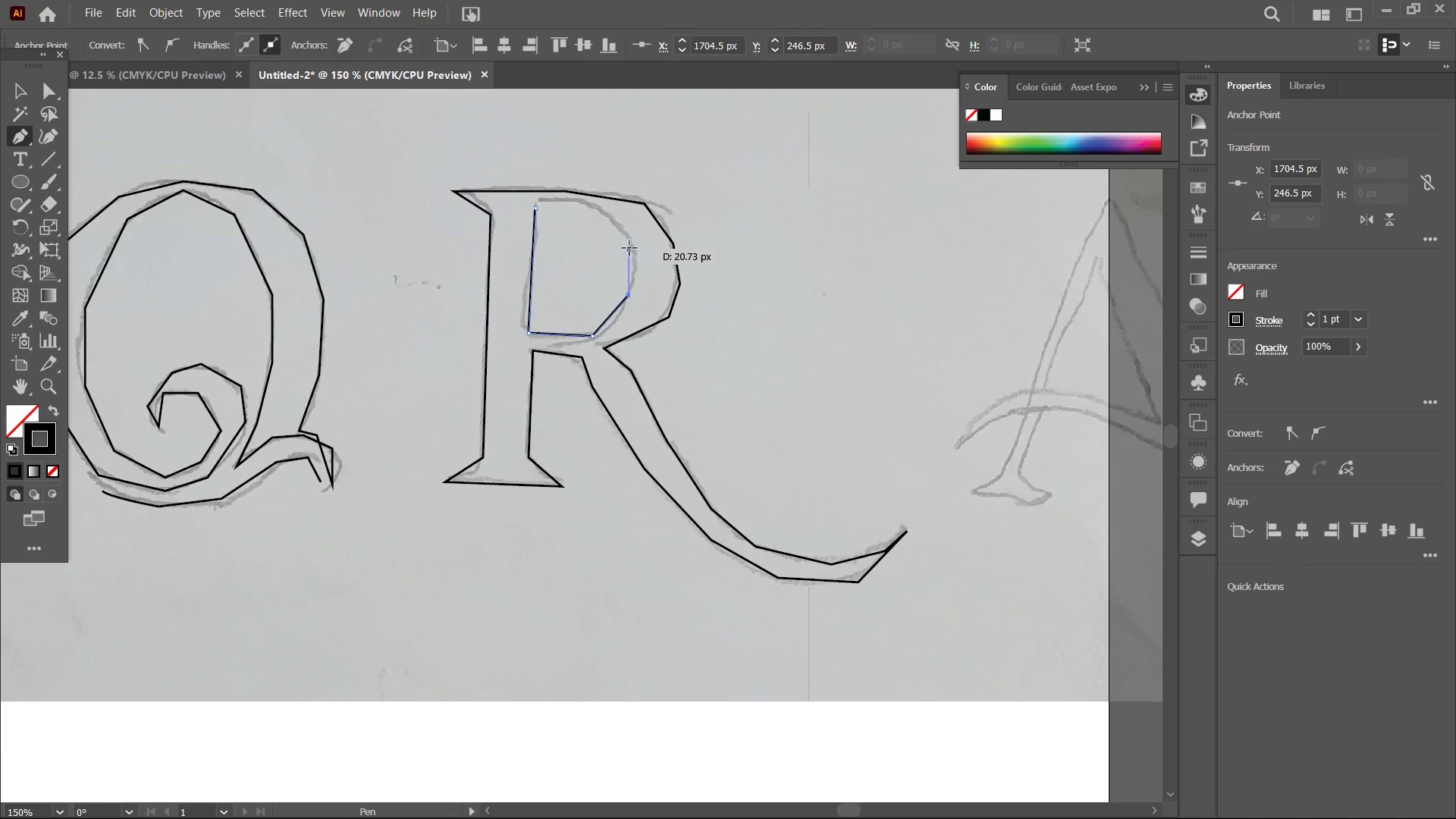 
left_click([631, 242])
 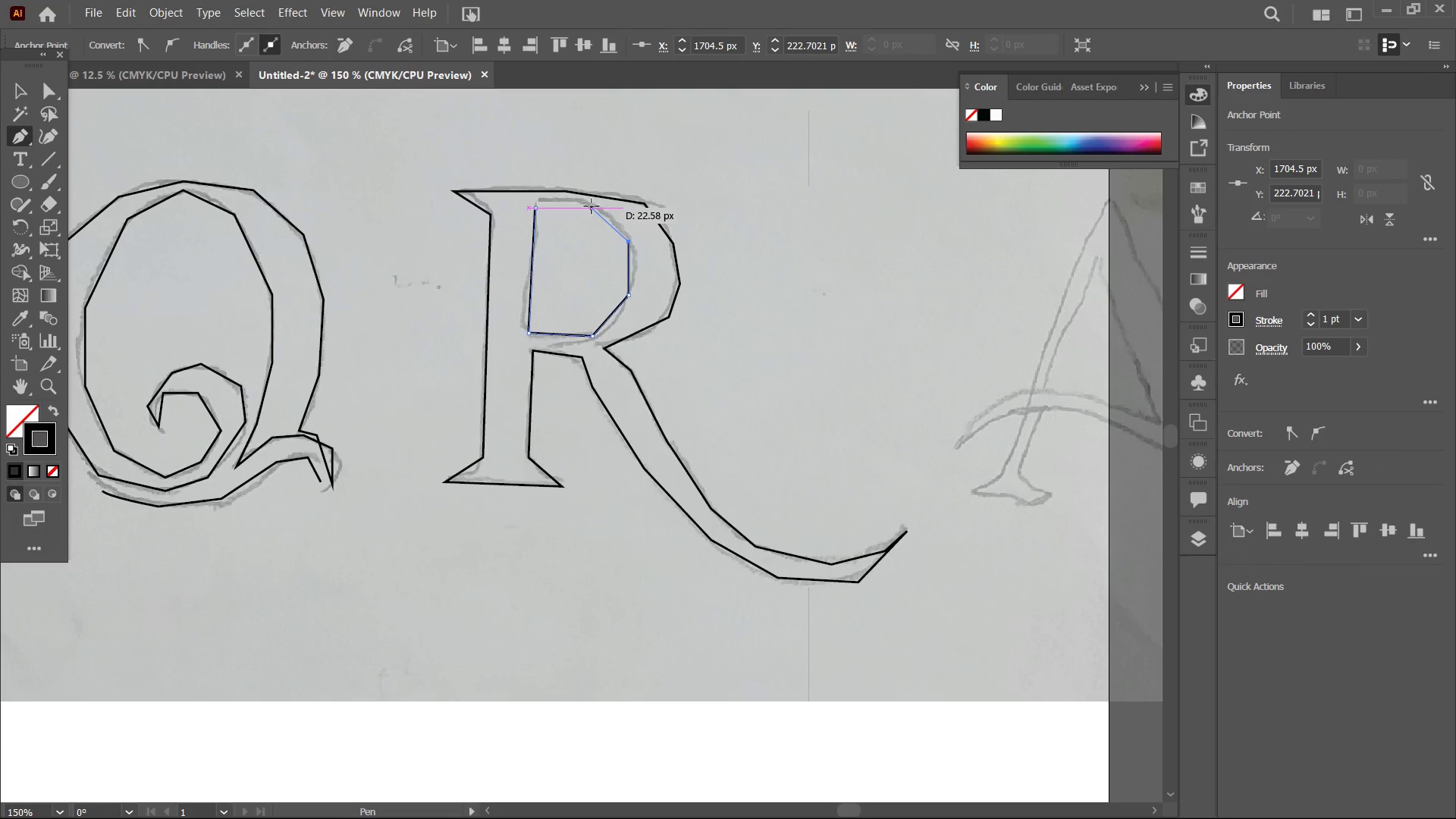 
left_click([592, 206])
 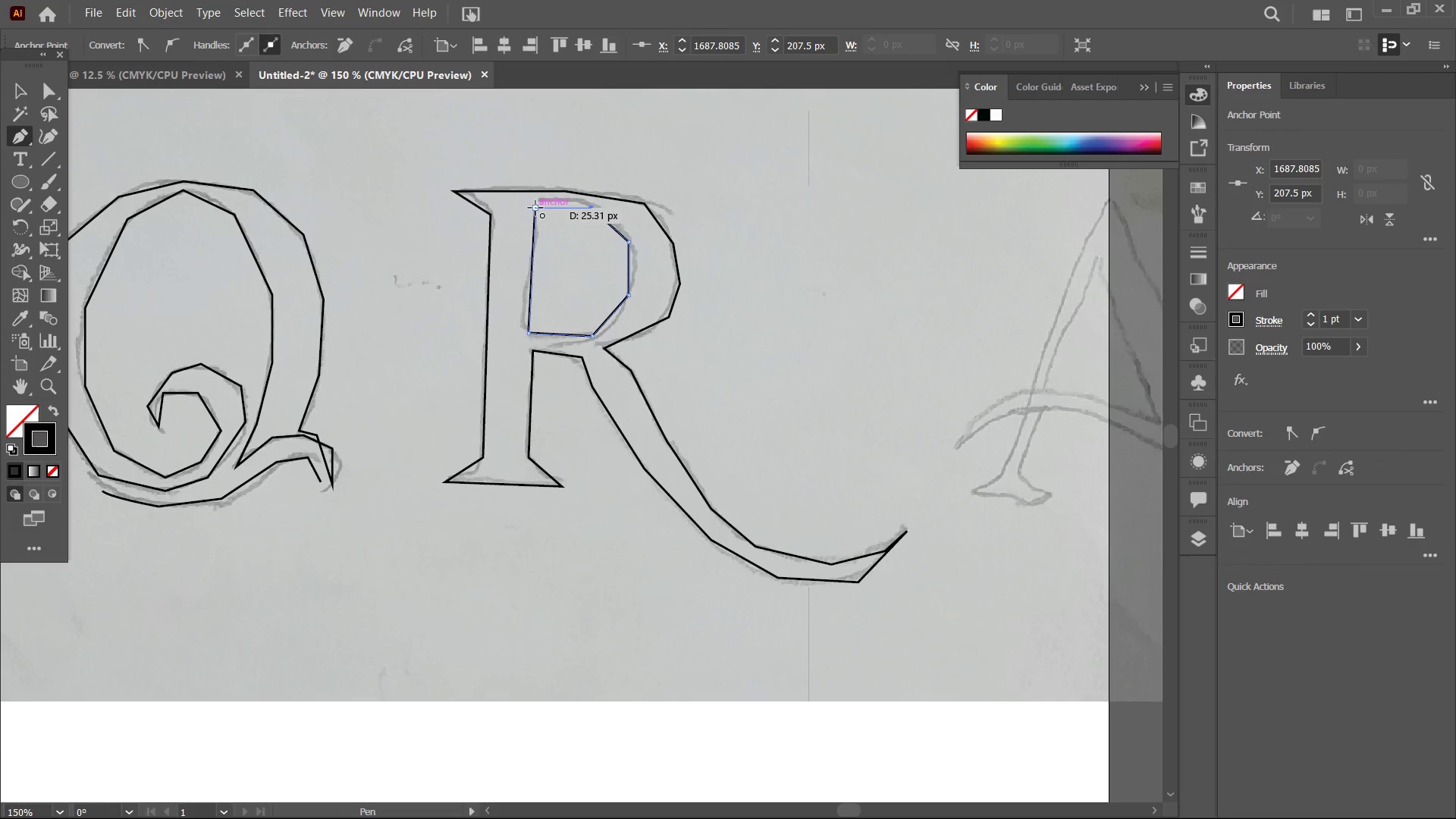 
left_click([535, 208])
 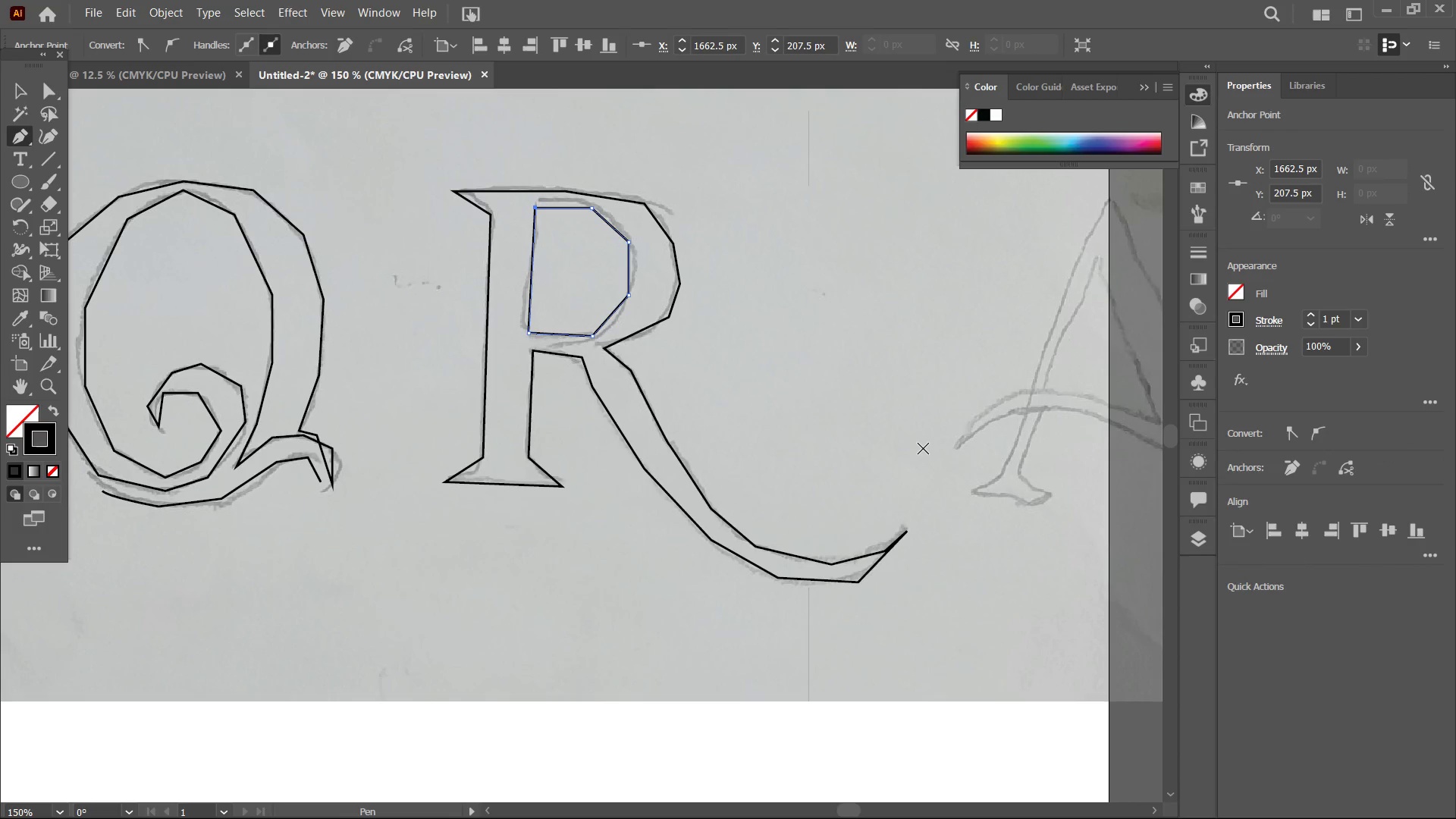 
hold_key(key=Space, duration=1.24)
 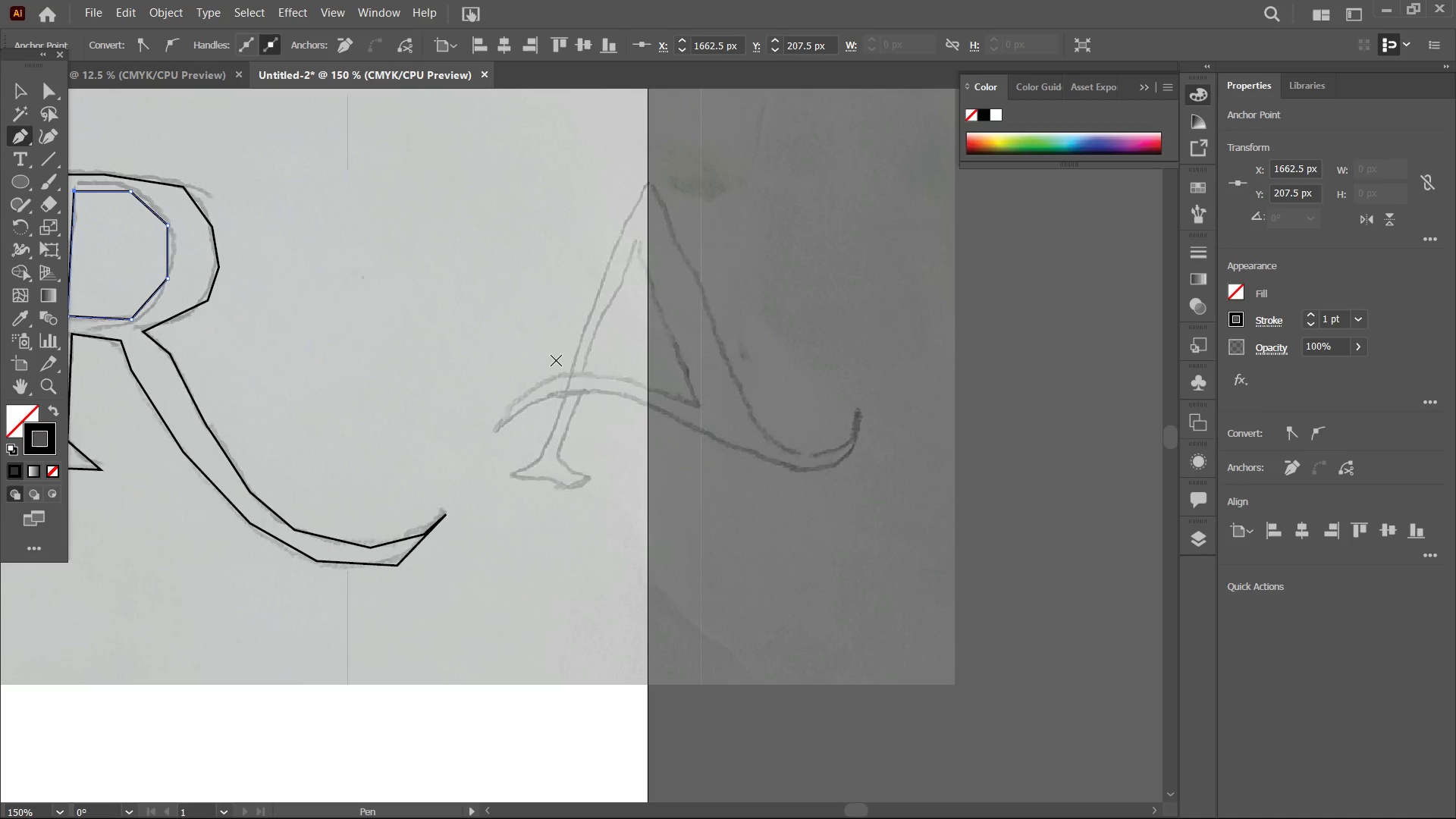 
left_click_drag(start_coordinate=[959, 453], to_coordinate=[498, 435])
 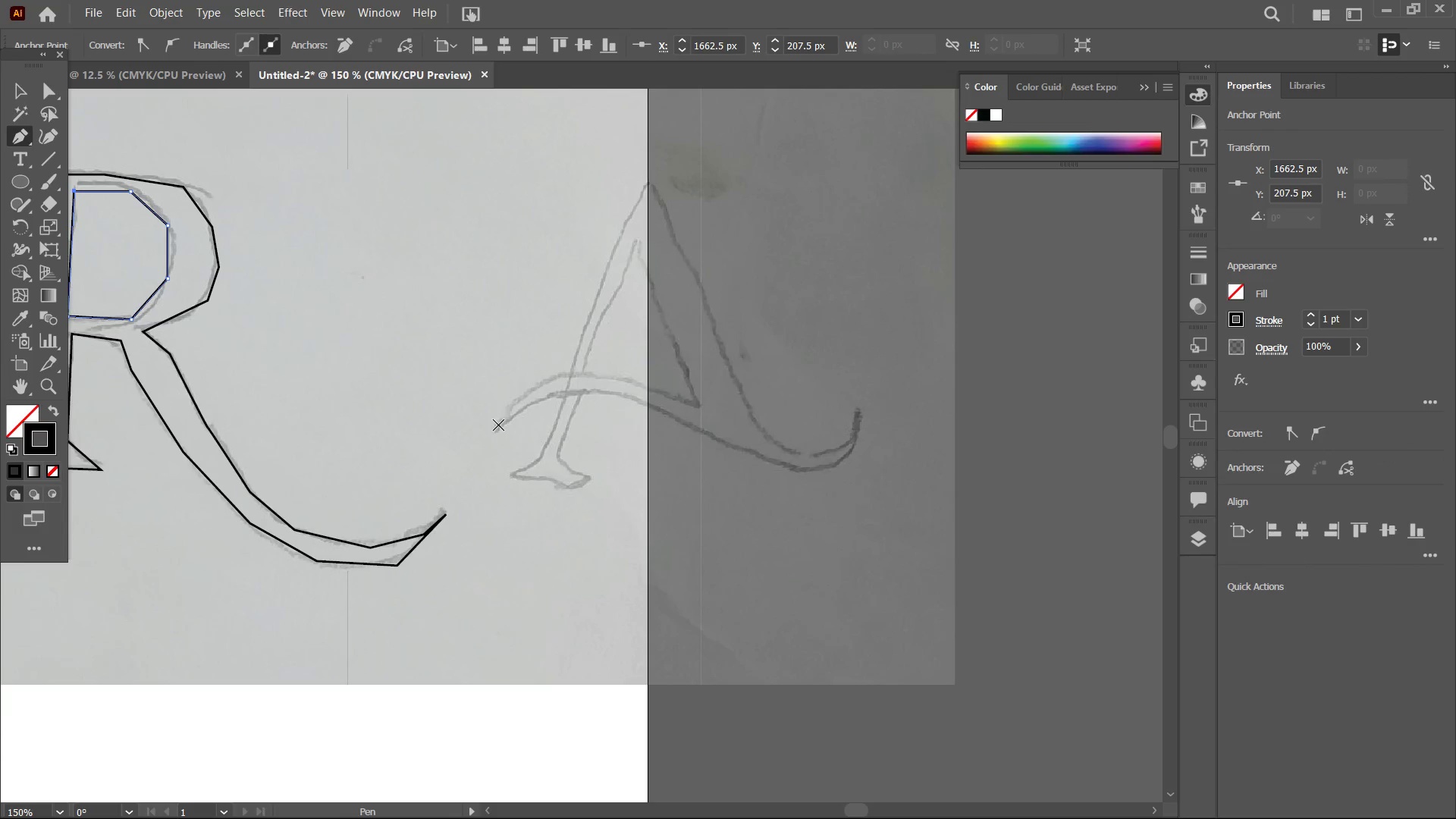 
left_click_drag(start_coordinate=[510, 474], to_coordinate=[515, 473])
 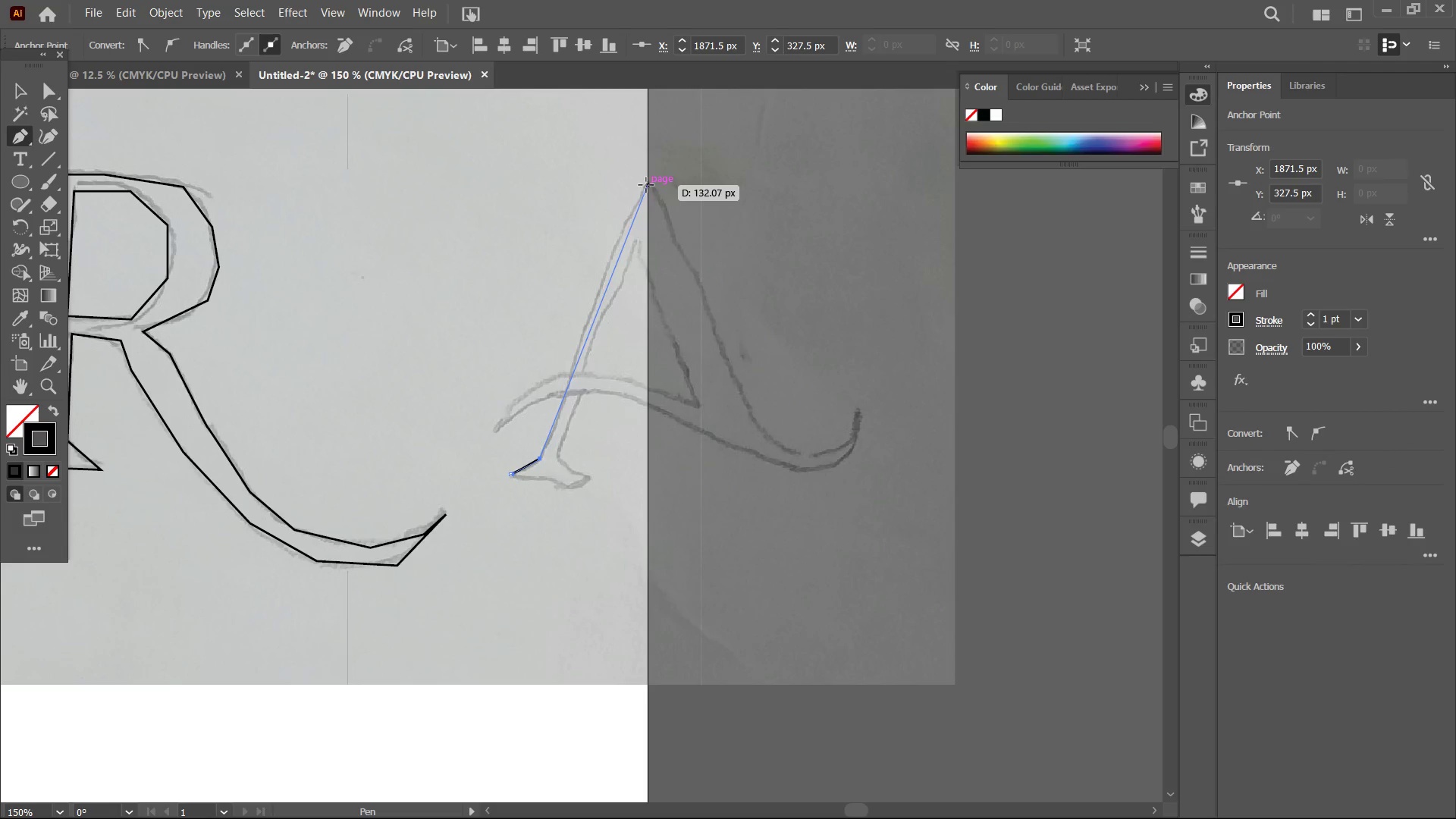 
left_click([646, 185])
 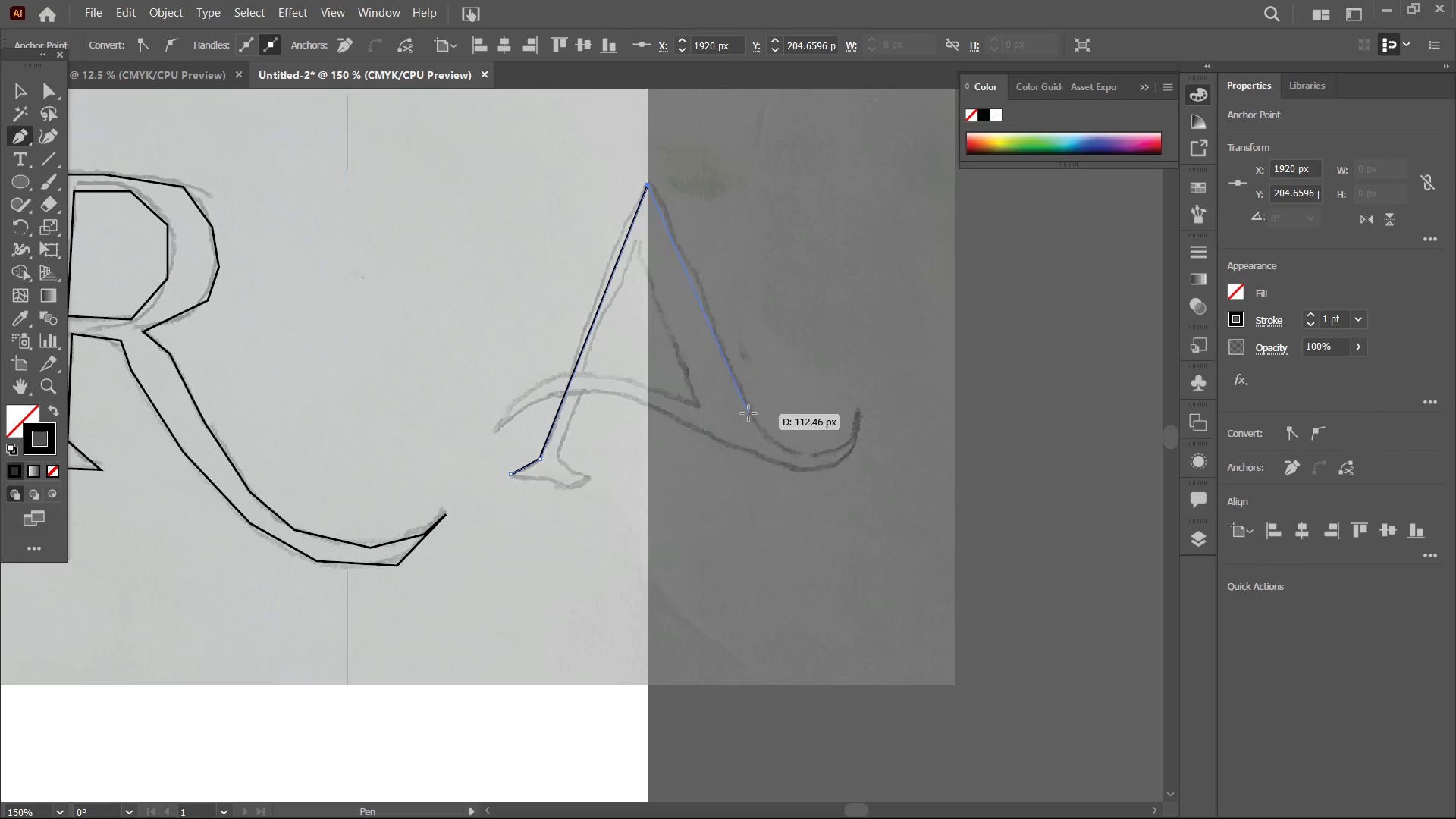 
left_click([748, 411])
 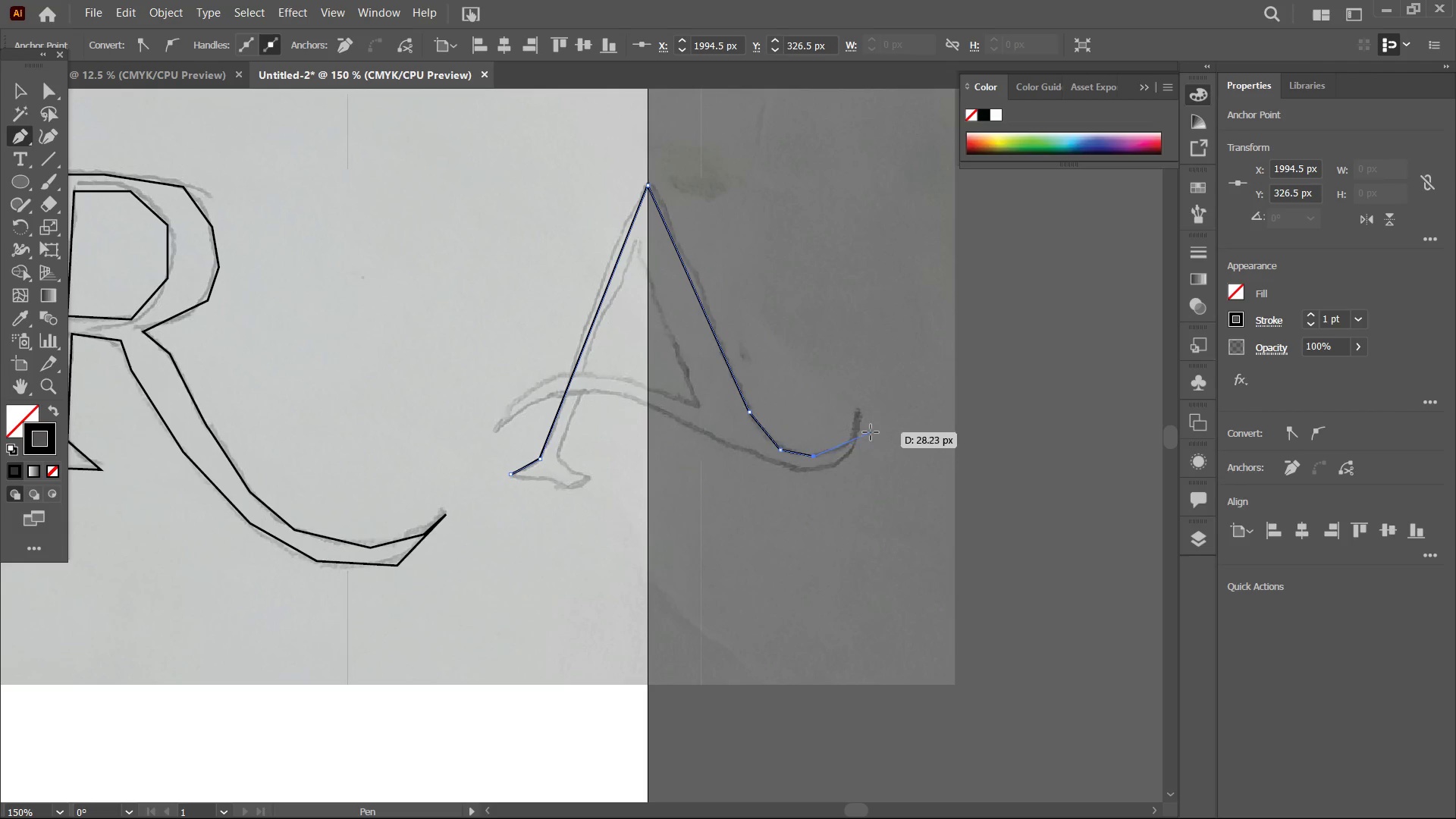 
left_click([862, 427])
 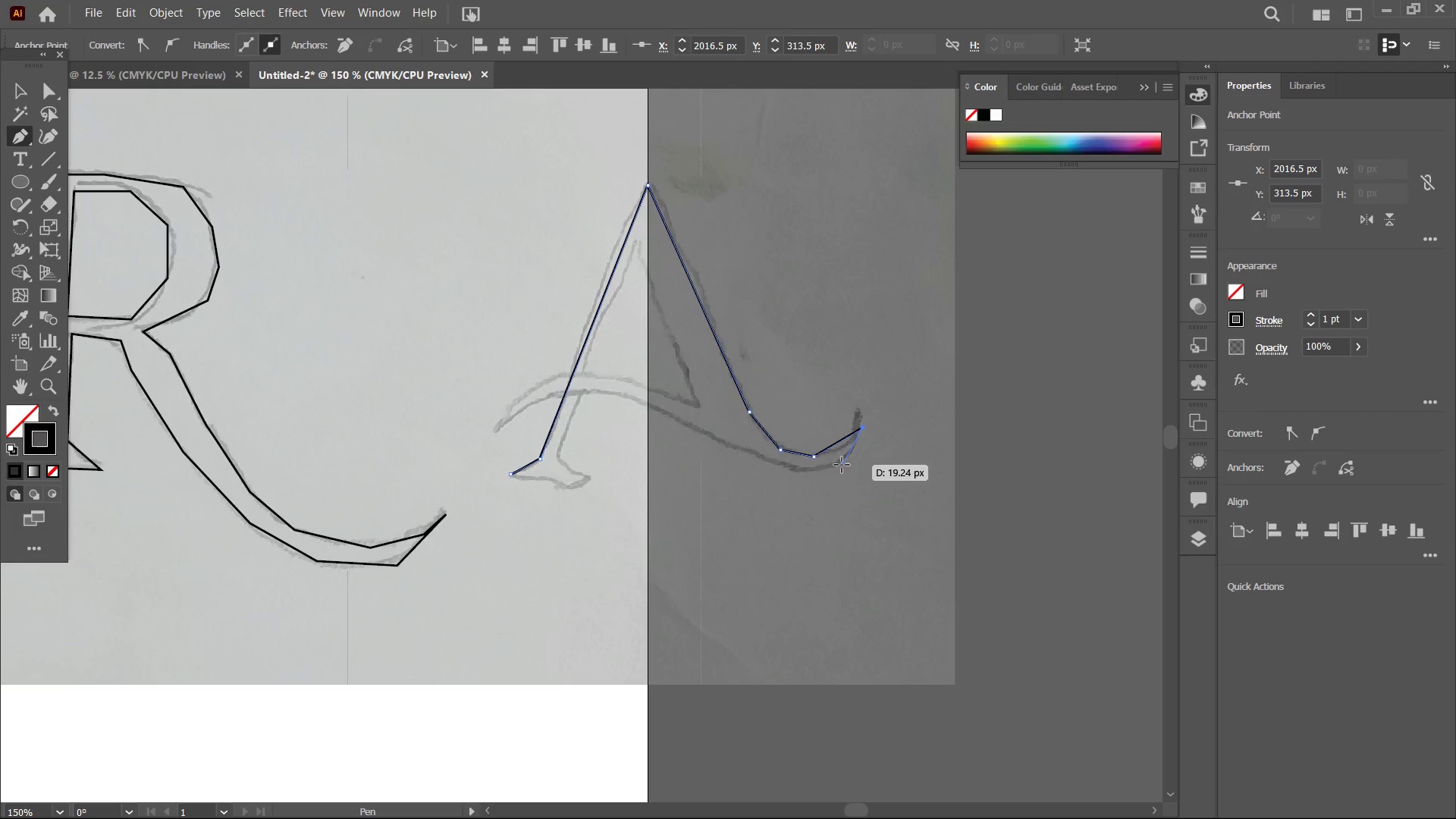 
double_click([842, 465])
 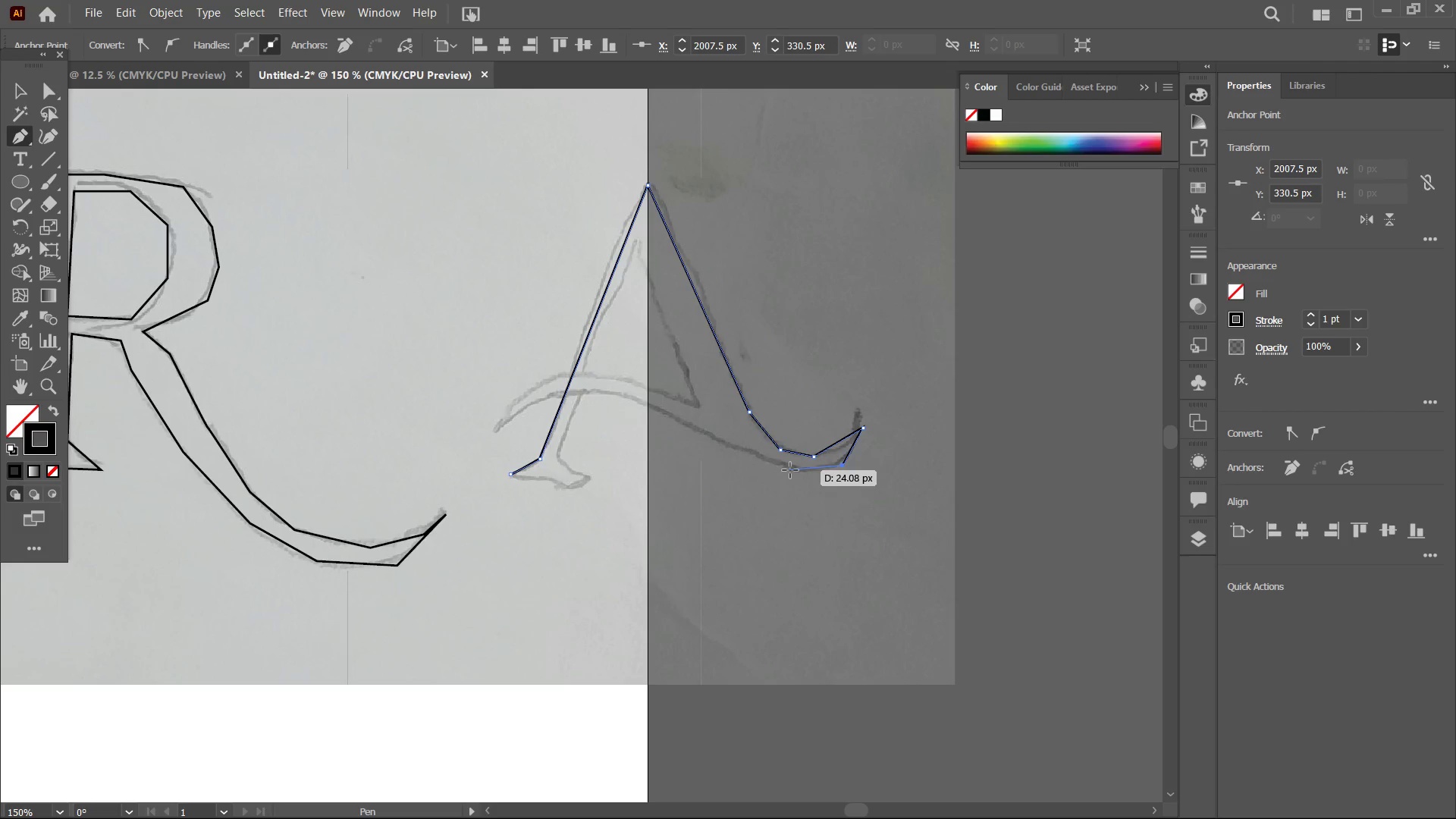 
triple_click([790, 470])
 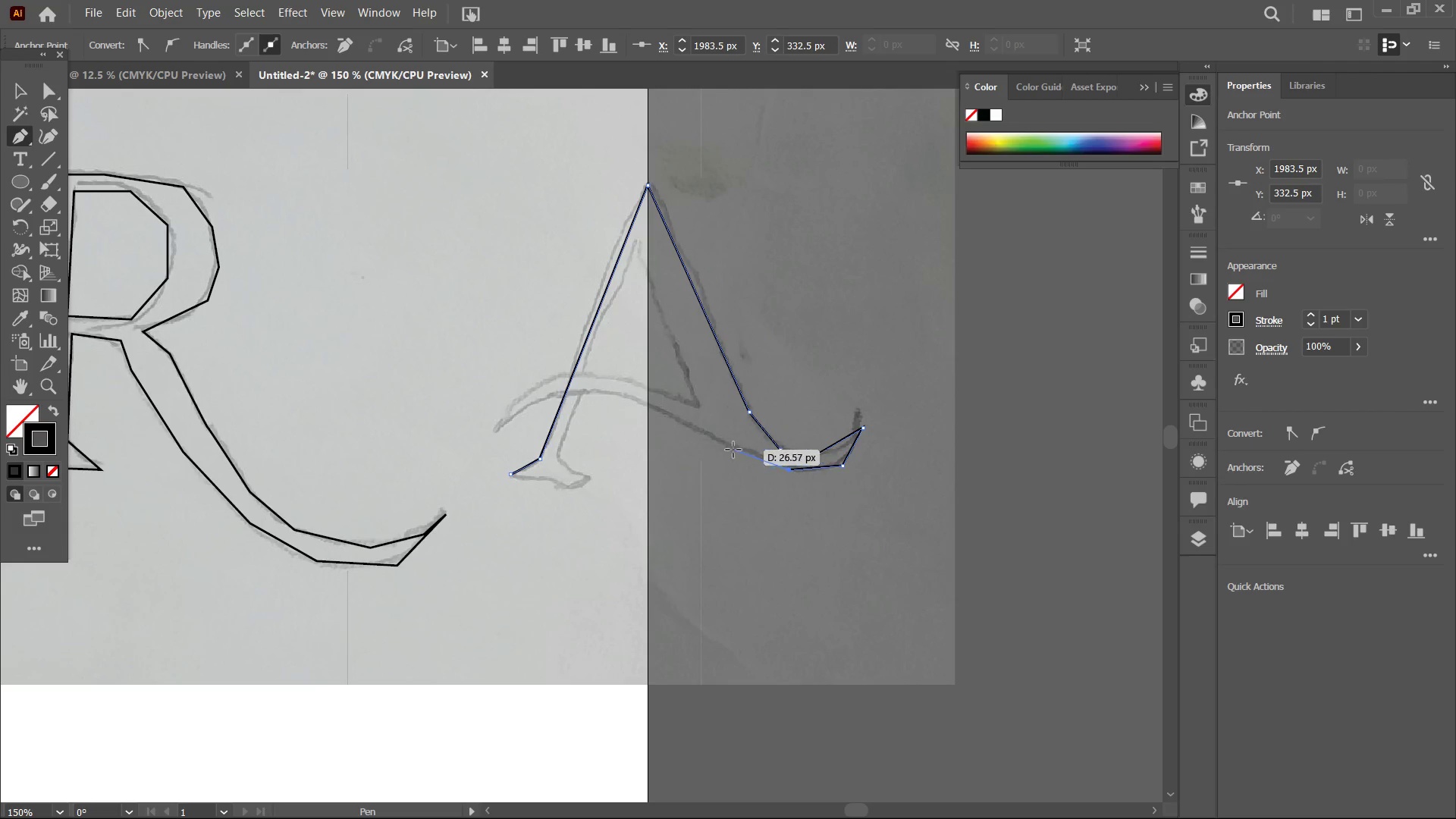 
triple_click([733, 450])
 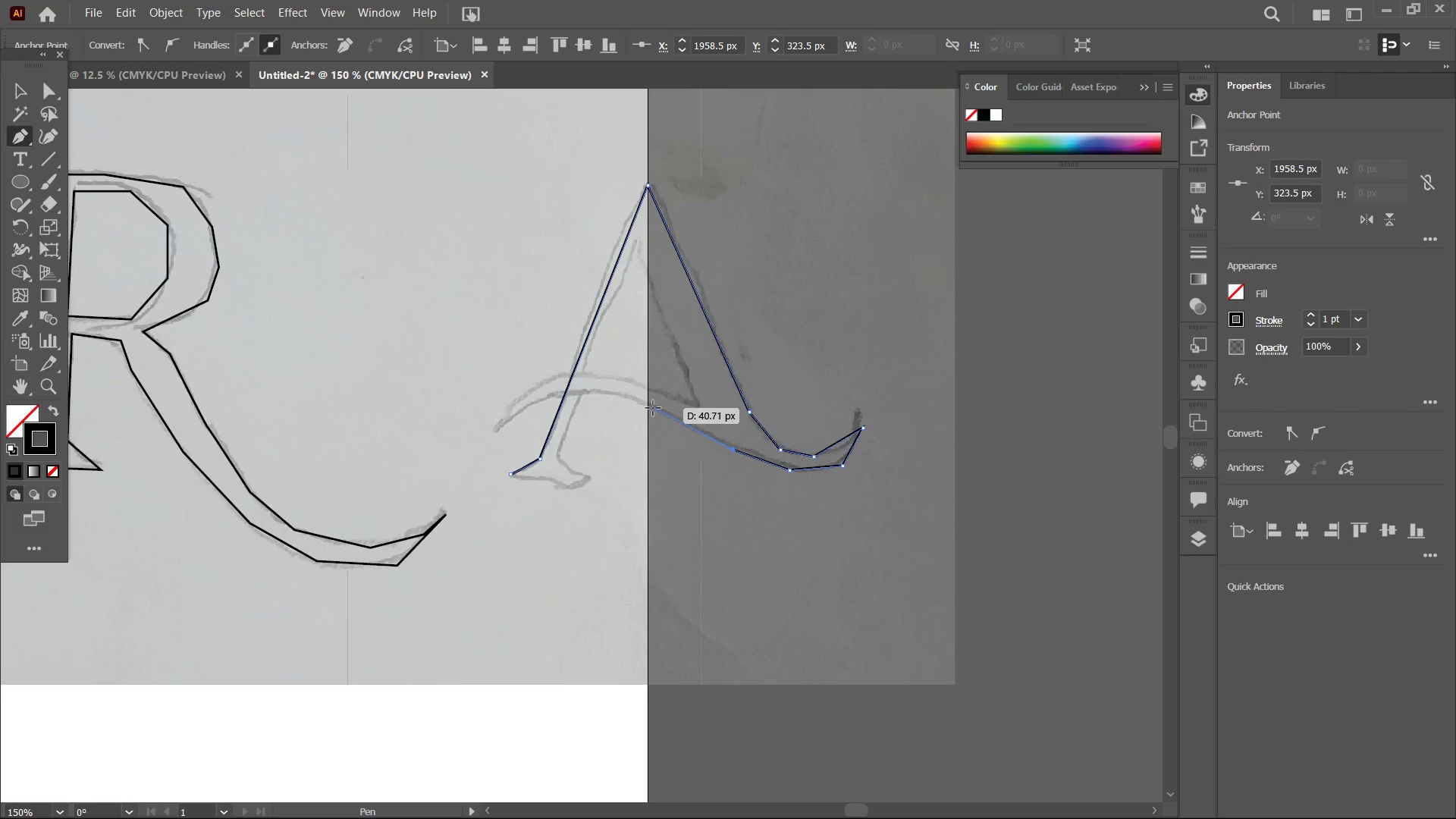 
left_click([655, 407])
 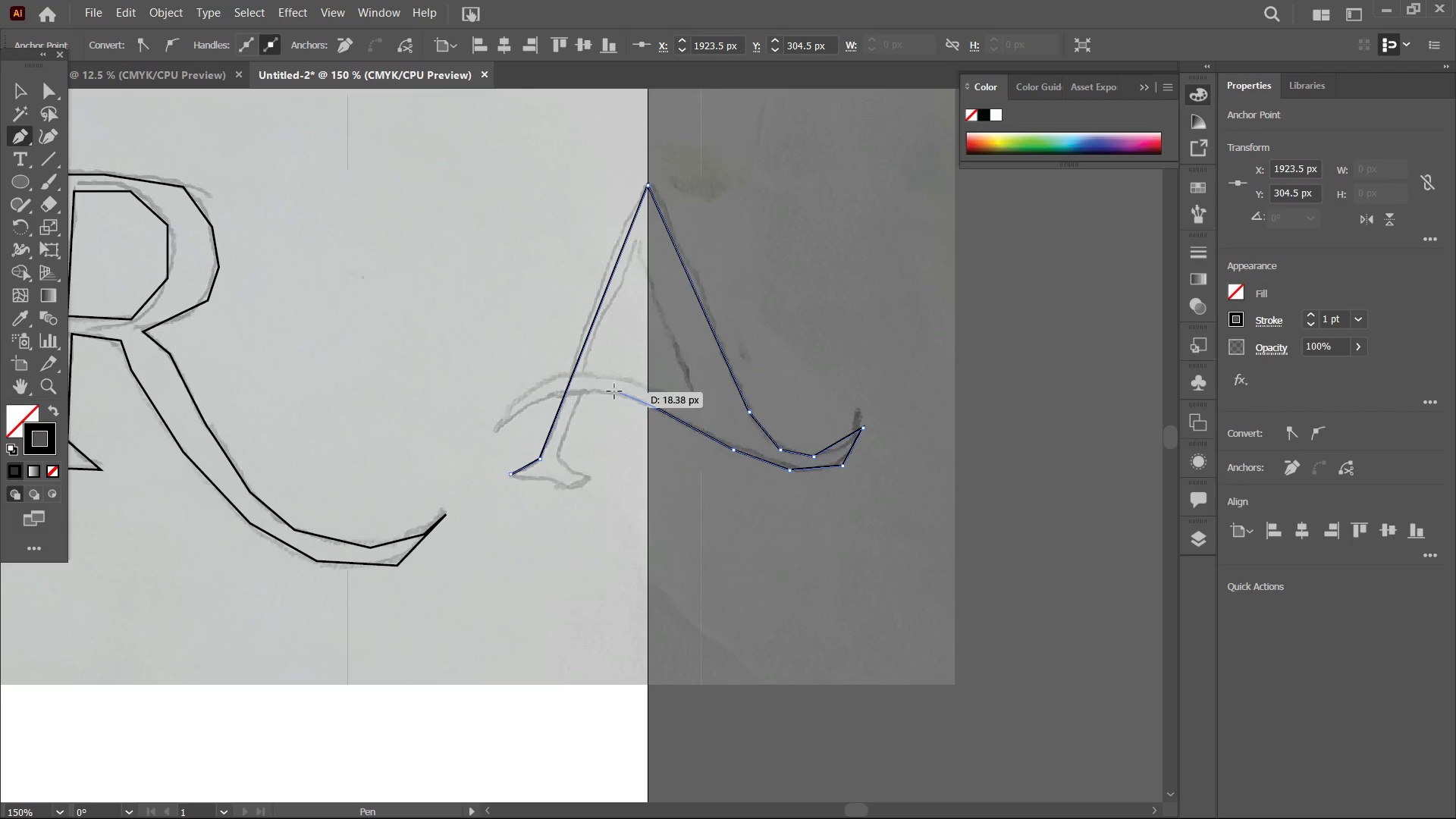 
left_click([613, 391])
 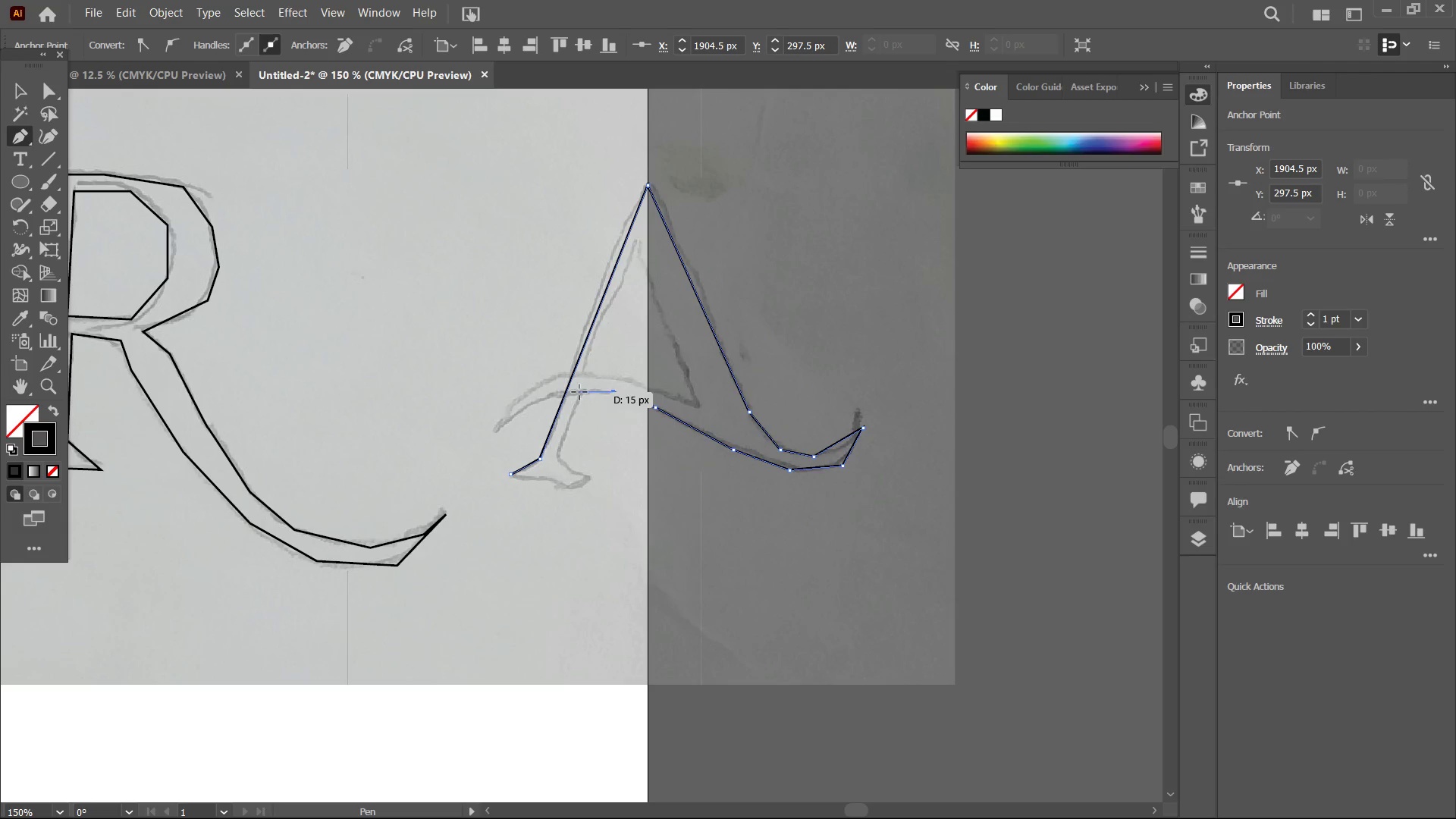 
left_click([577, 392])
 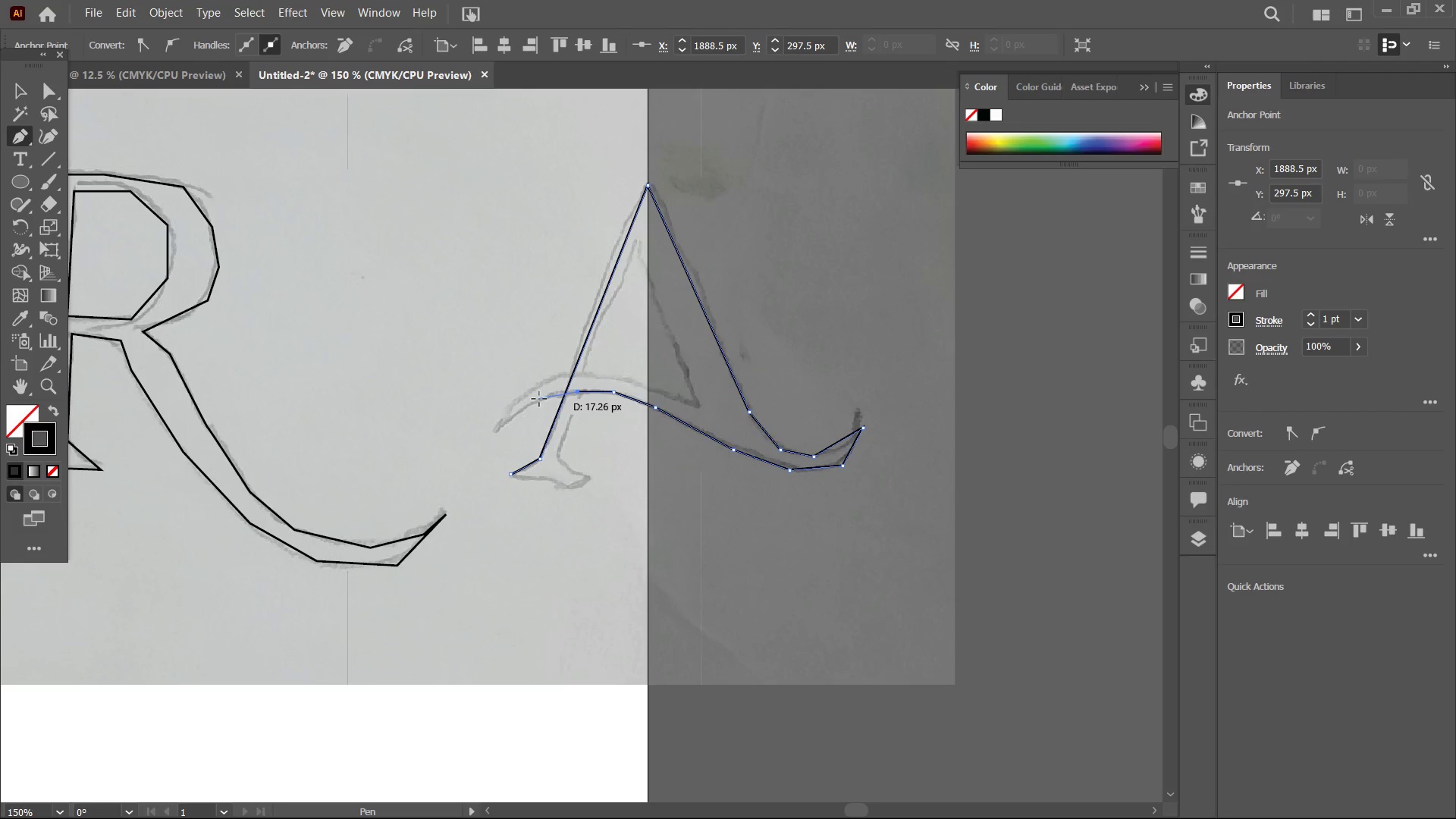 
left_click([539, 399])
 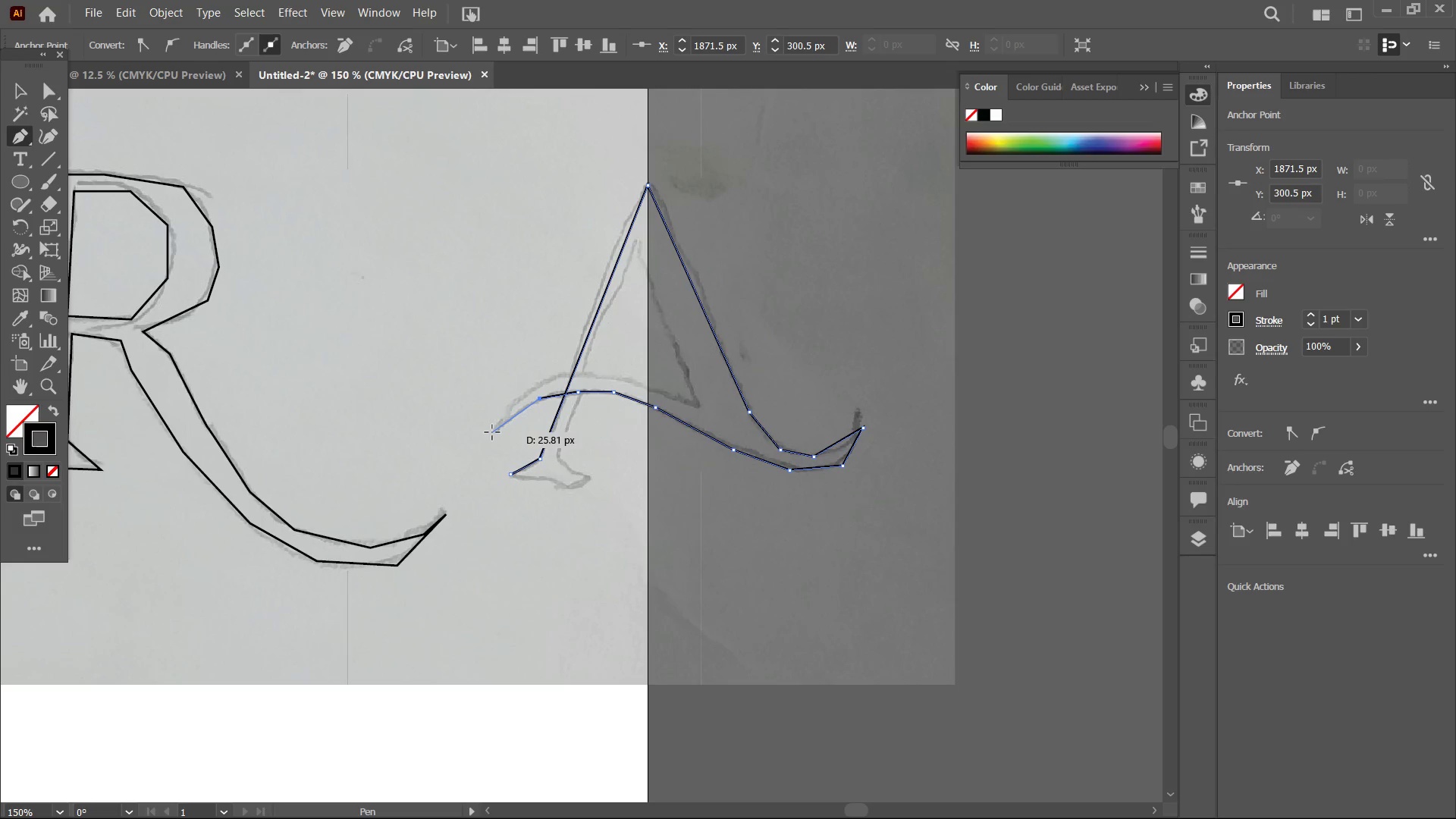 
left_click([493, 432])
 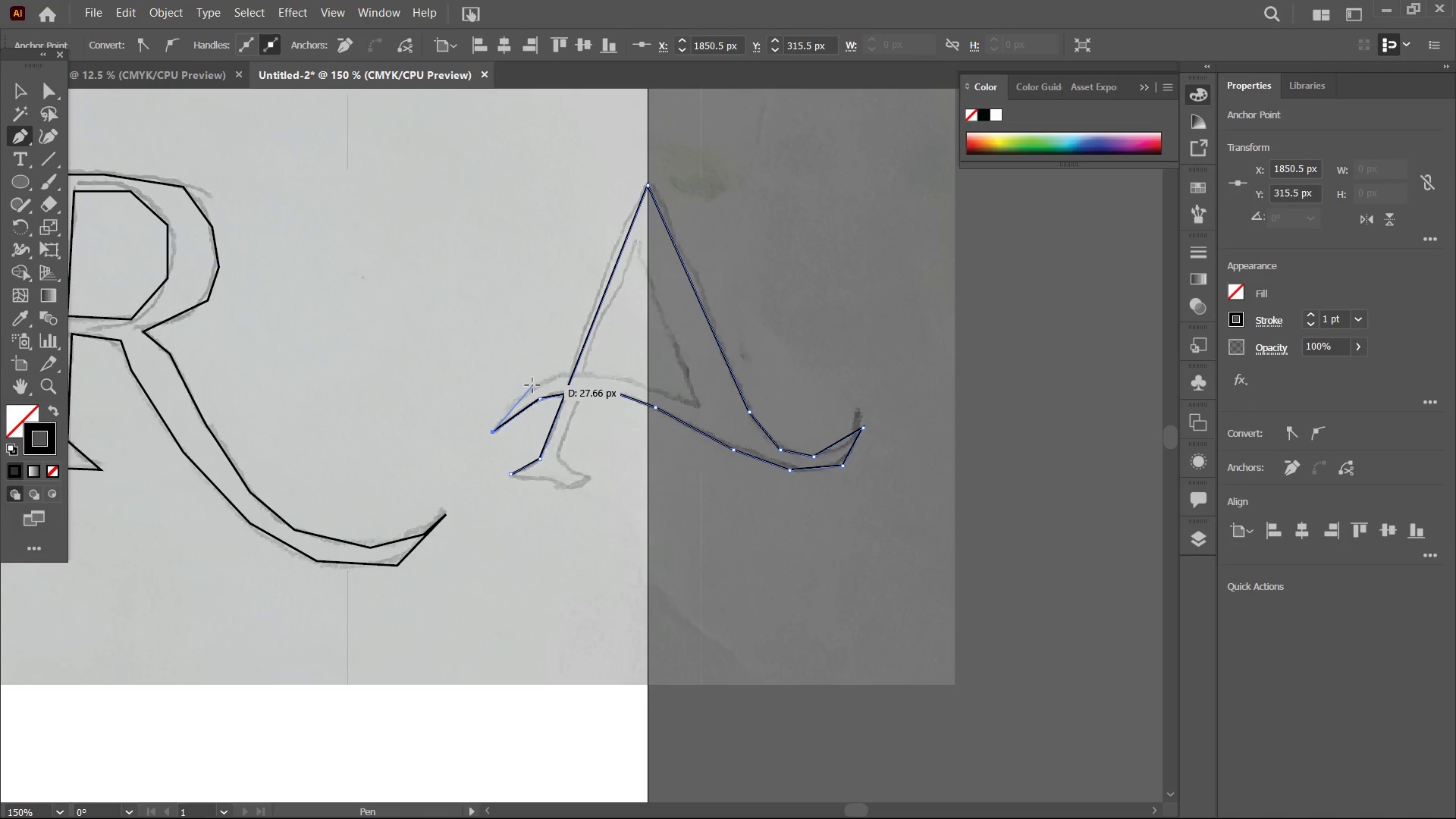 
left_click([532, 387])
 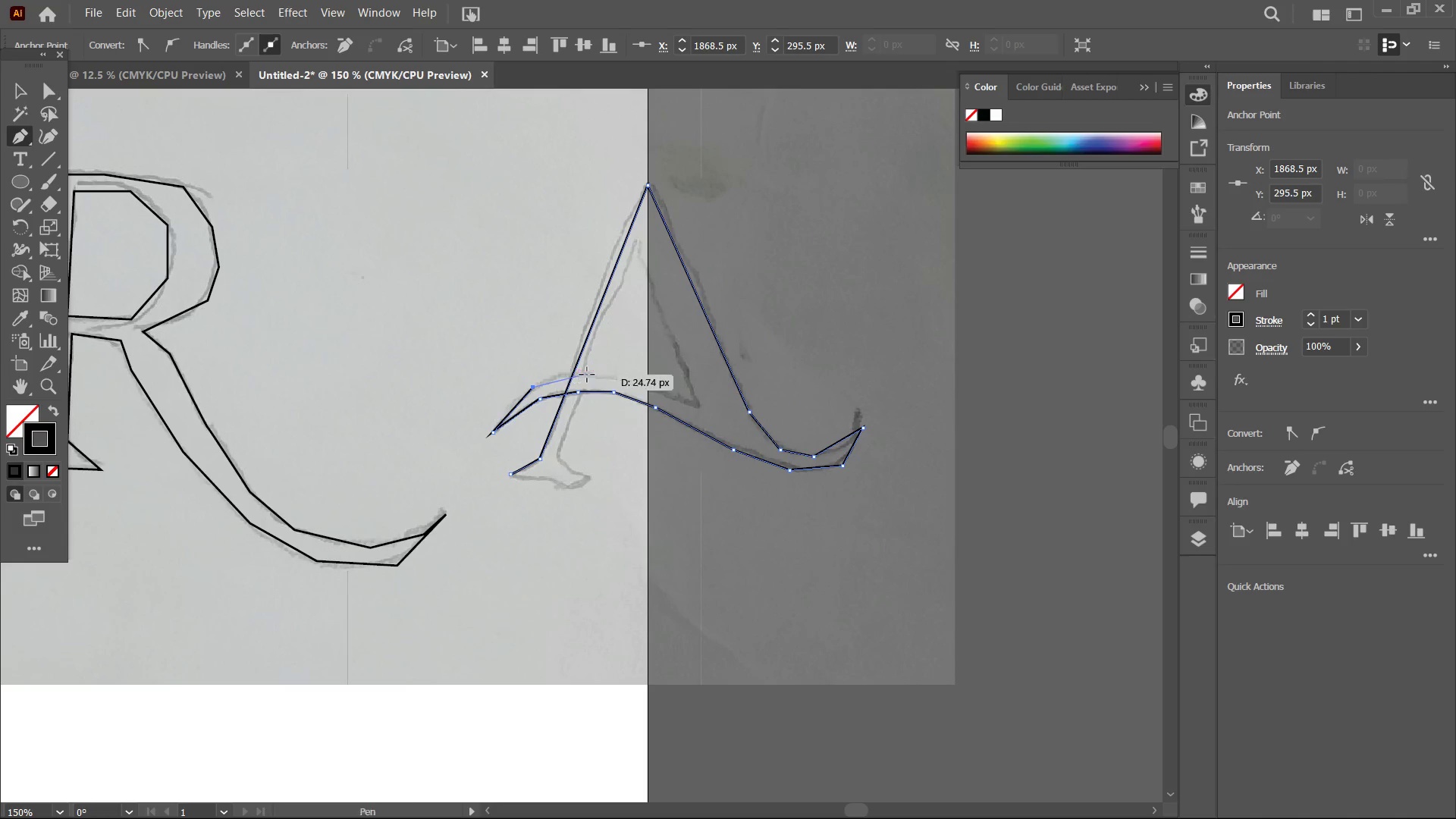 
left_click([587, 375])
 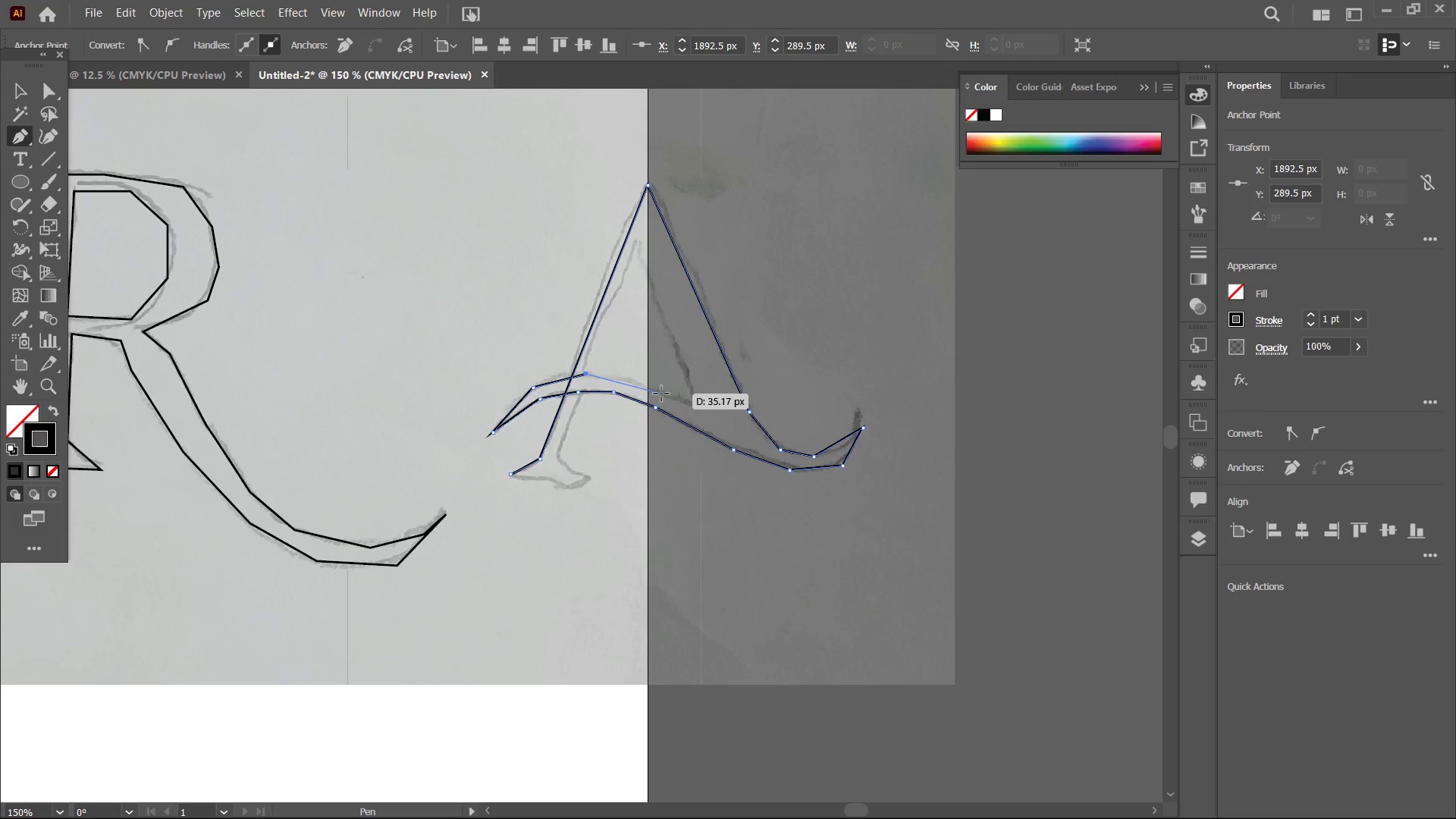 
left_click([661, 394])
 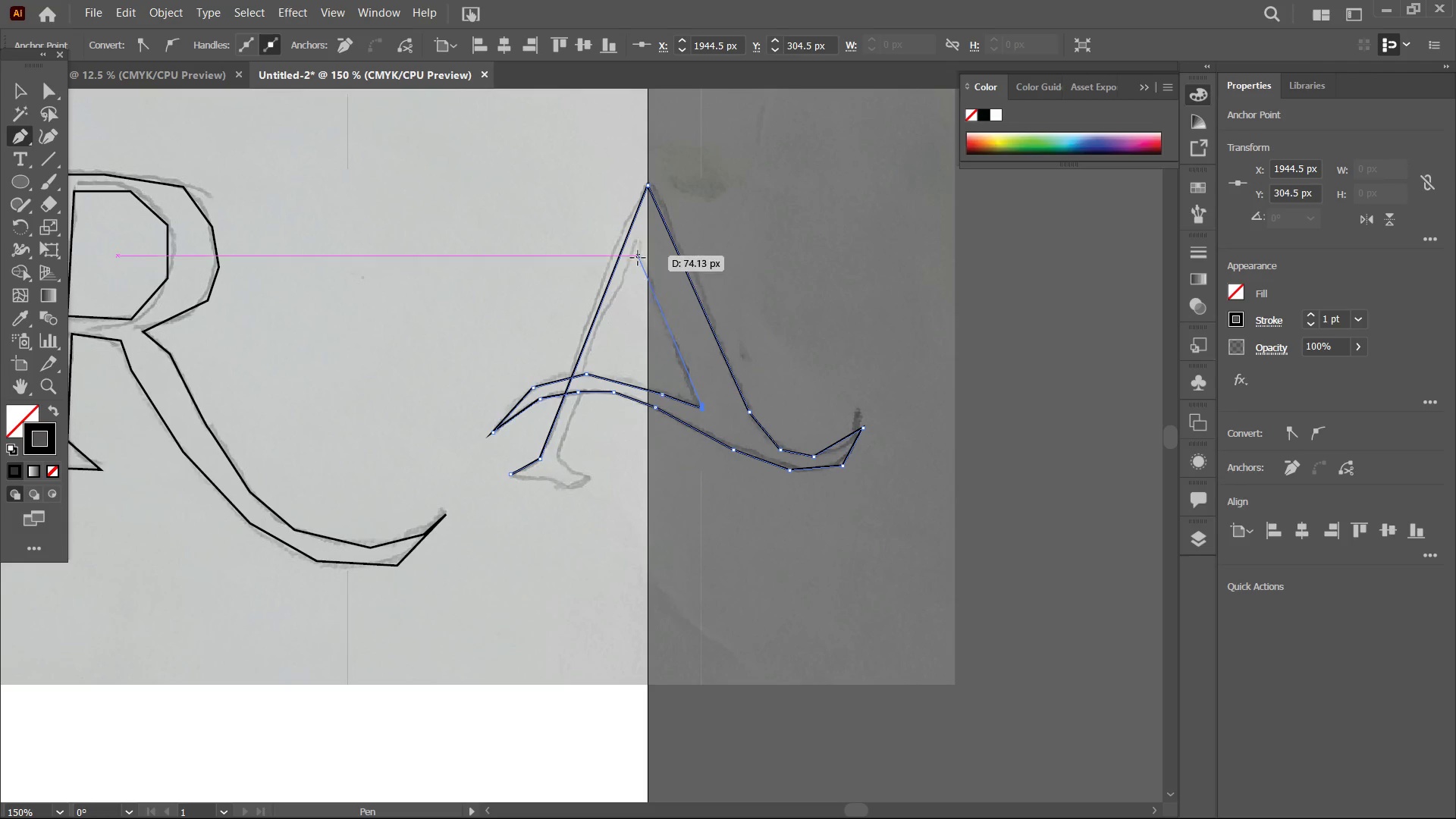 
left_click([639, 245])
 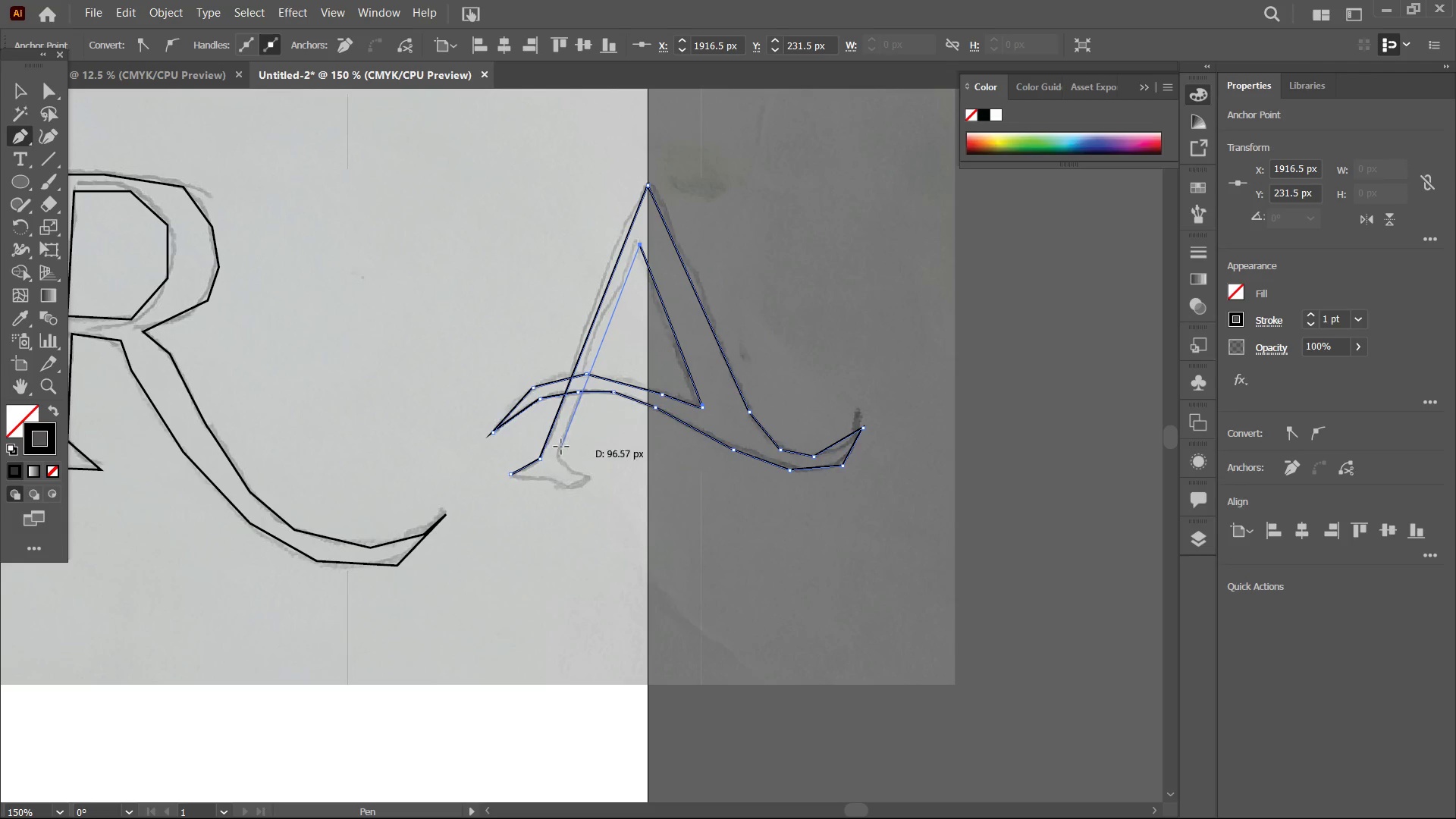 
left_click([557, 457])
 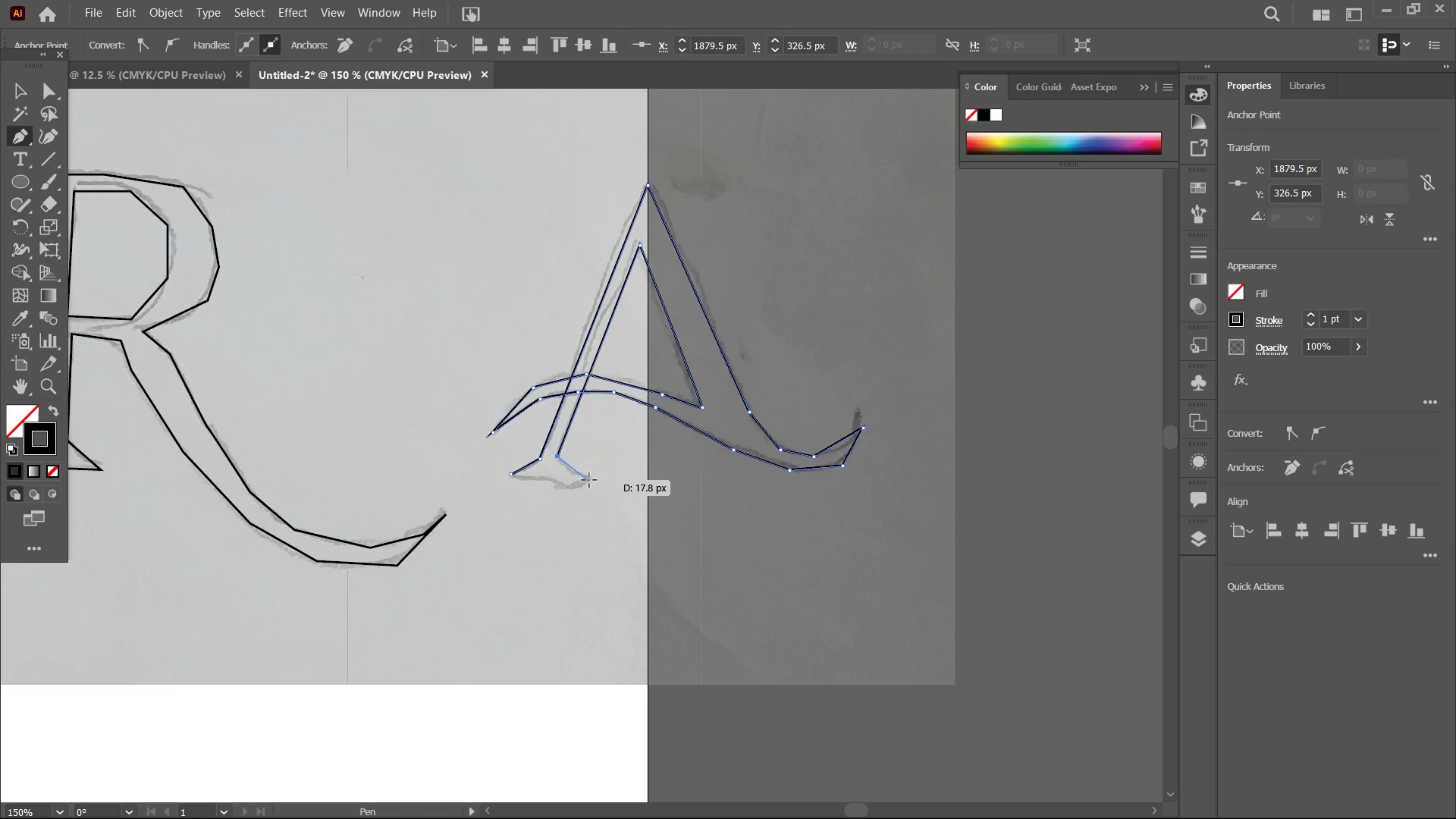 
left_click([589, 482])
 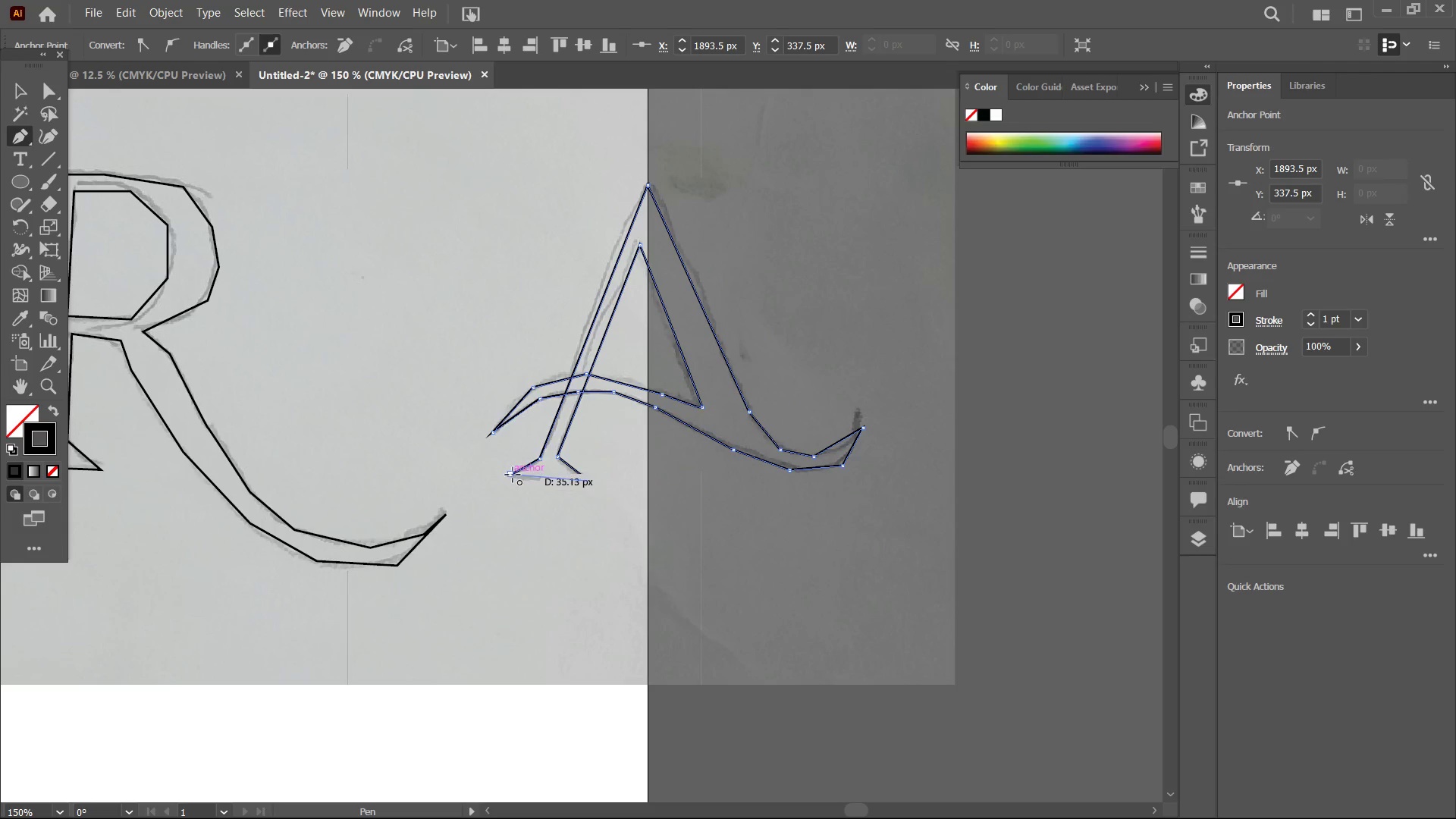 
left_click([510, 475])
 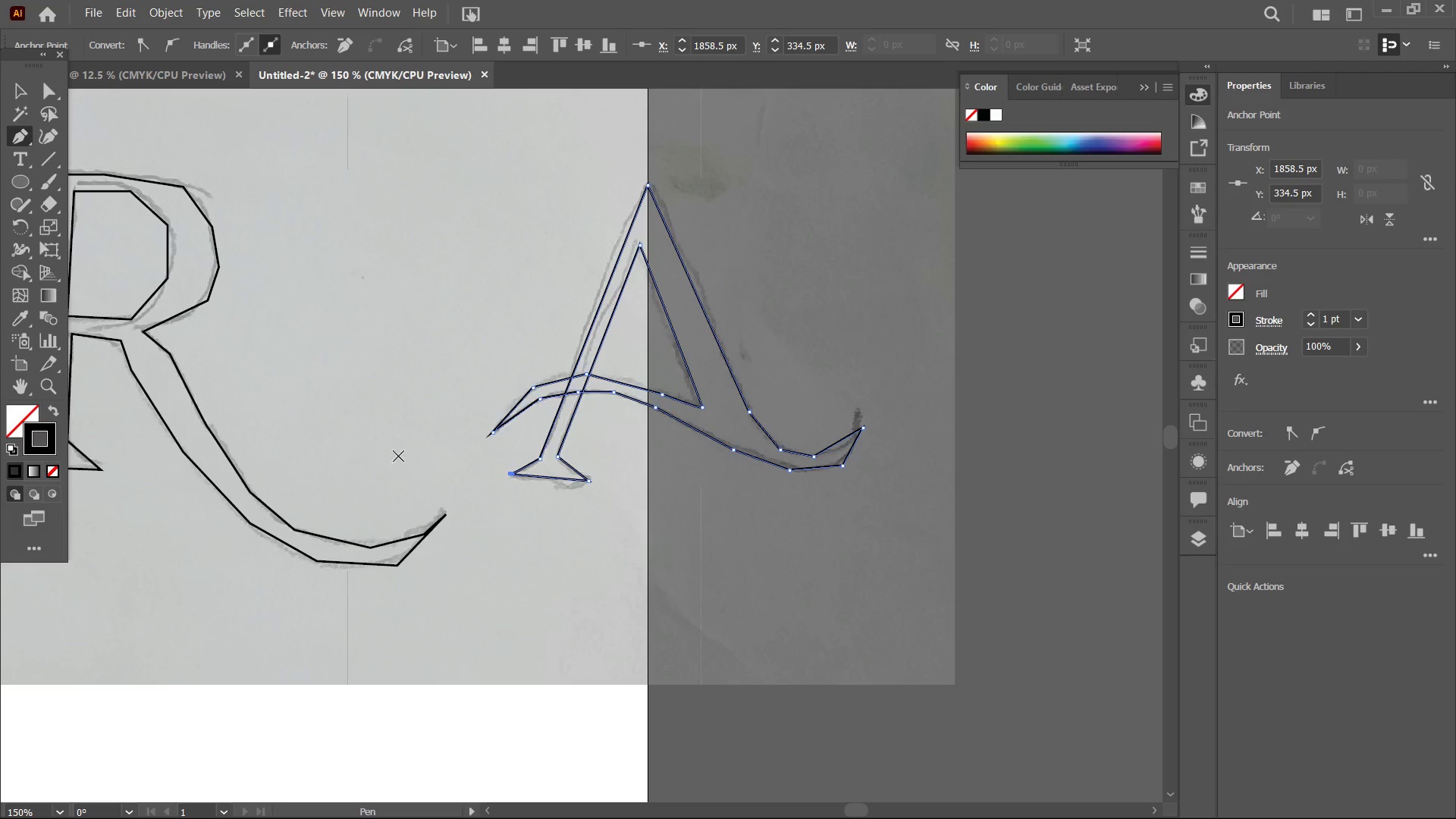 
hold_key(key=Space, duration=1.5)
 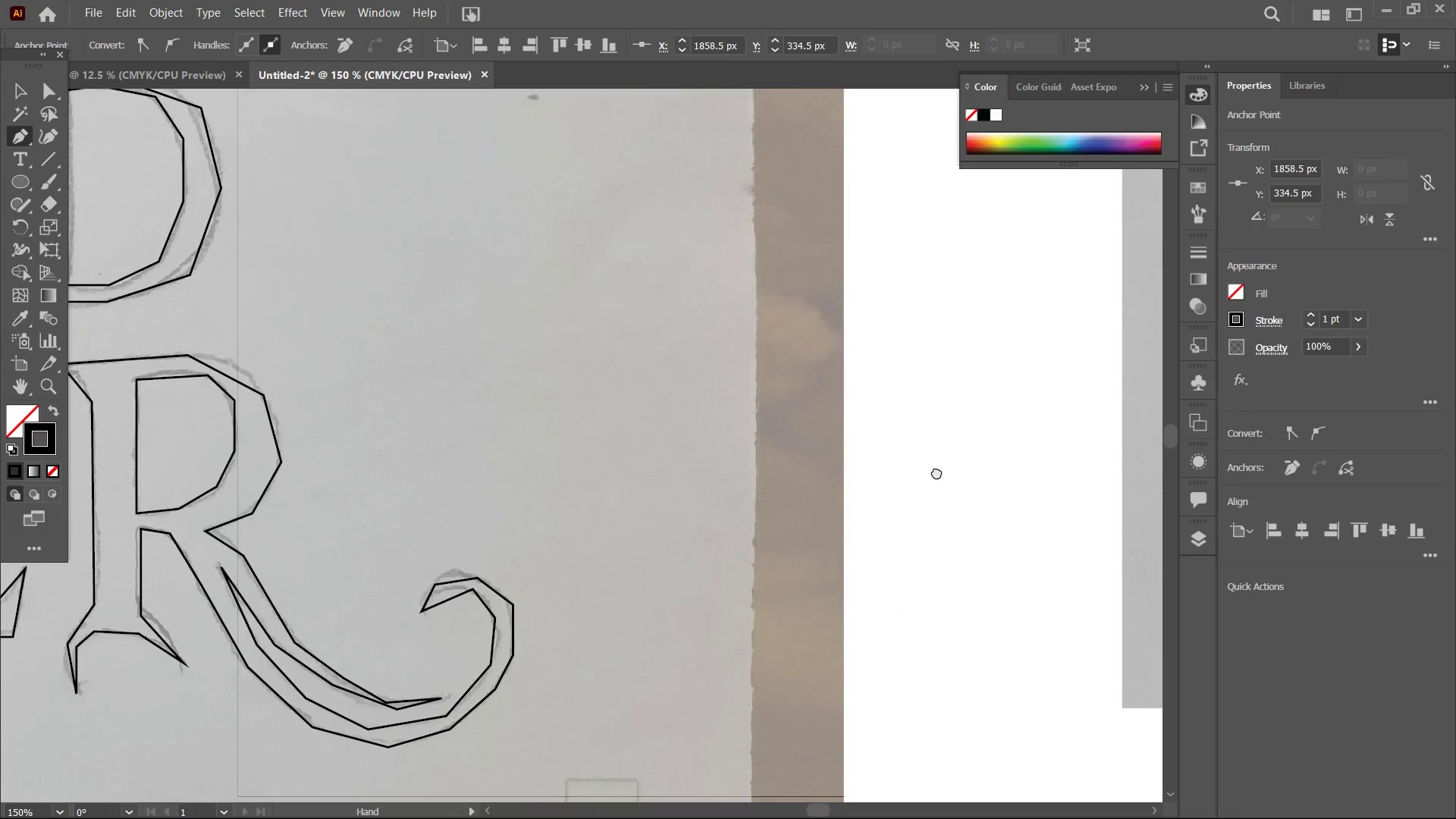 
left_click_drag(start_coordinate=[288, 450], to_coordinate=[761, 497])
 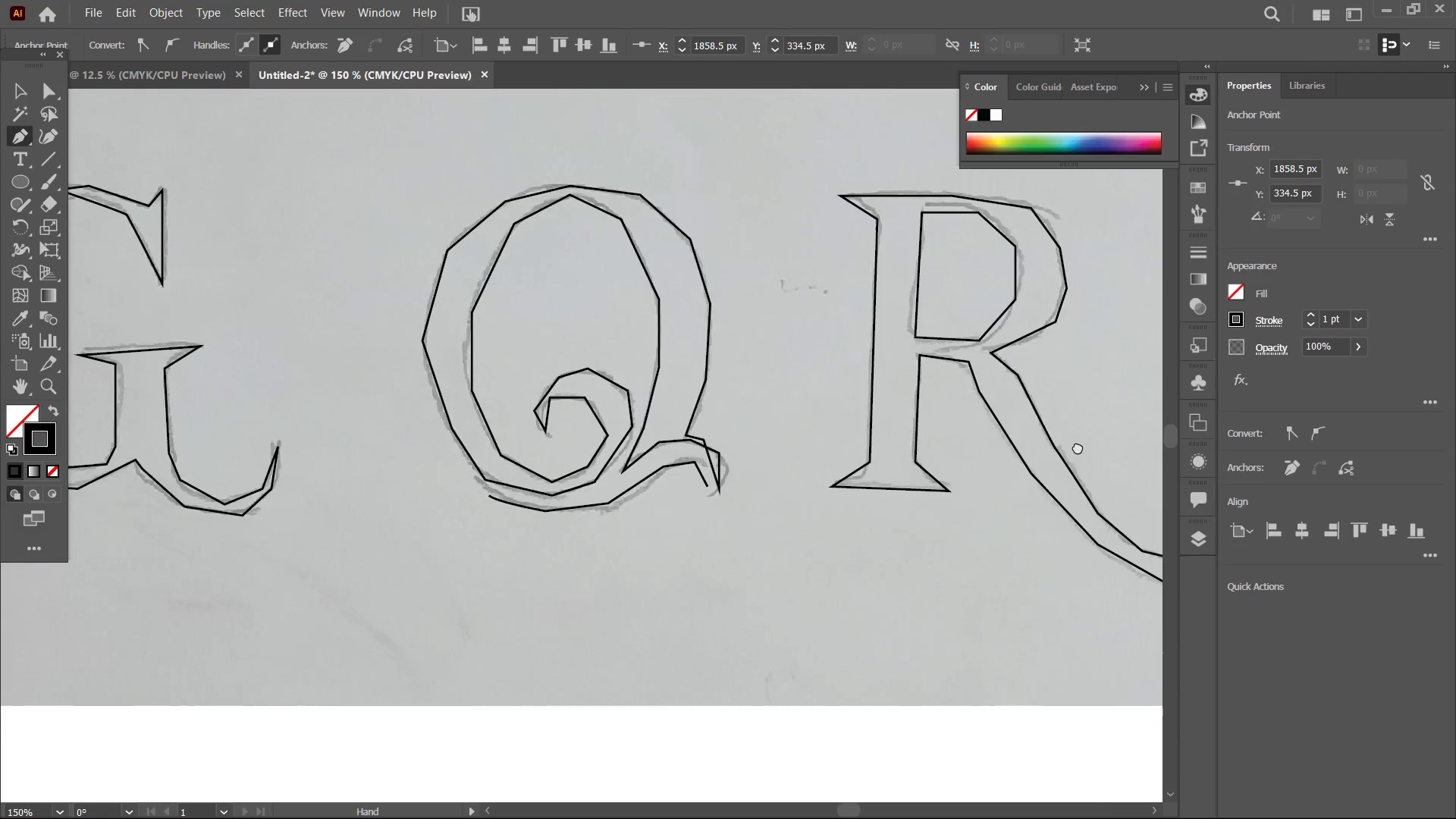 
left_click_drag(start_coordinate=[421, 494], to_coordinate=[1139, 441])
 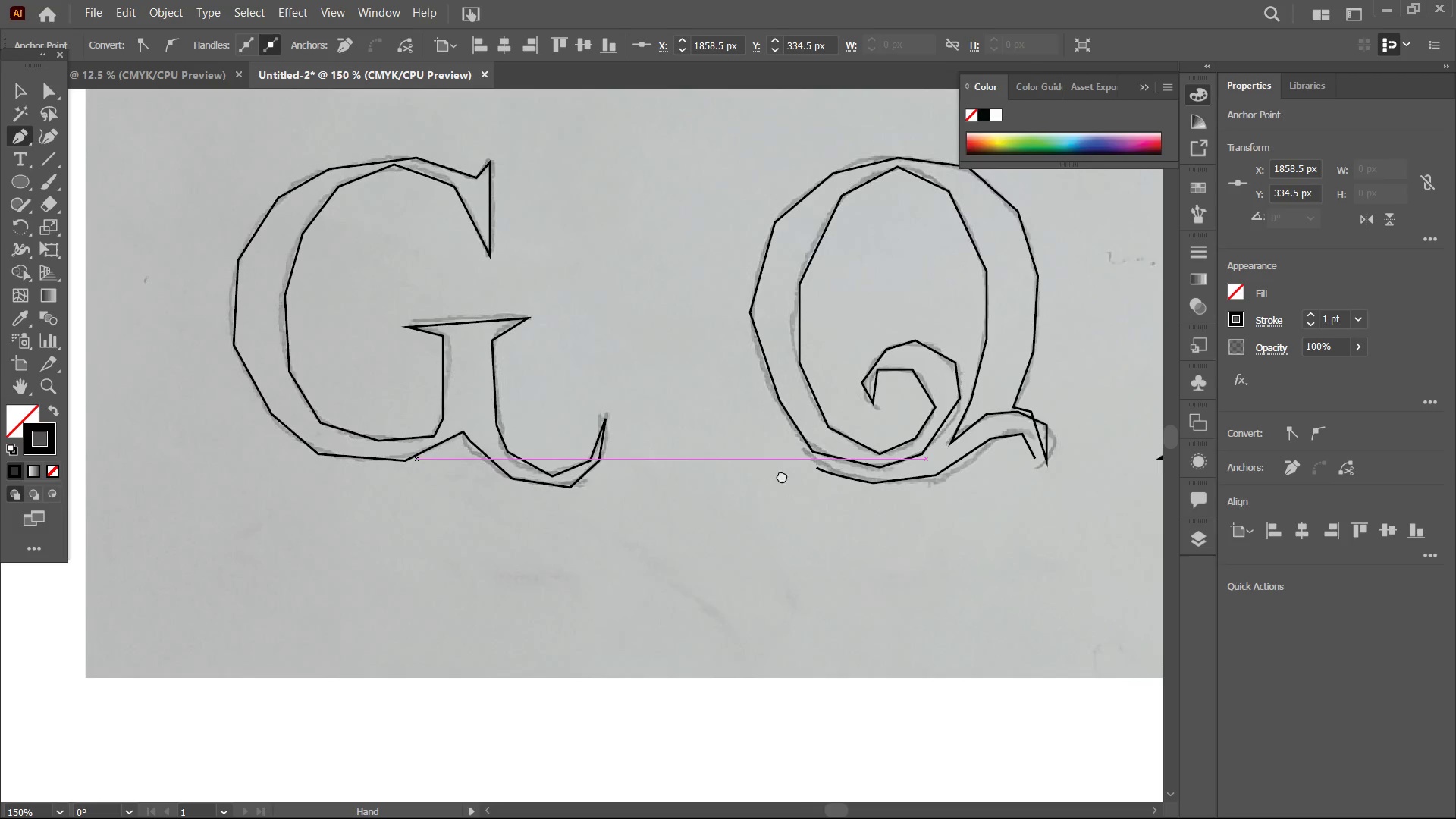 
left_click_drag(start_coordinate=[635, 457], to_coordinate=[1117, 478])
 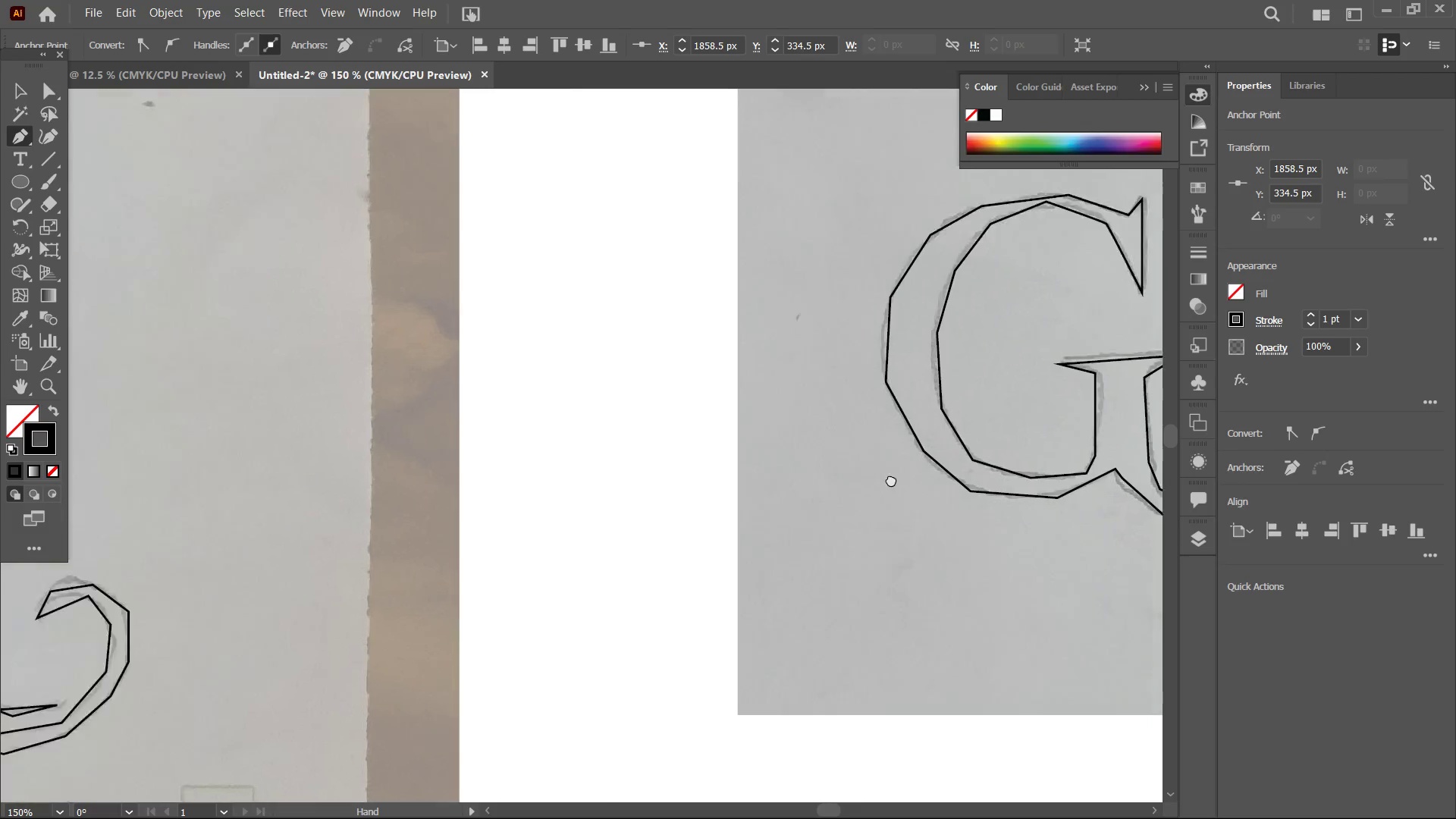 
left_click_drag(start_coordinate=[631, 465], to_coordinate=[1202, 471])
 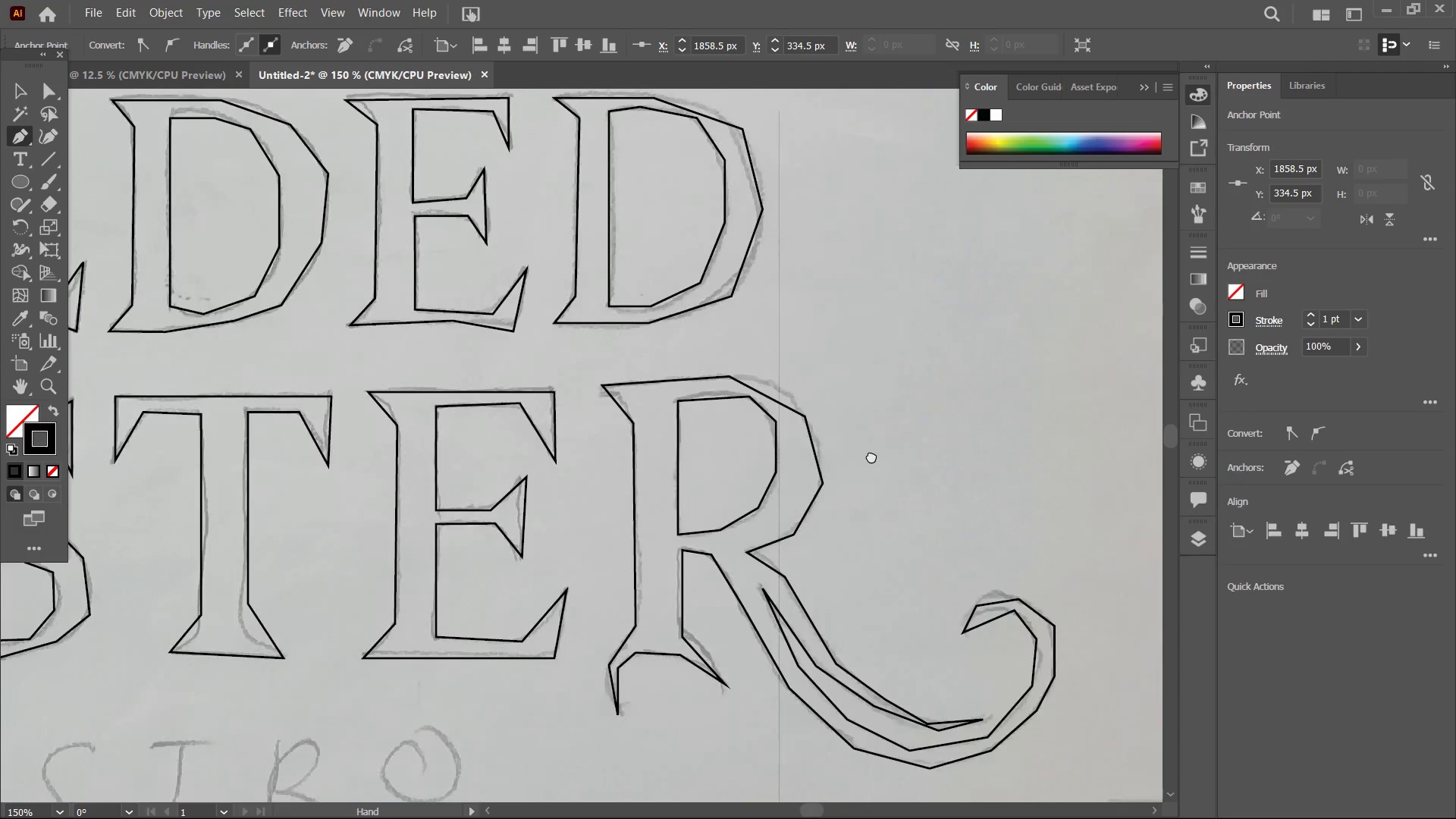 
hold_key(key=Space, duration=1.52)
 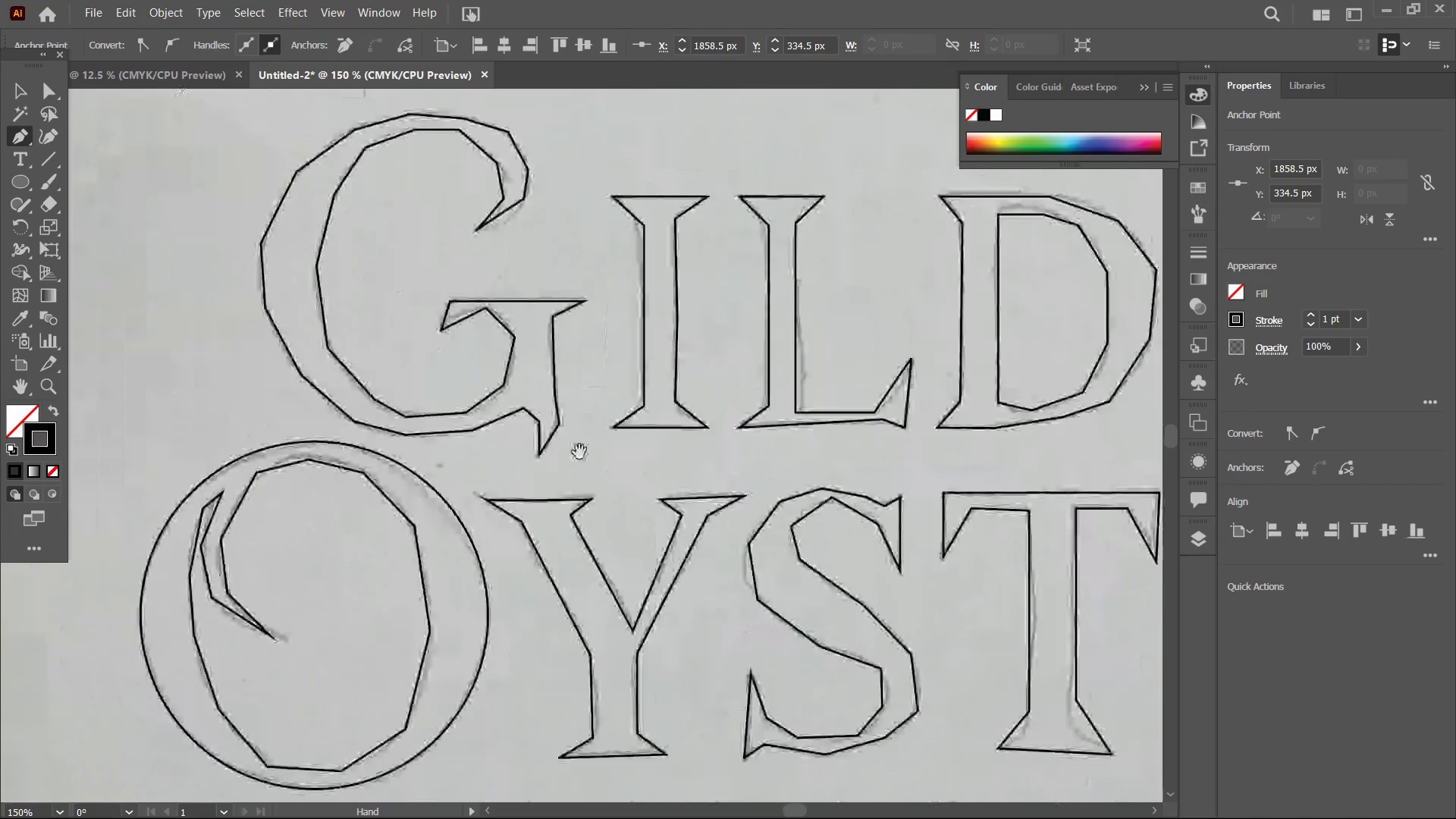 
left_click_drag(start_coordinate=[831, 456], to_coordinate=[1224, 468])
 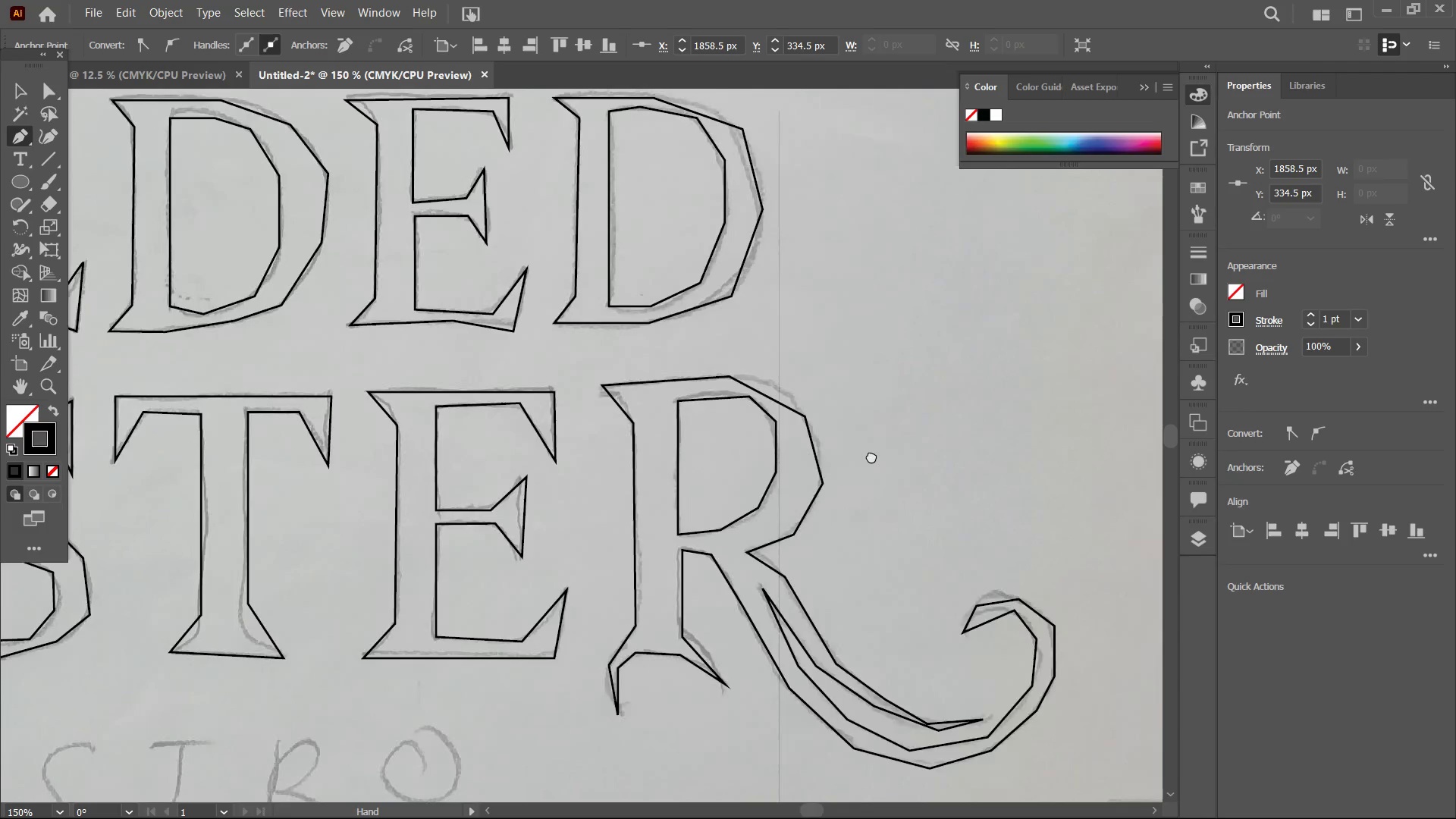 
left_click_drag(start_coordinate=[594, 458], to_coordinate=[1004, 443])
 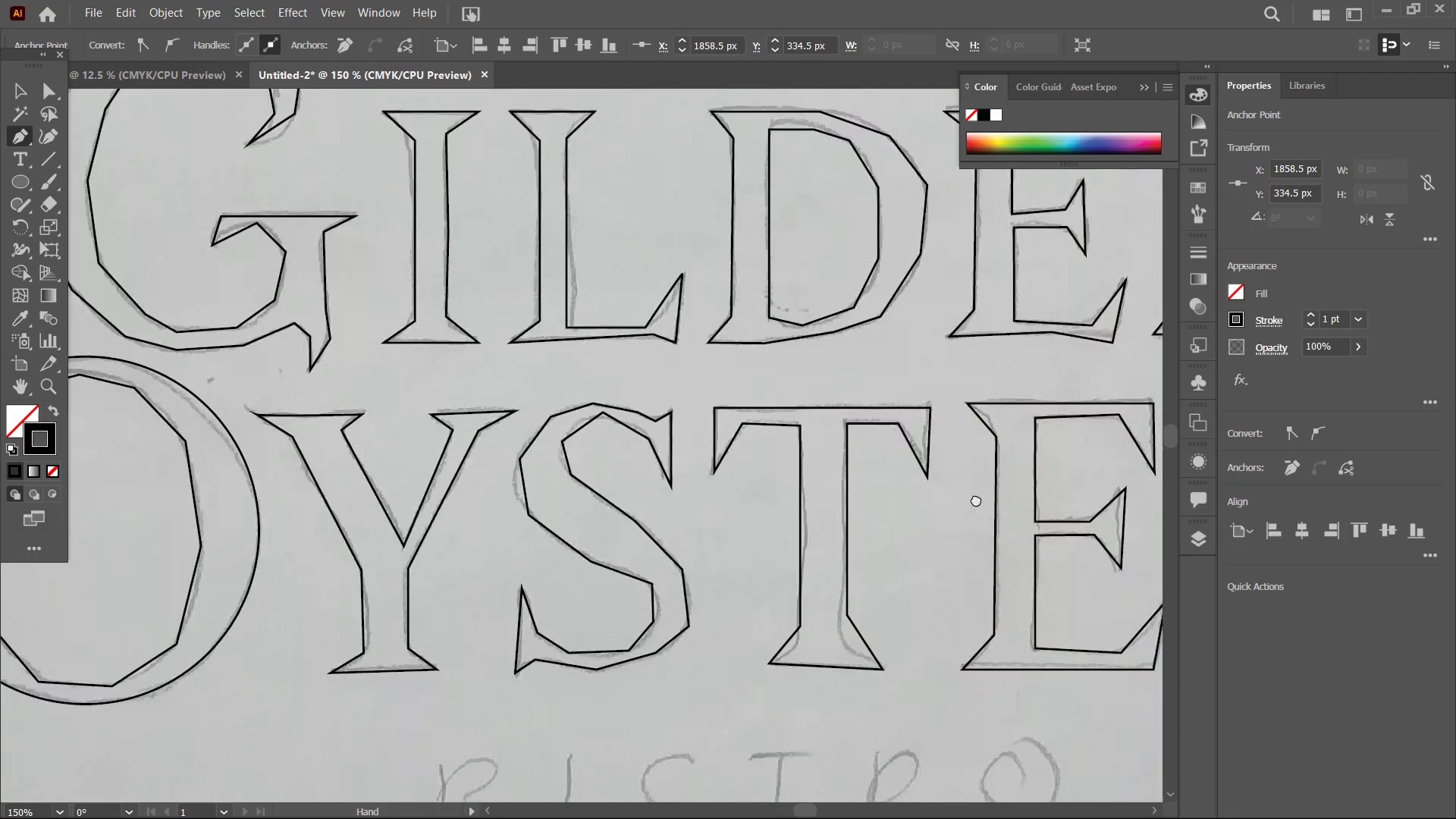 
left_click_drag(start_coordinate=[559, 463], to_coordinate=[981, 499])
 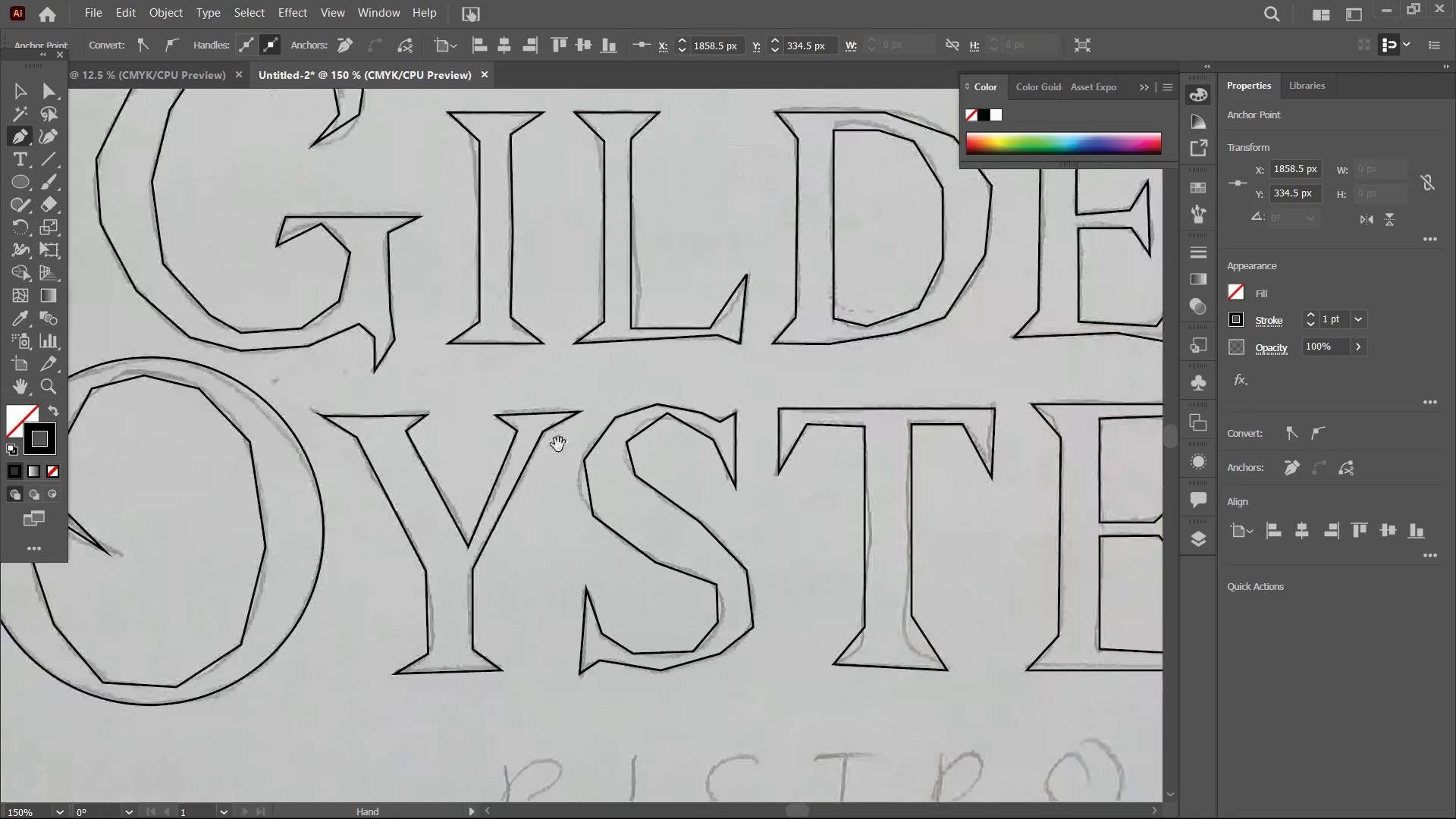 
hold_key(key=Space, duration=0.88)
 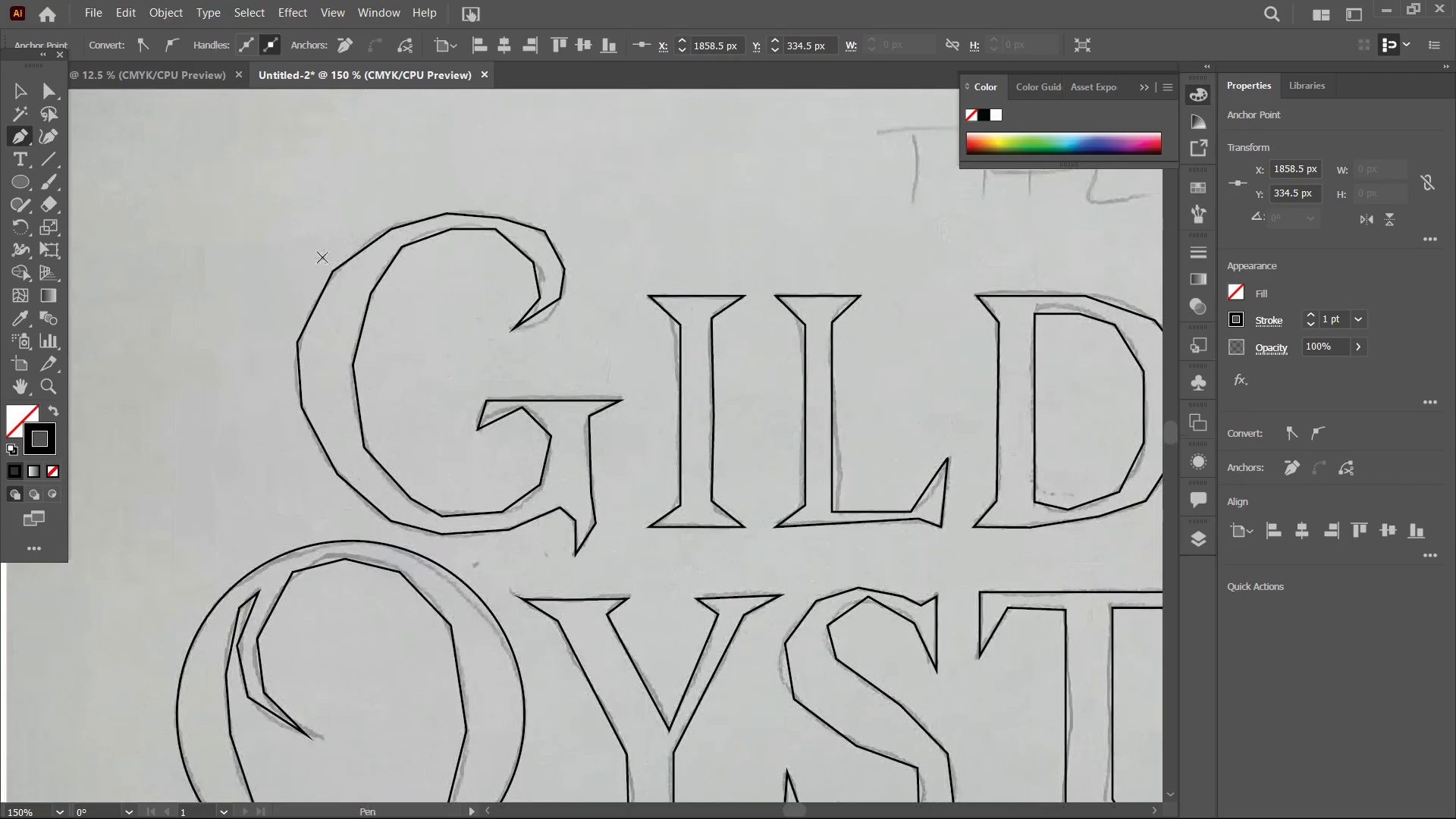 
left_click_drag(start_coordinate=[557, 446], to_coordinate=[722, 529])
 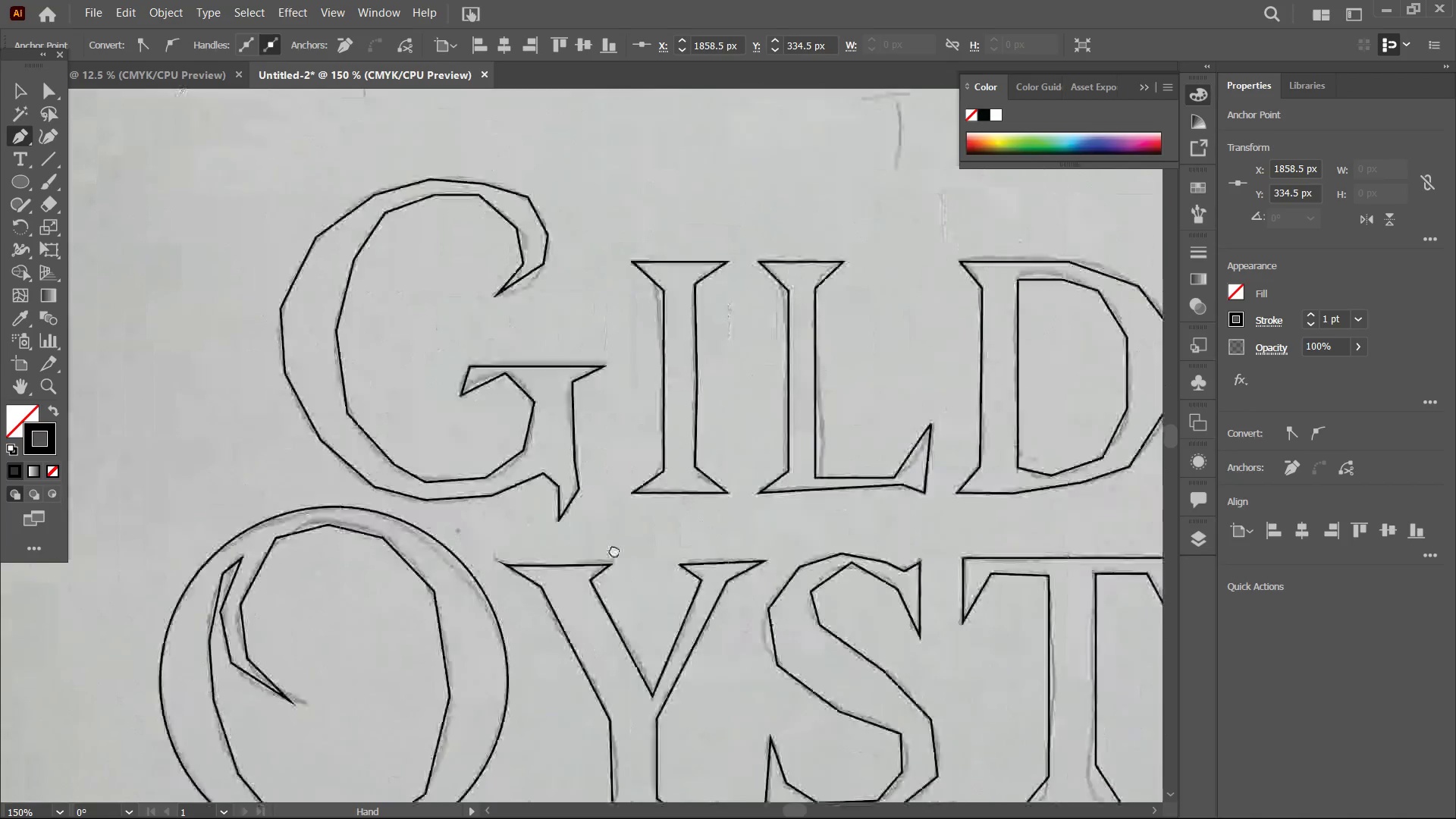 
left_click_drag(start_coordinate=[579, 452], to_coordinate=[616, 551])
 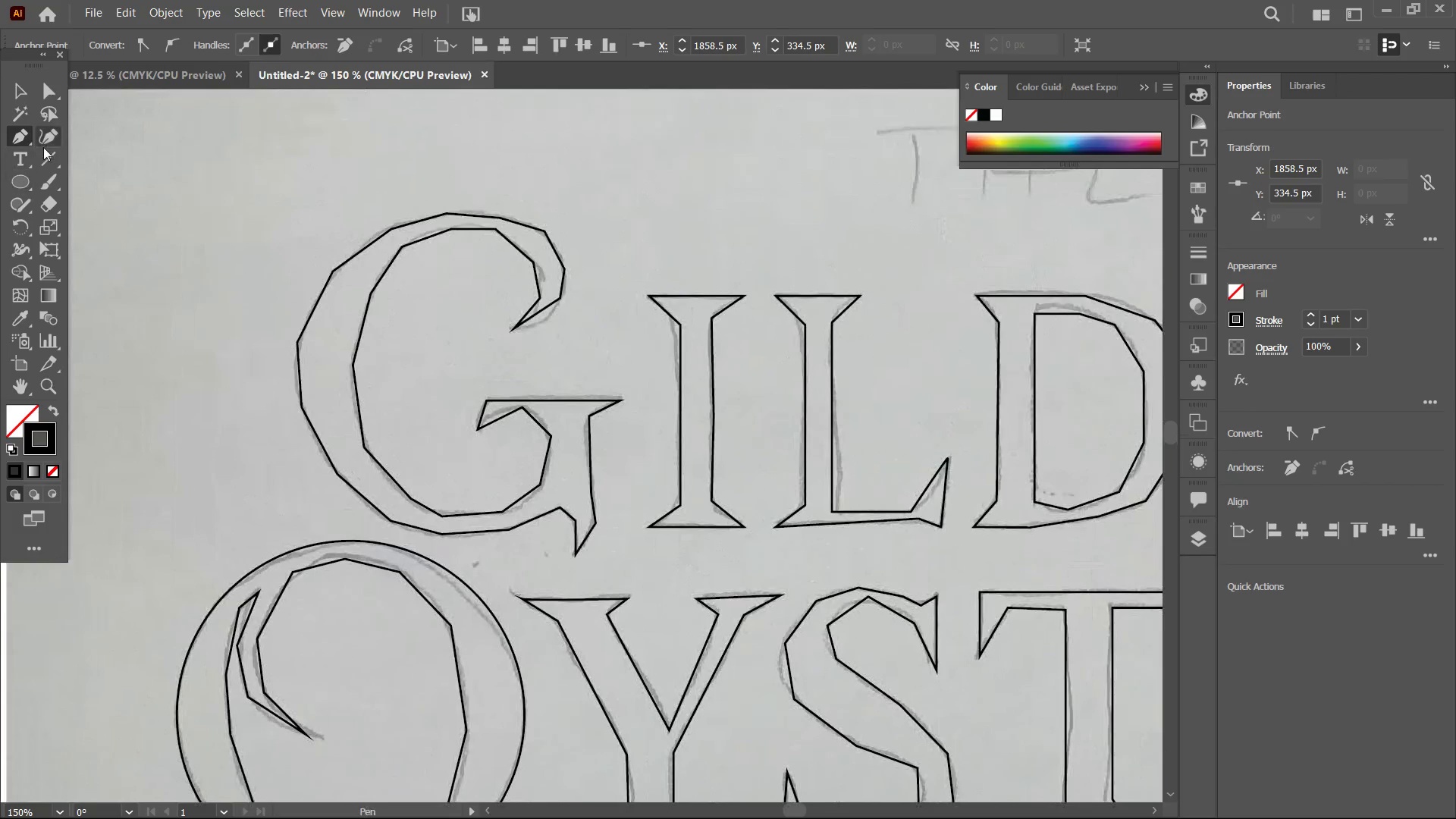 
left_click([44, 136])
 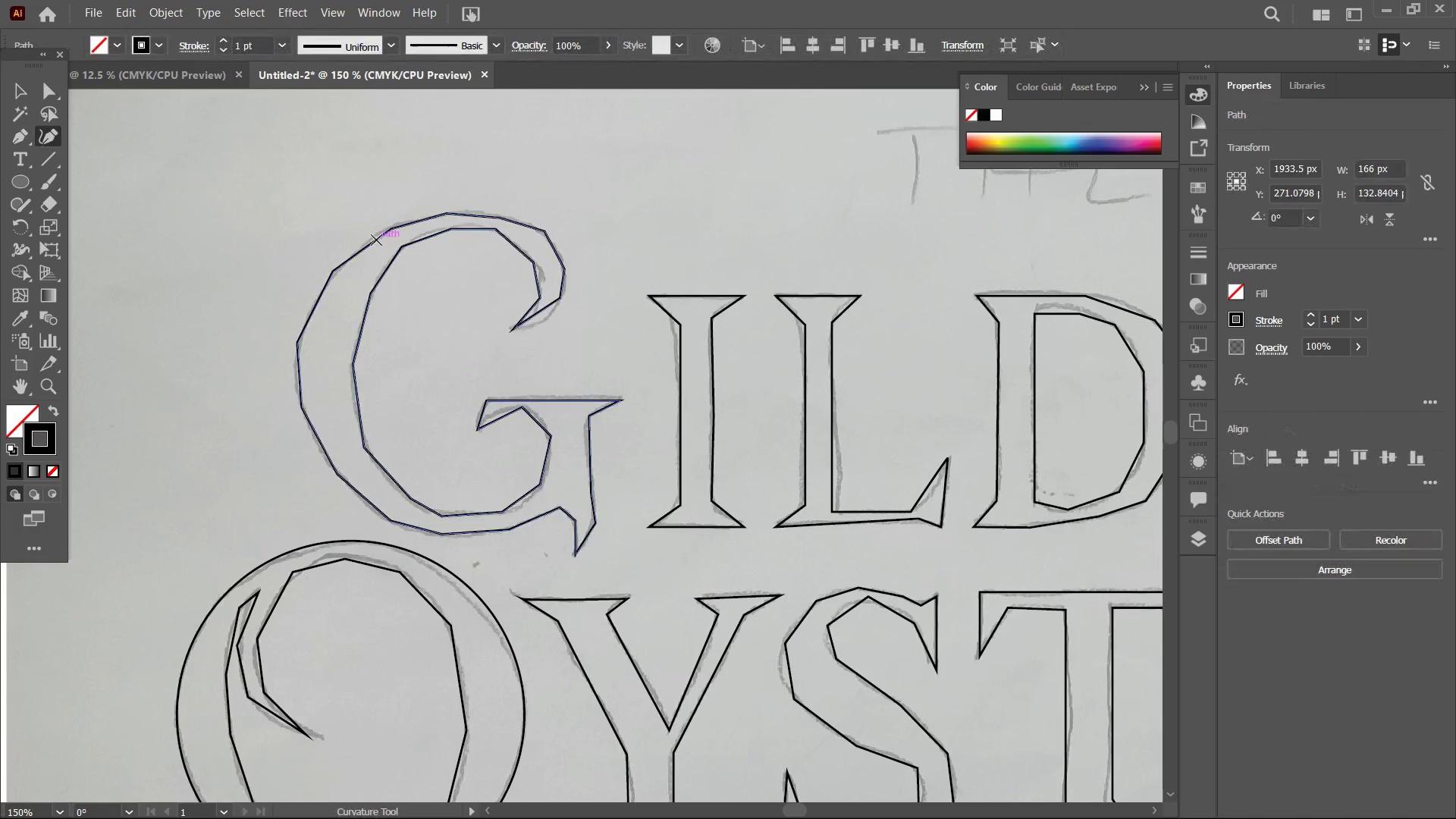 
left_click([376, 240])
 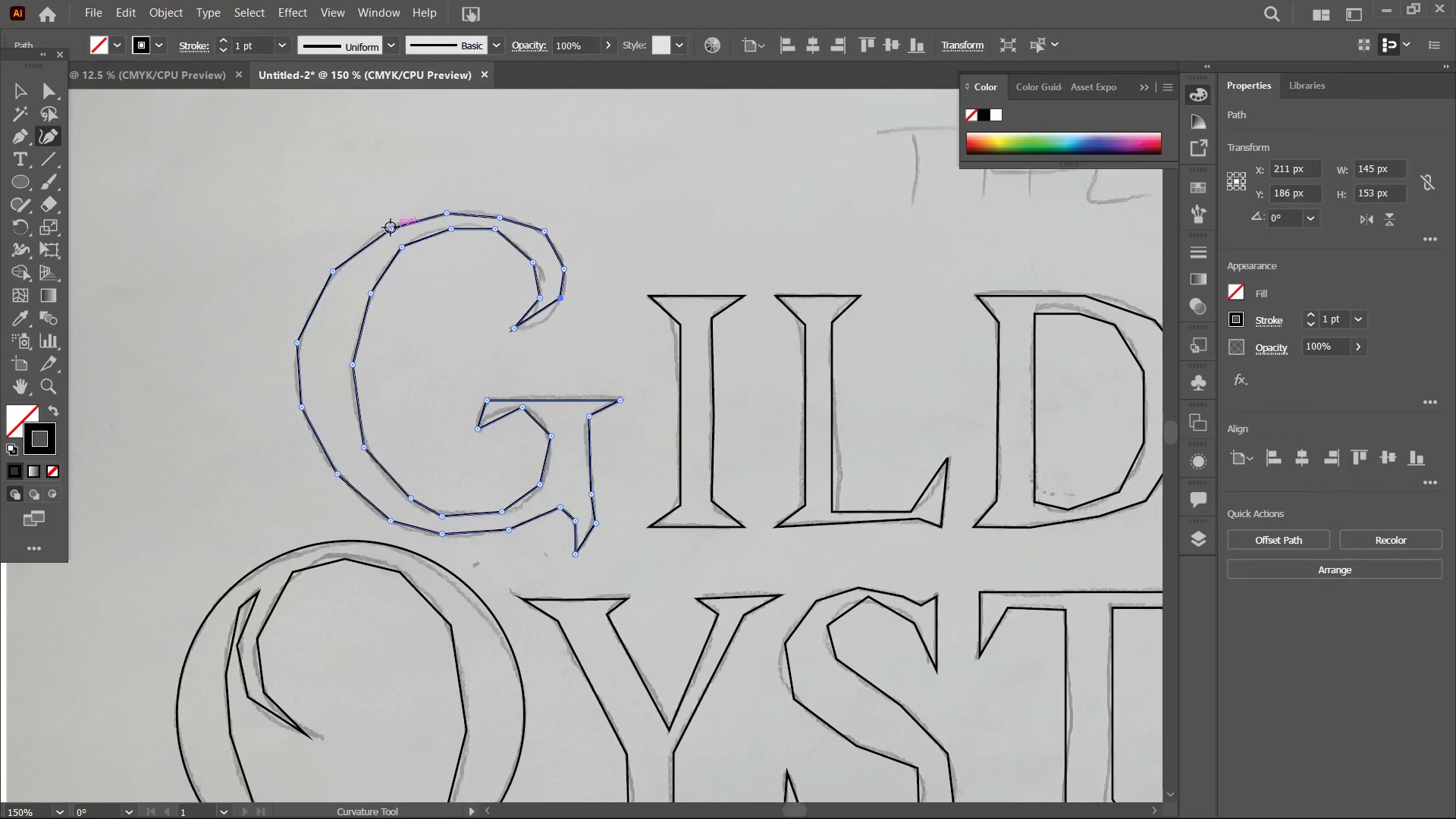 
left_click([390, 226])
 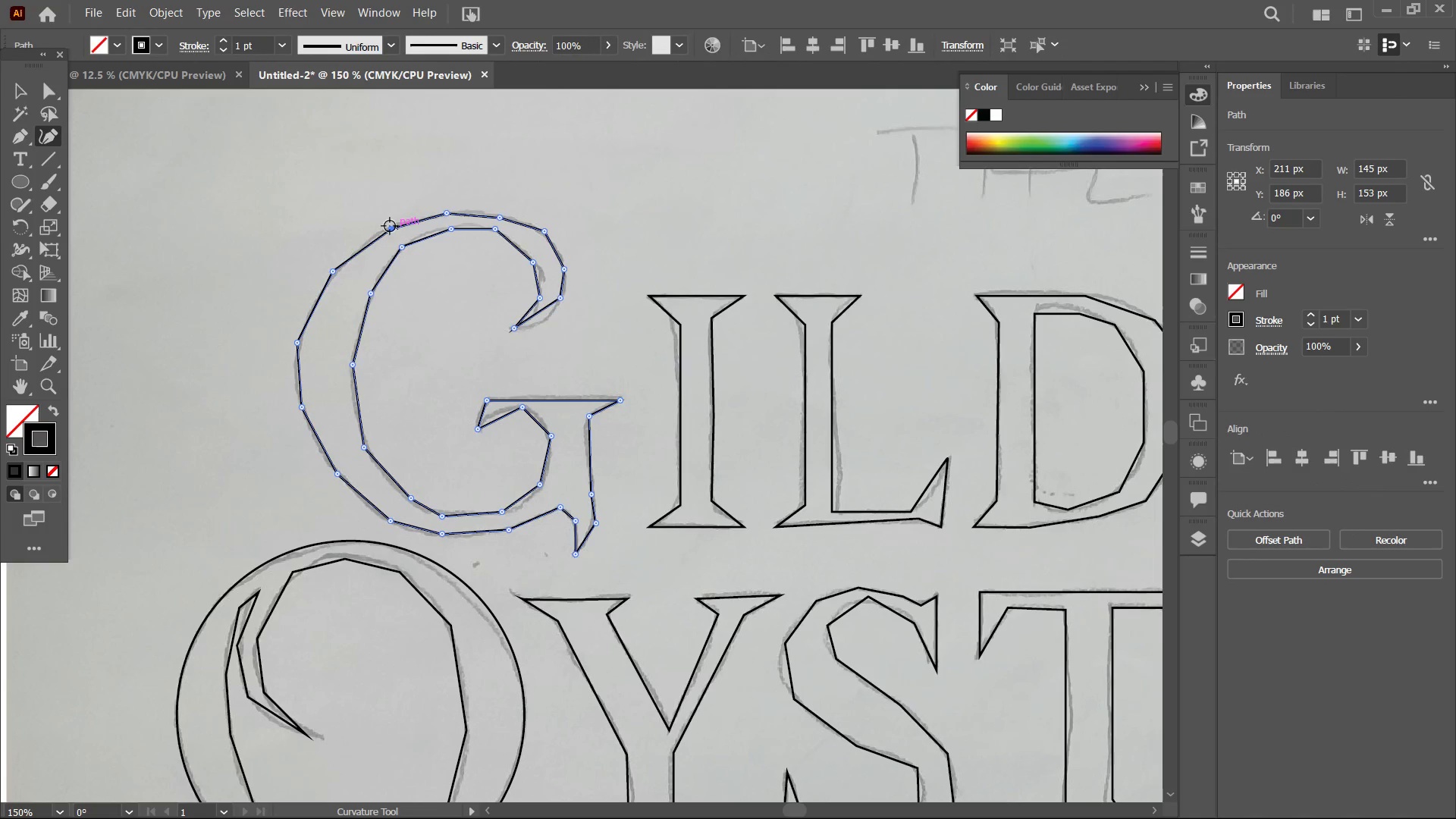 
key(Backspace)
 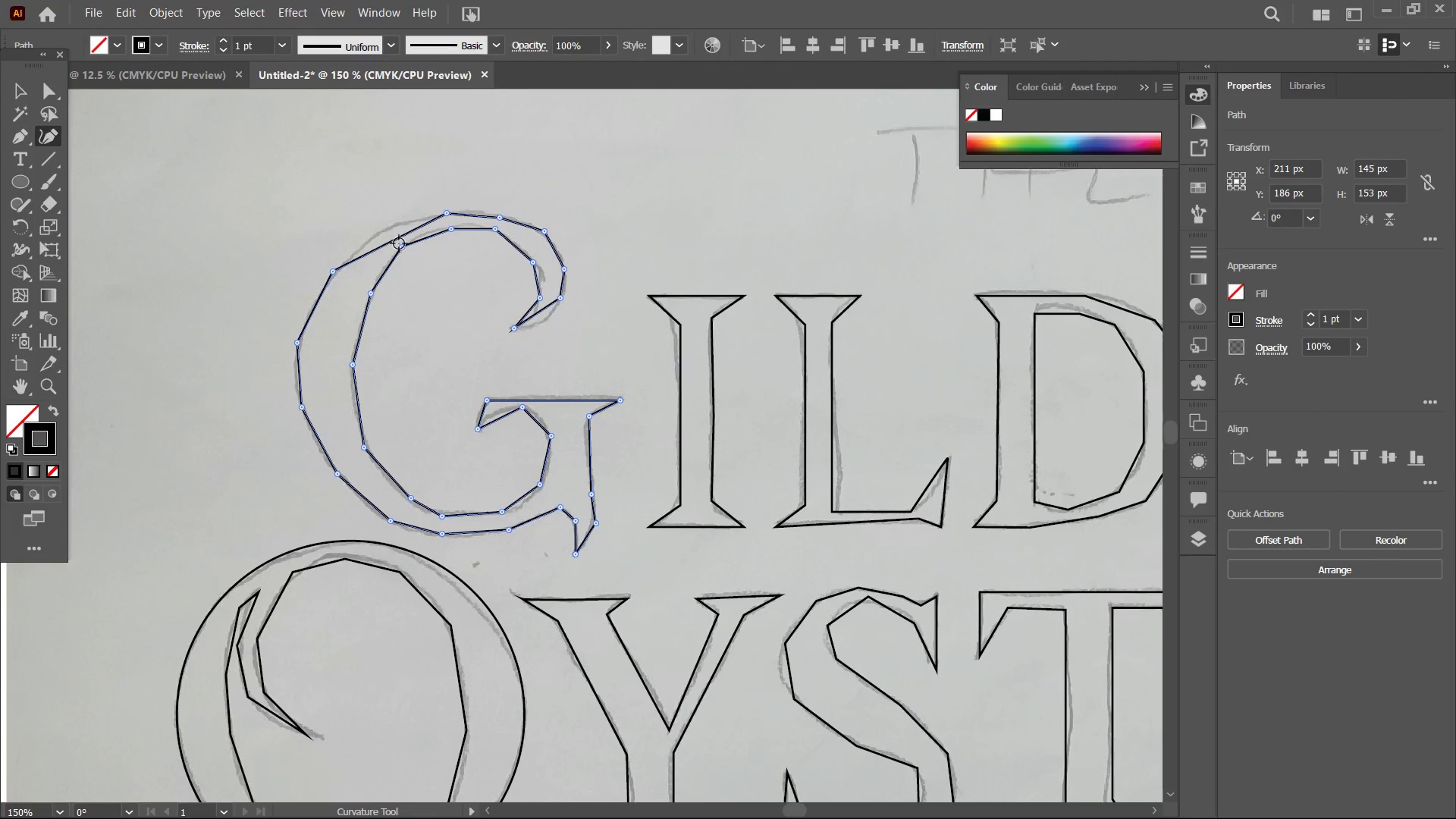 
left_click_drag(start_coordinate=[399, 243], to_coordinate=[394, 227])
 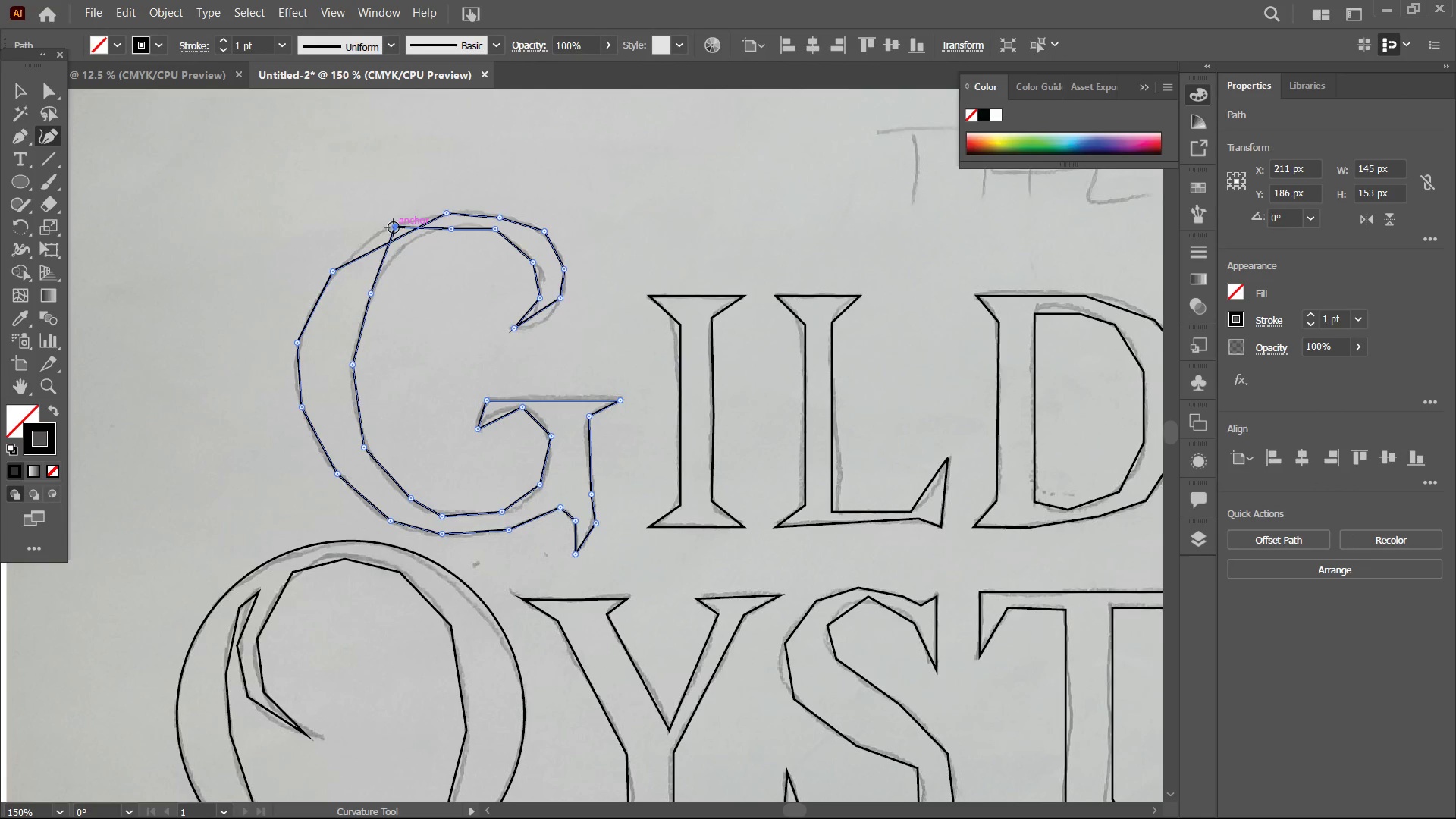 
key(Backspace)
 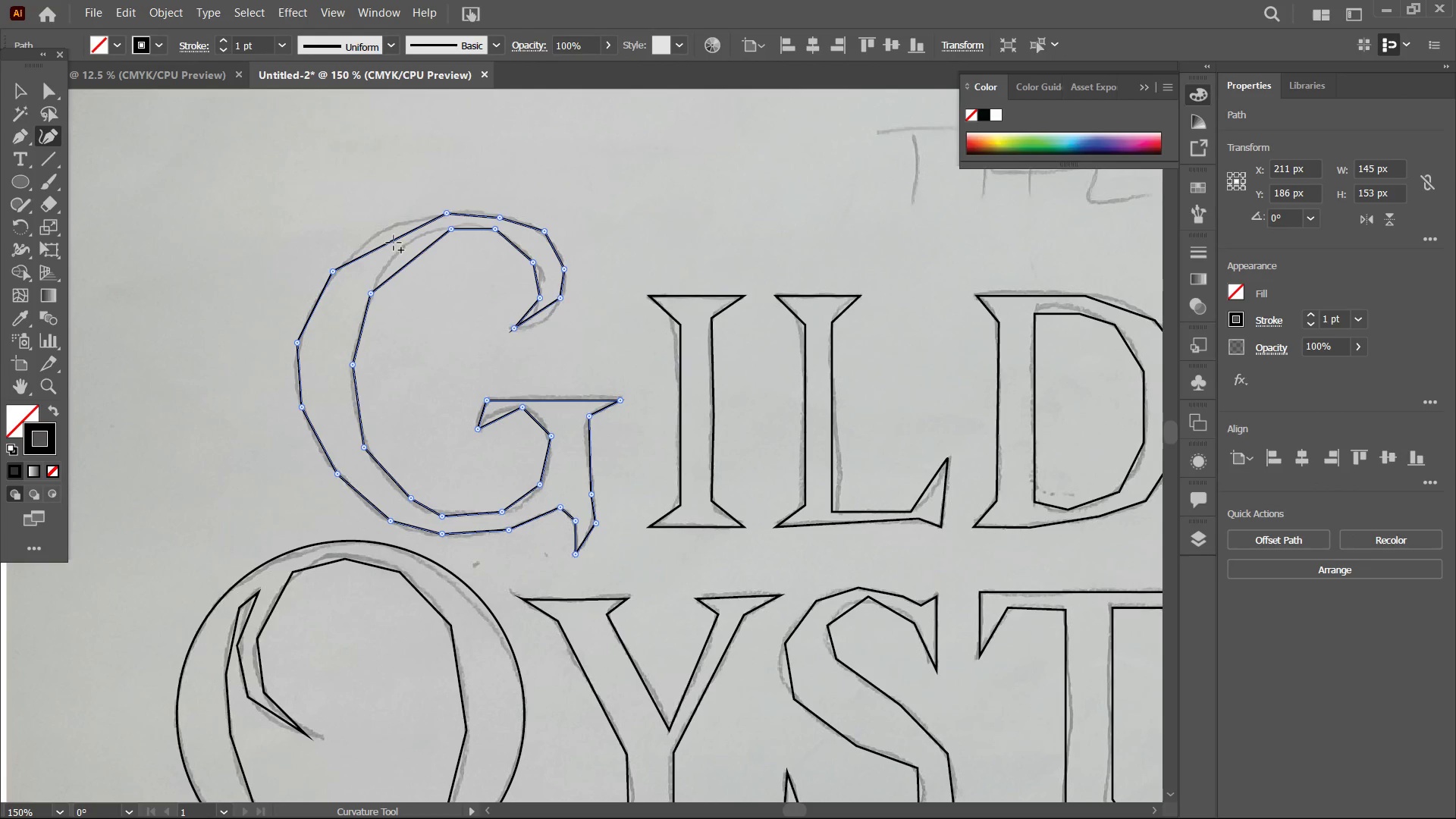 
left_click_drag(start_coordinate=[394, 243], to_coordinate=[389, 226])
 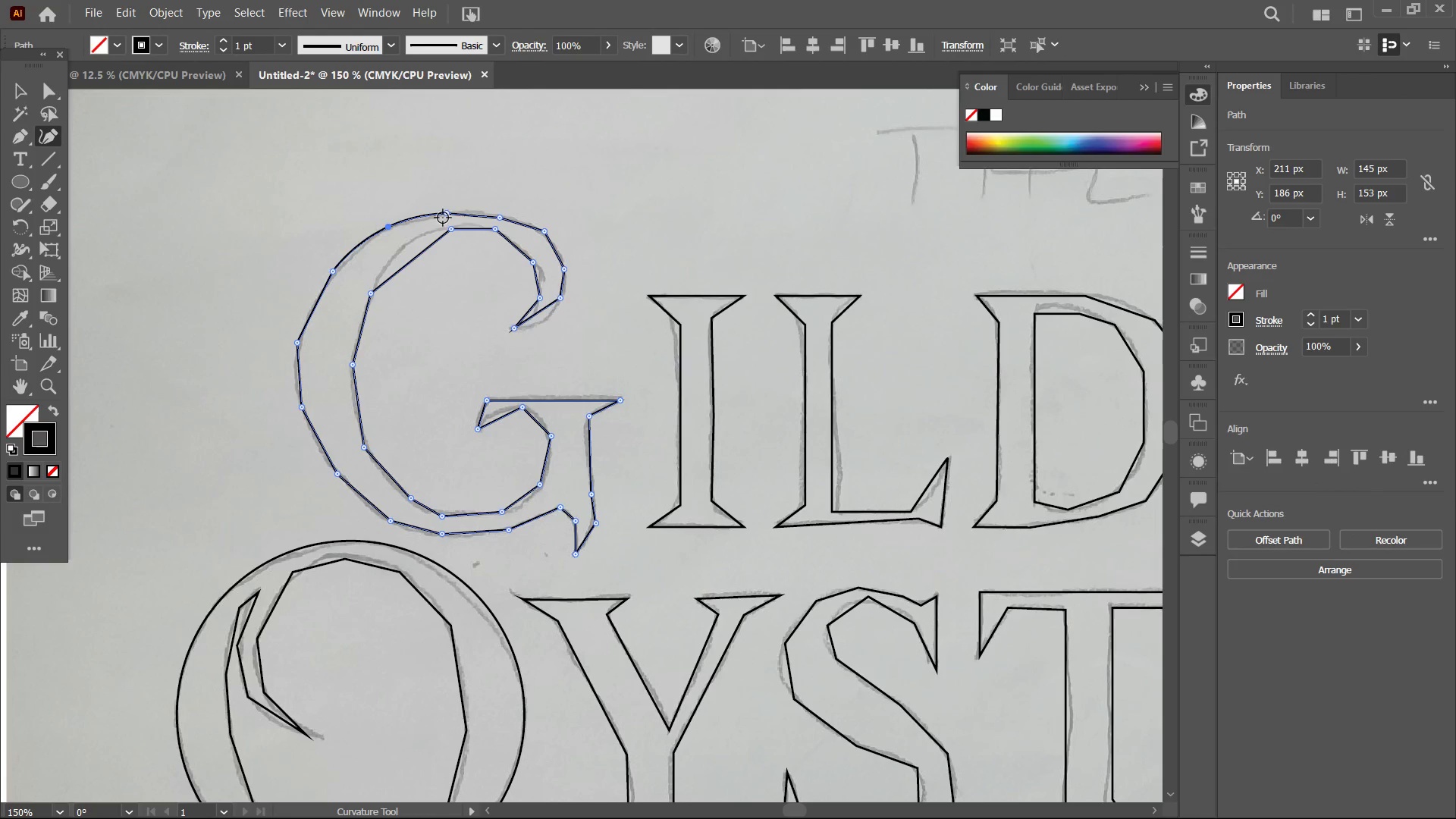 
left_click([445, 216])
 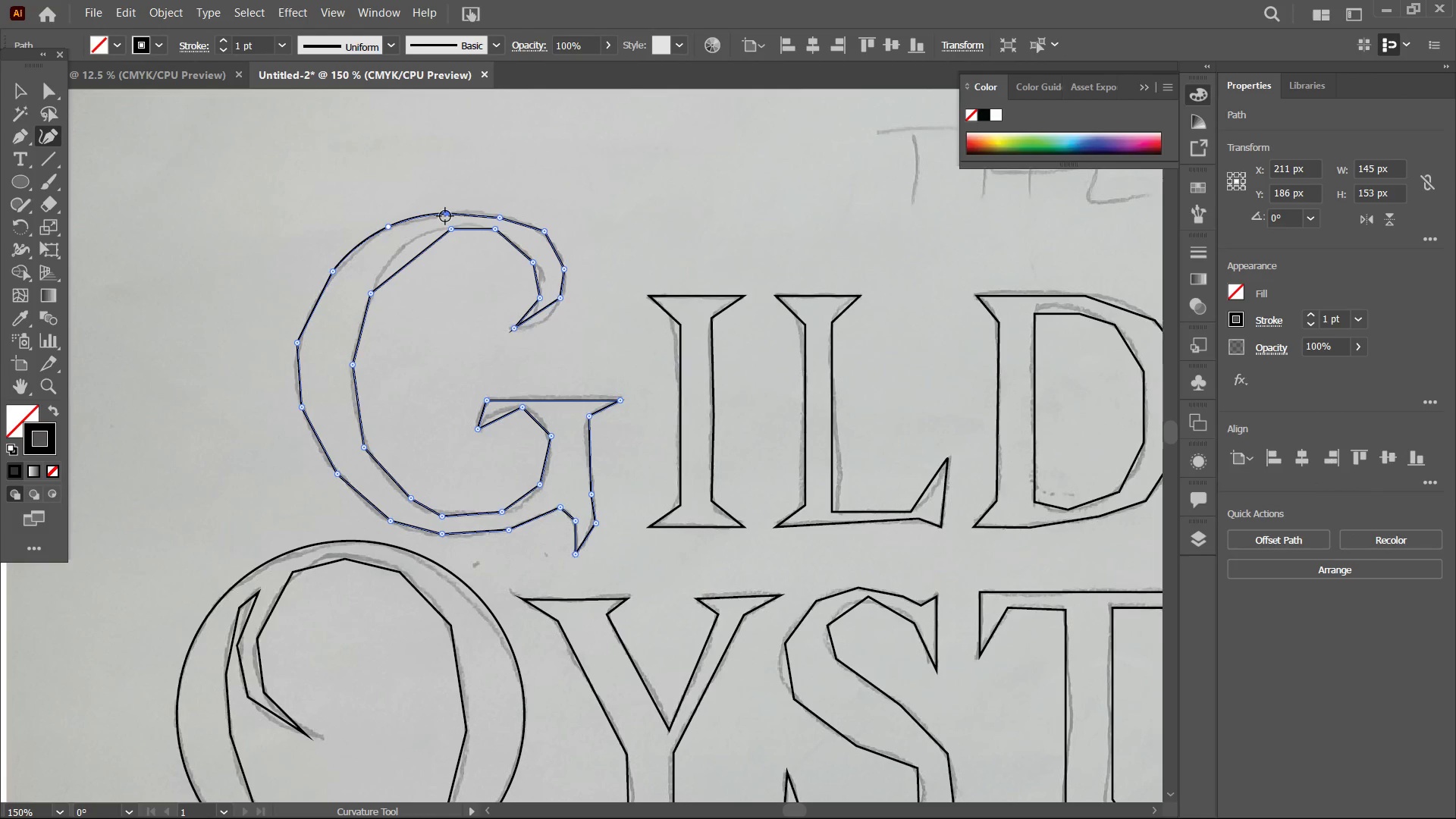 
key(Backspace)
 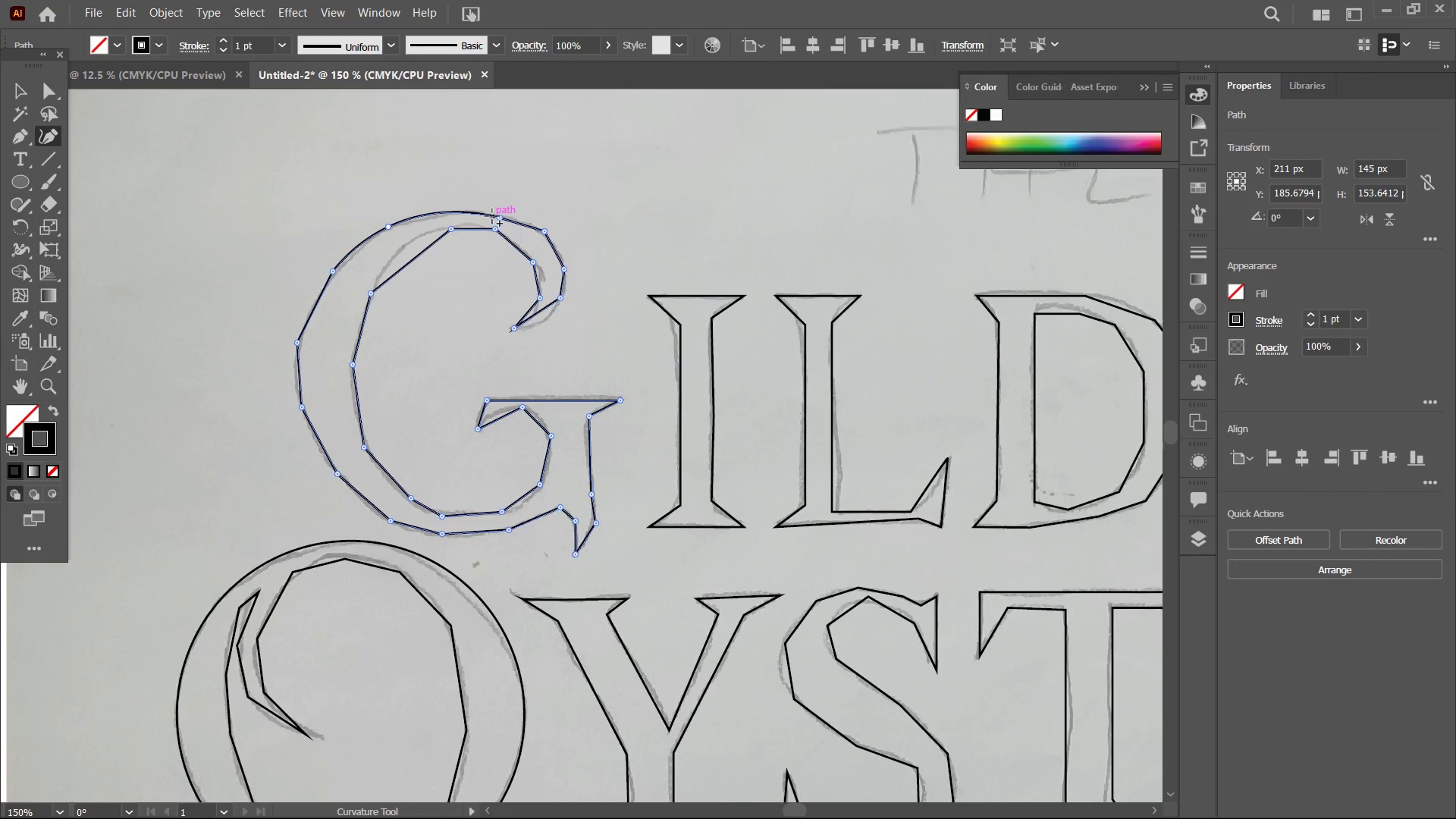 
left_click([492, 216])
 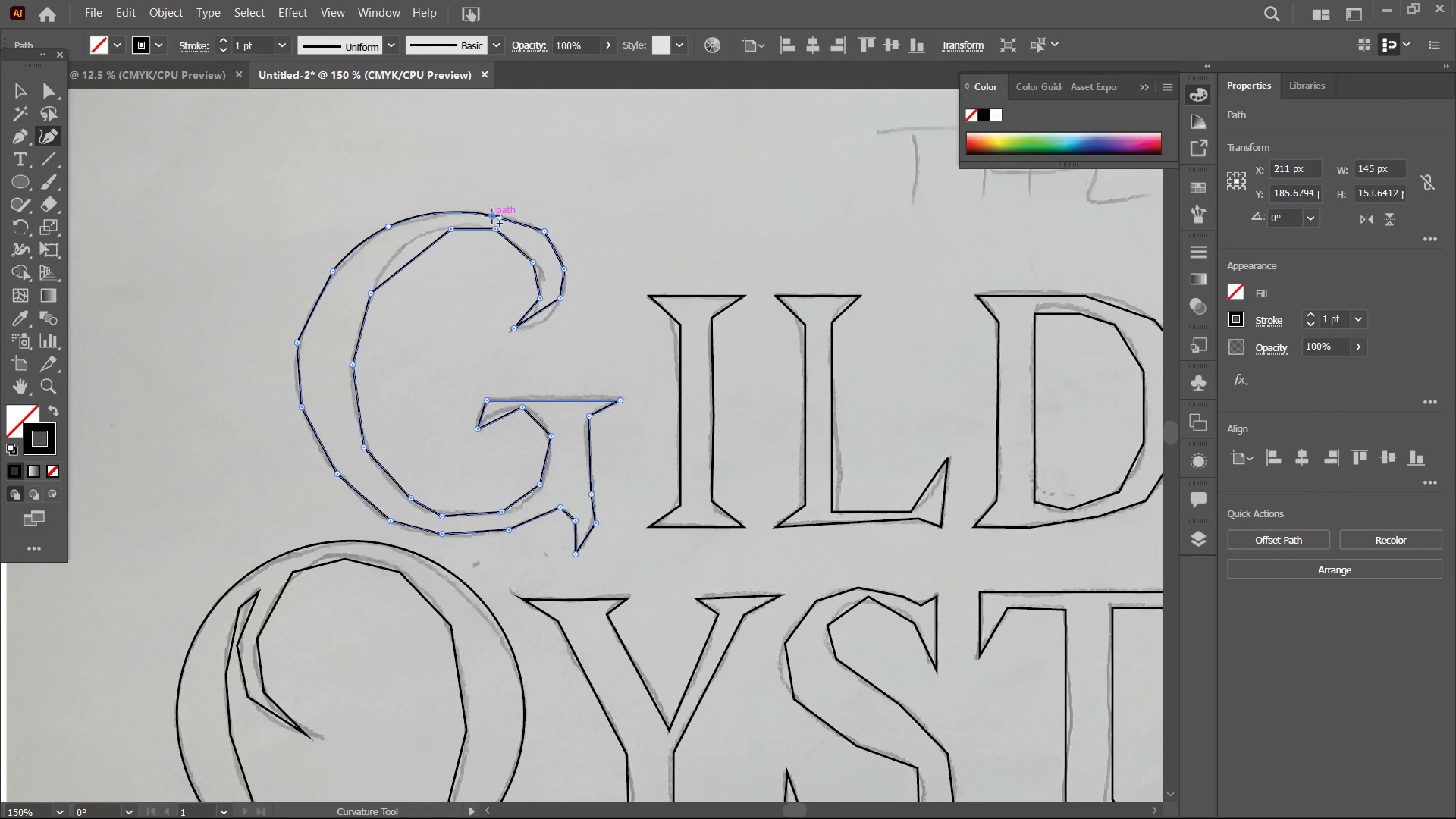 
key(Backspace)
 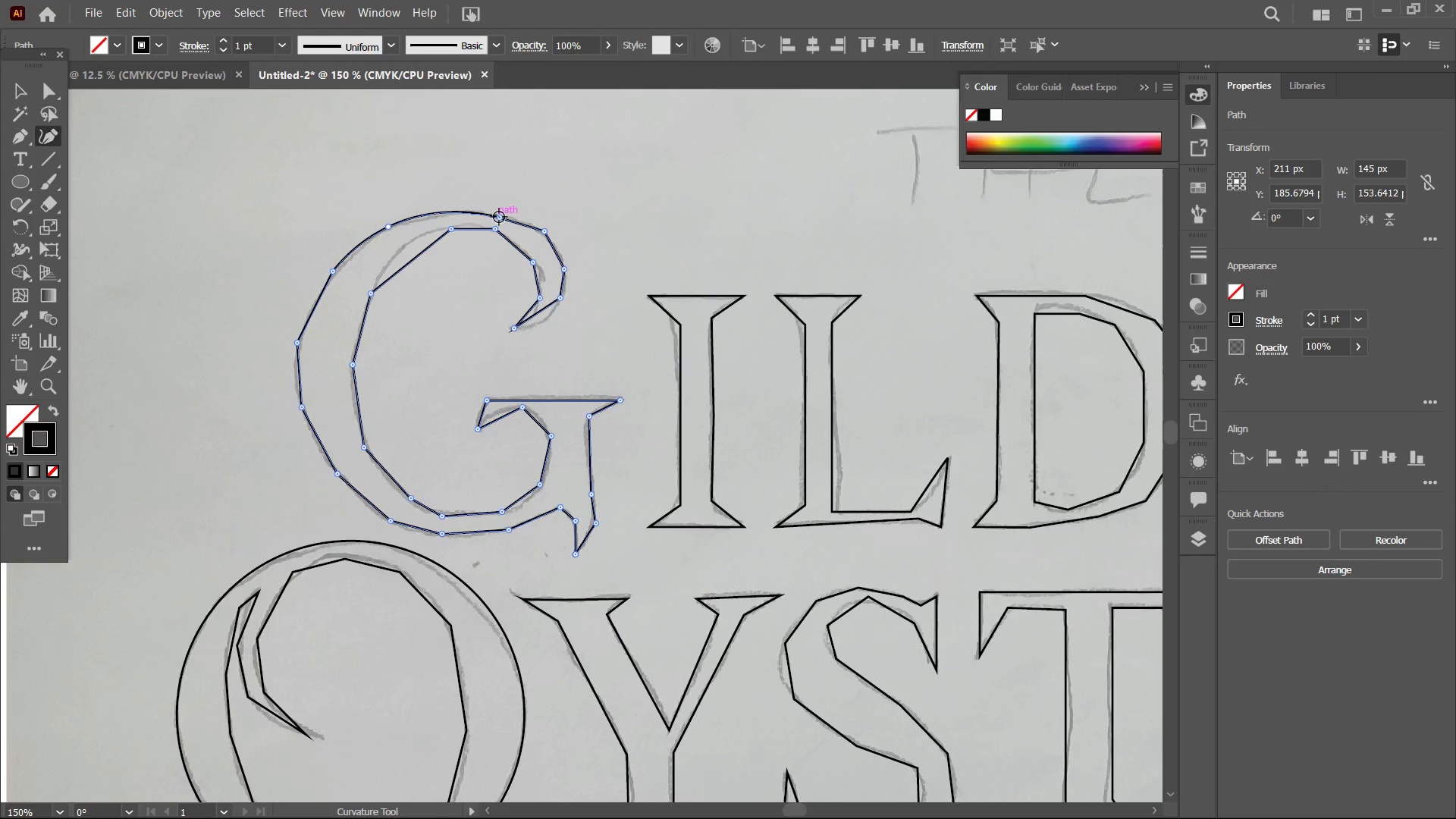 
left_click([499, 217])
 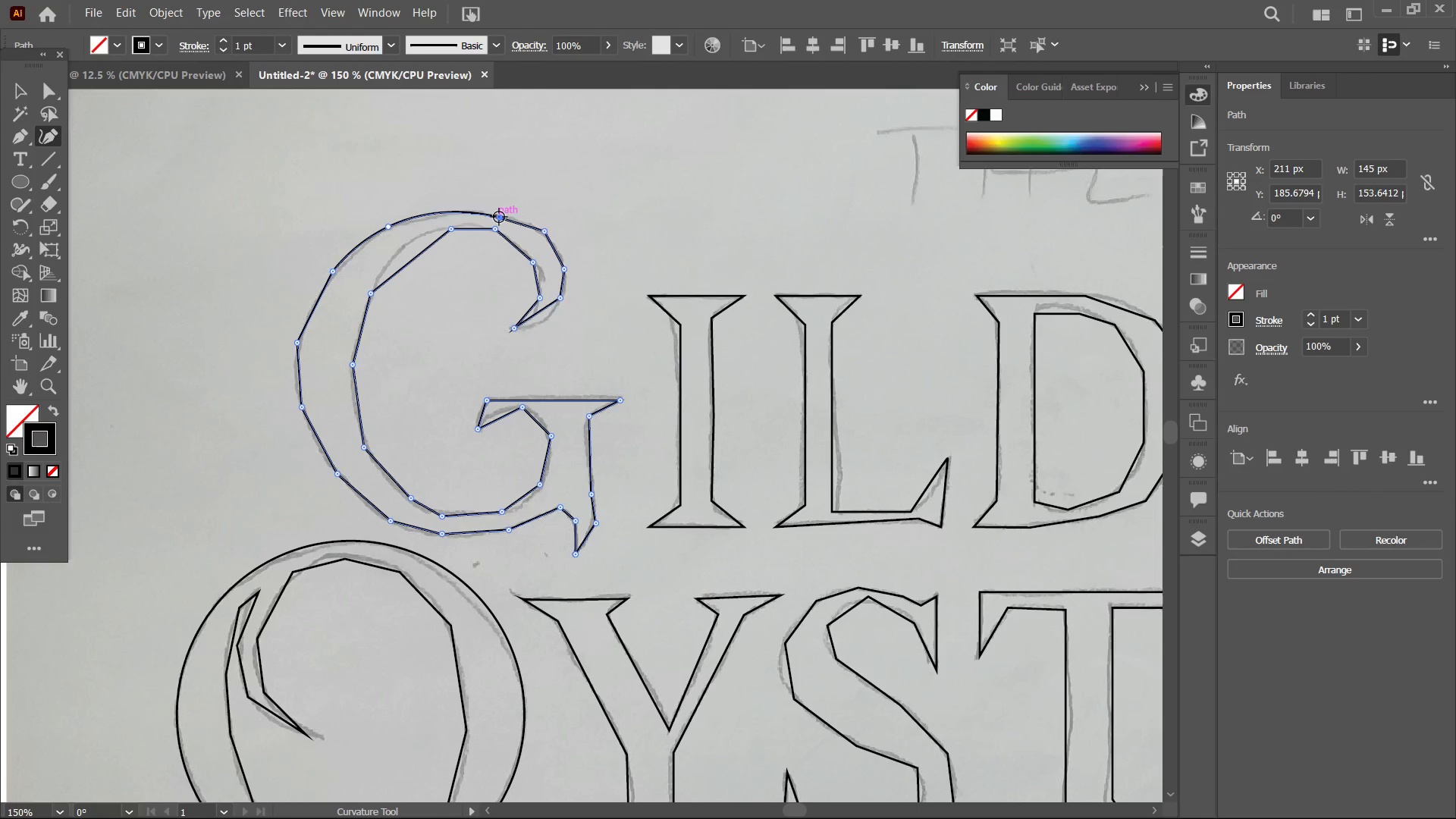 
key(Backspace)
 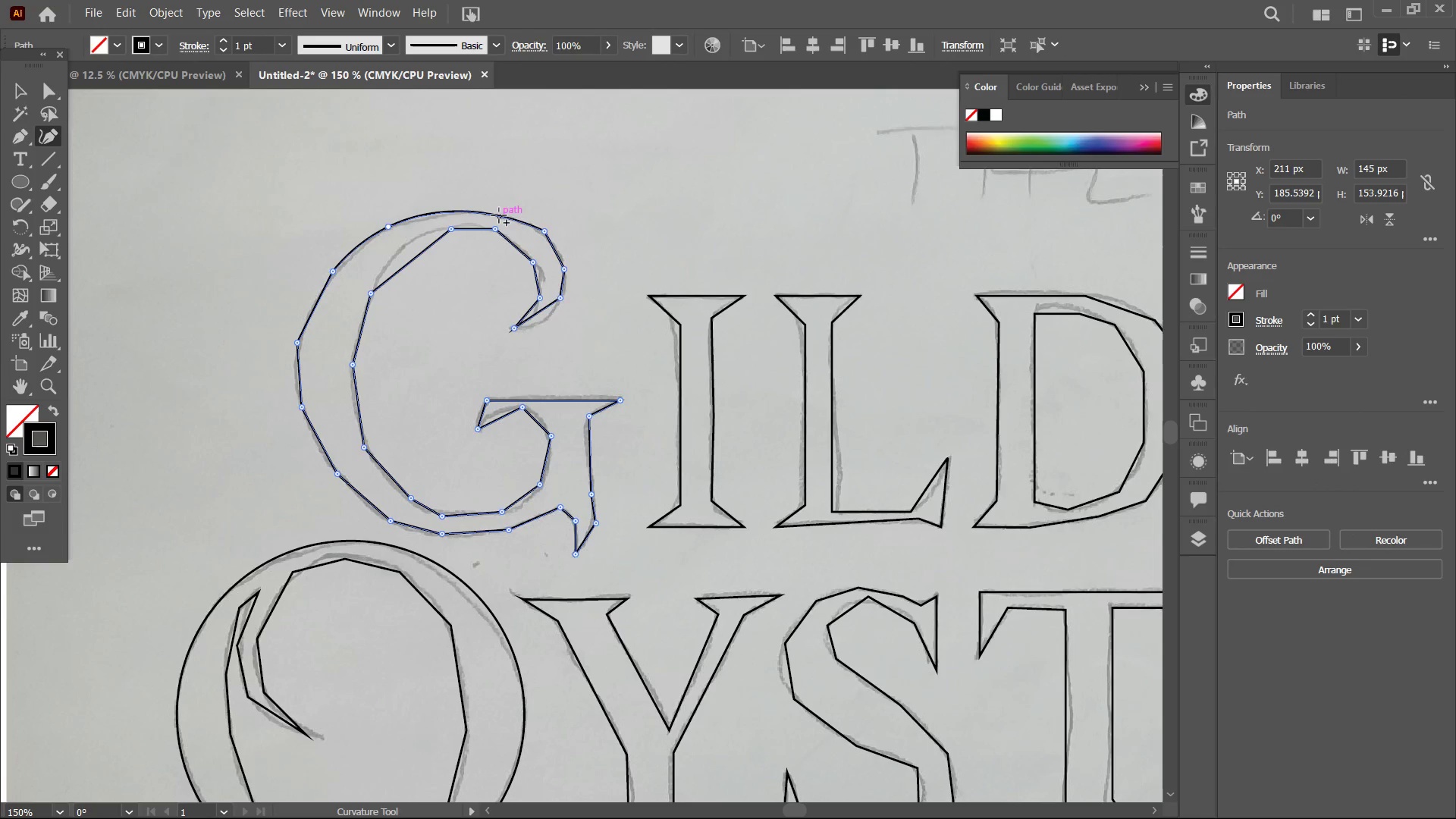 
key(Control+Equal)
 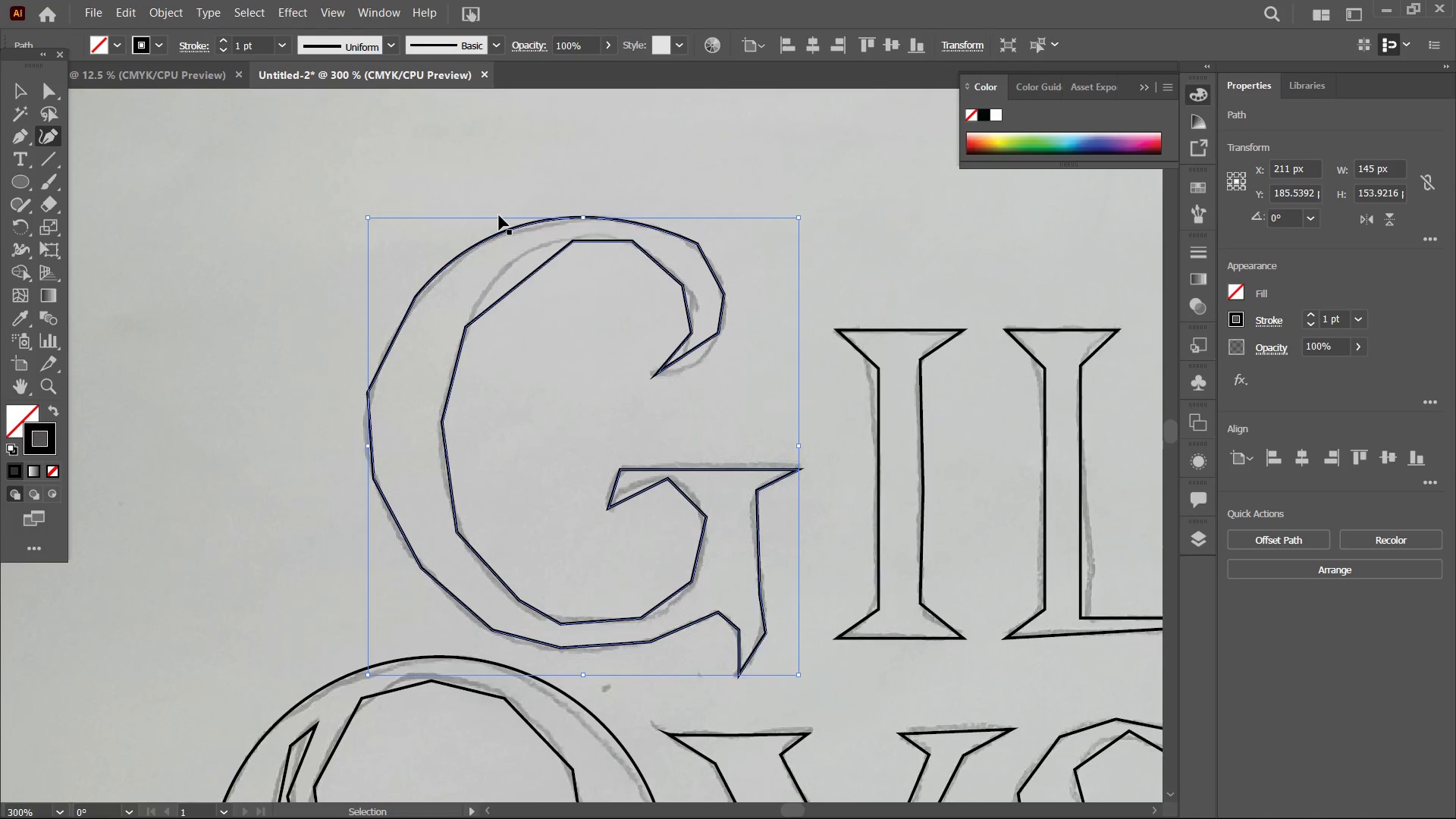 
key(Control+Equal)
 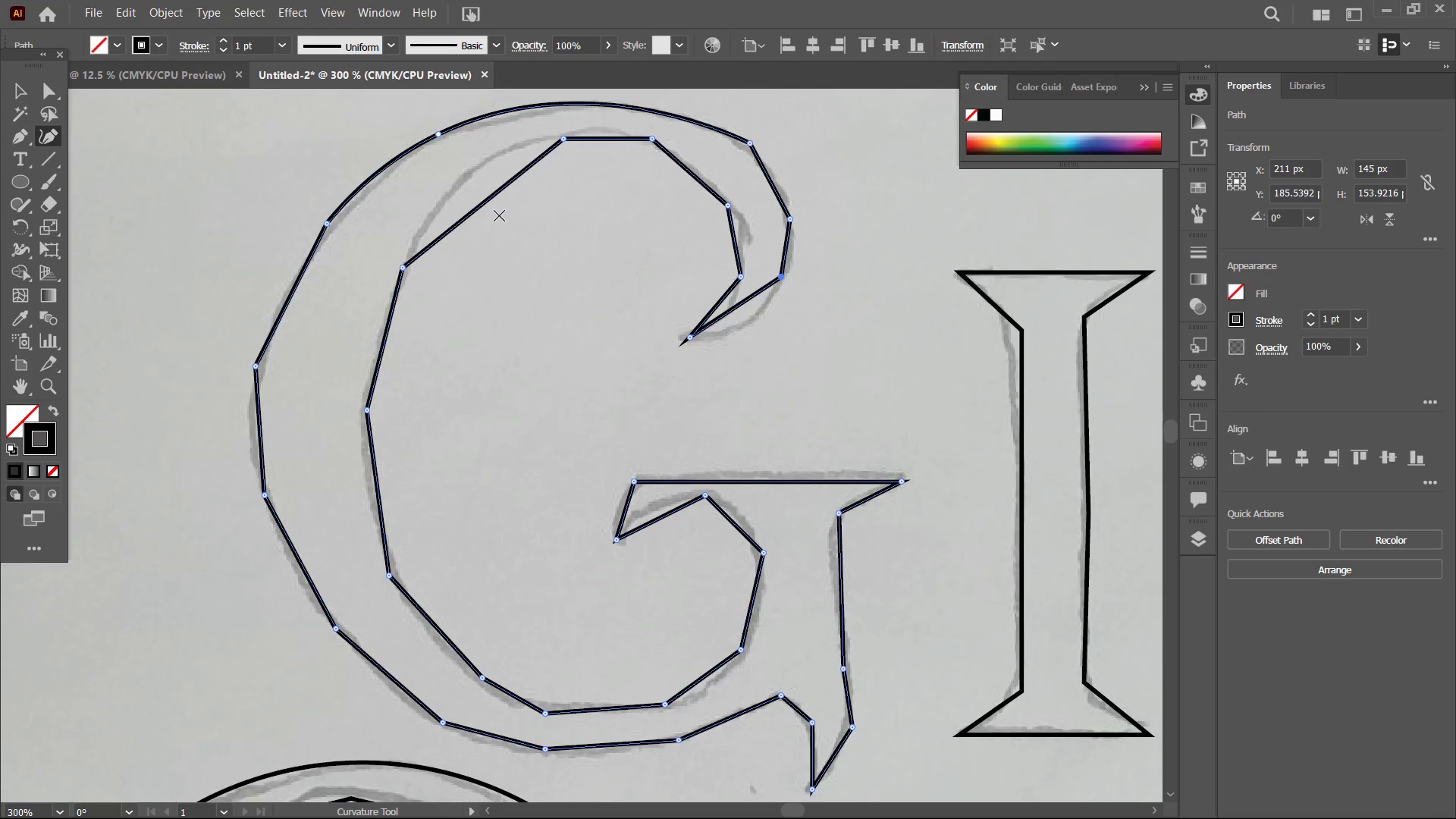 
key(Control+Minus)
 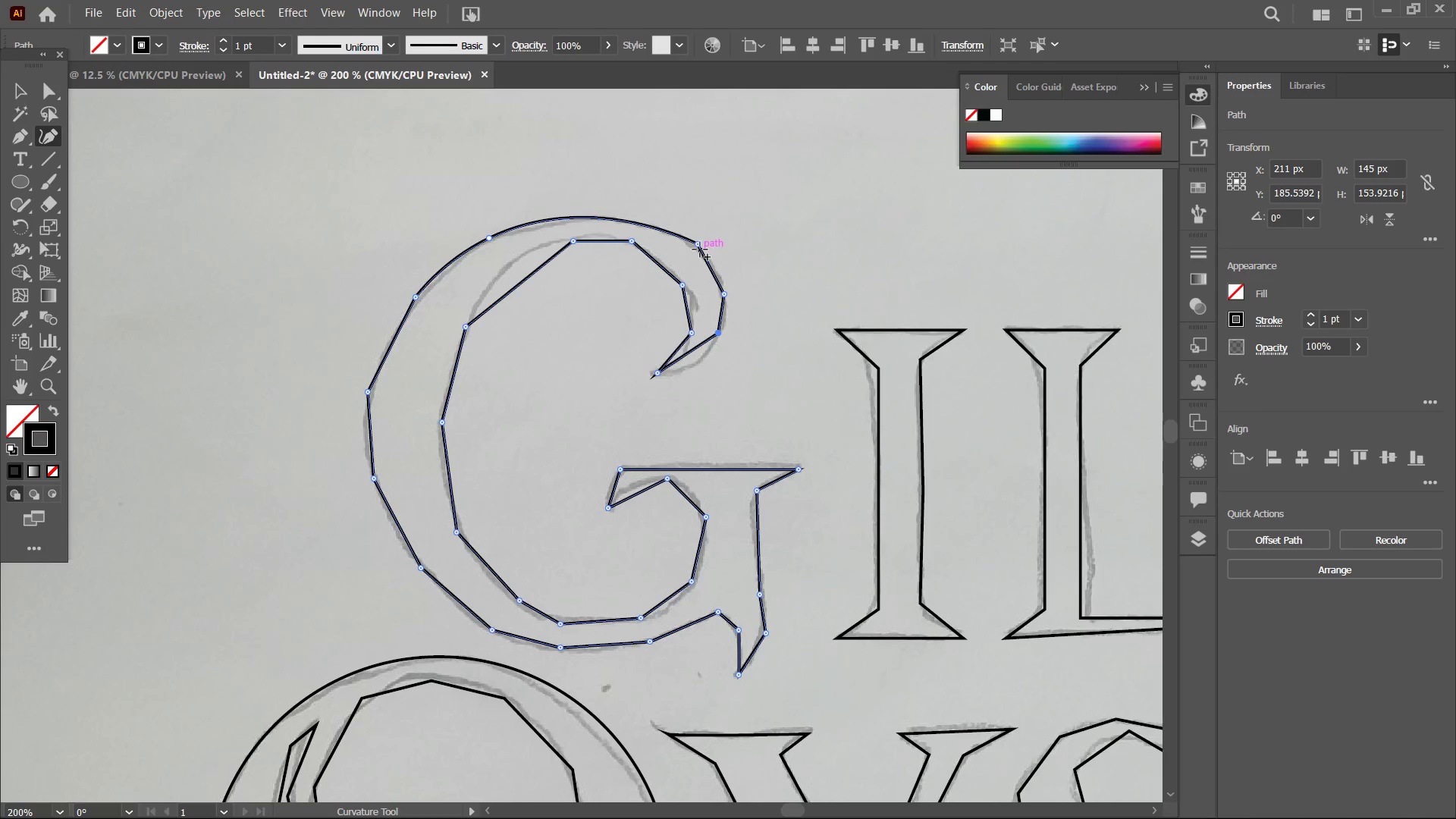 
left_click([695, 243])
 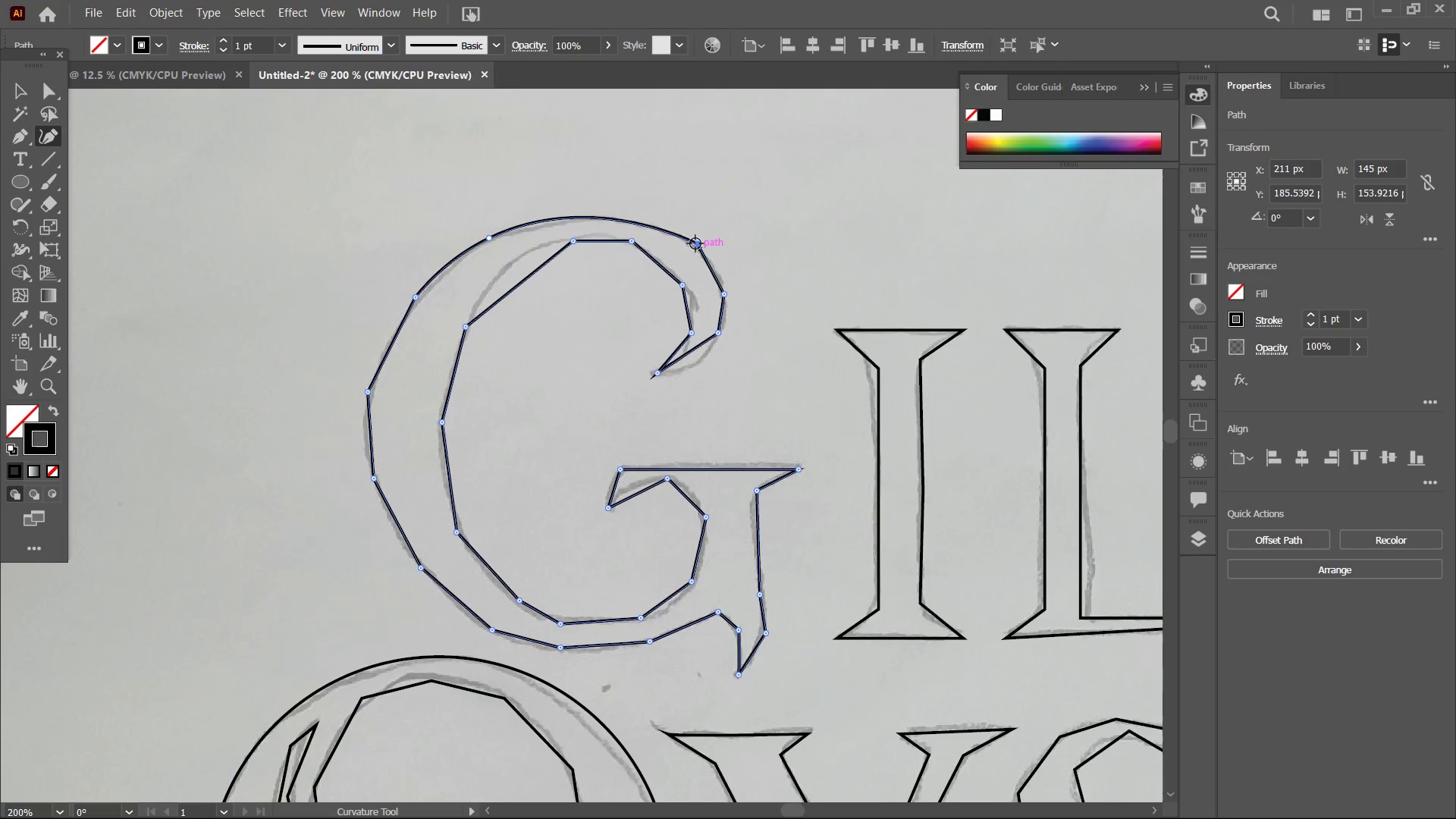 
key(Backspace)
 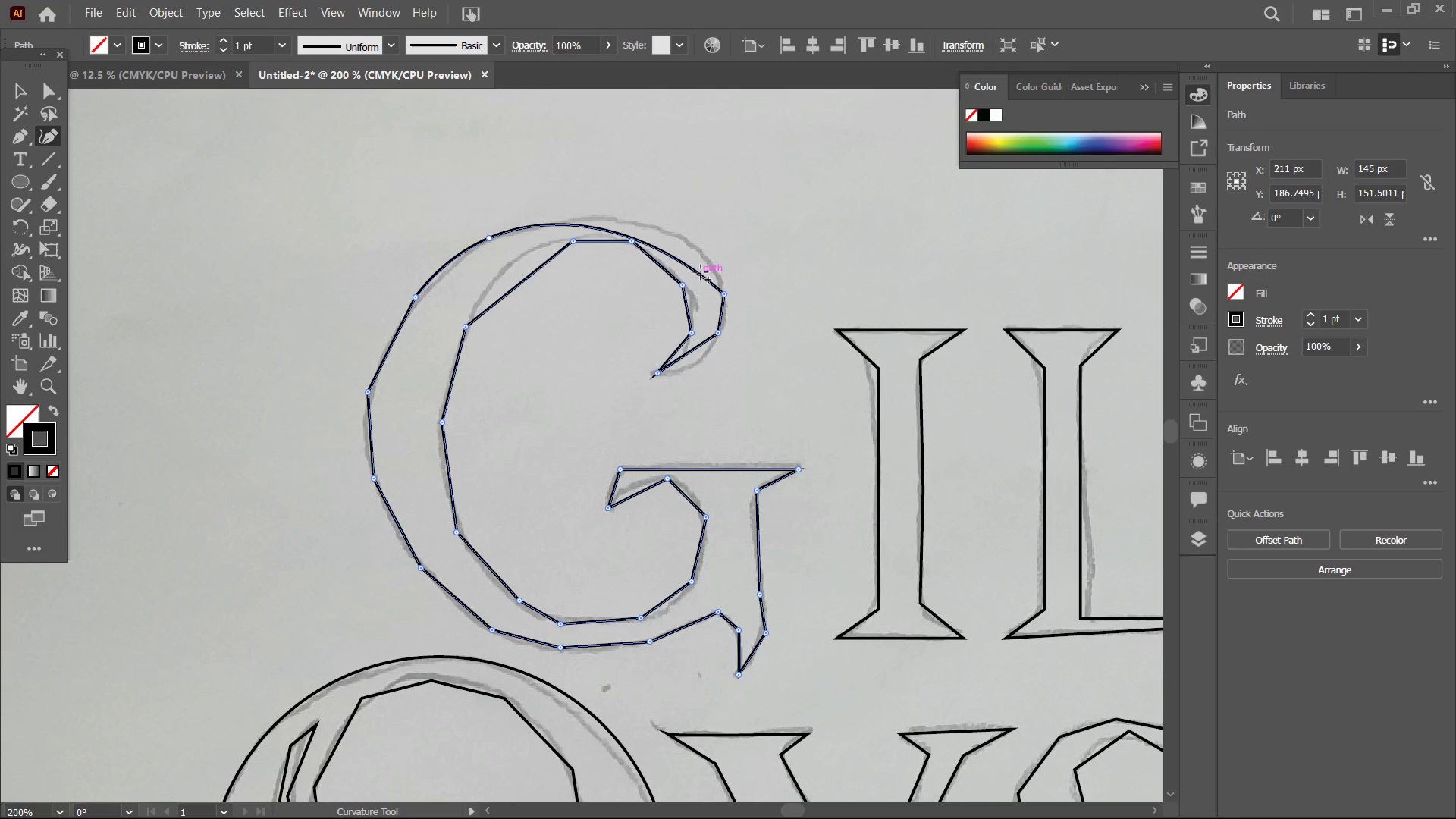 
left_click_drag(start_coordinate=[701, 272], to_coordinate=[704, 253])
 